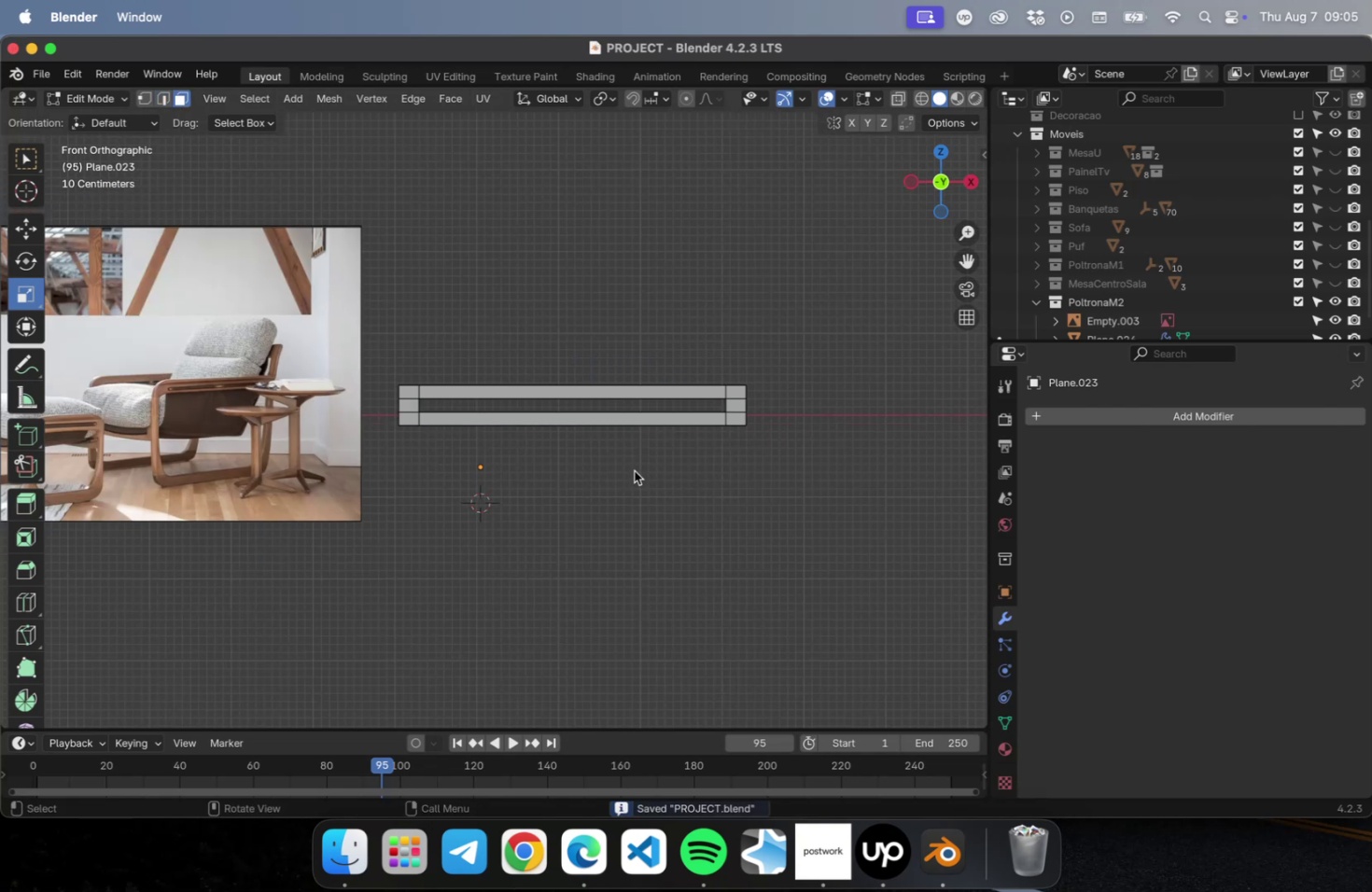 
key(A)
 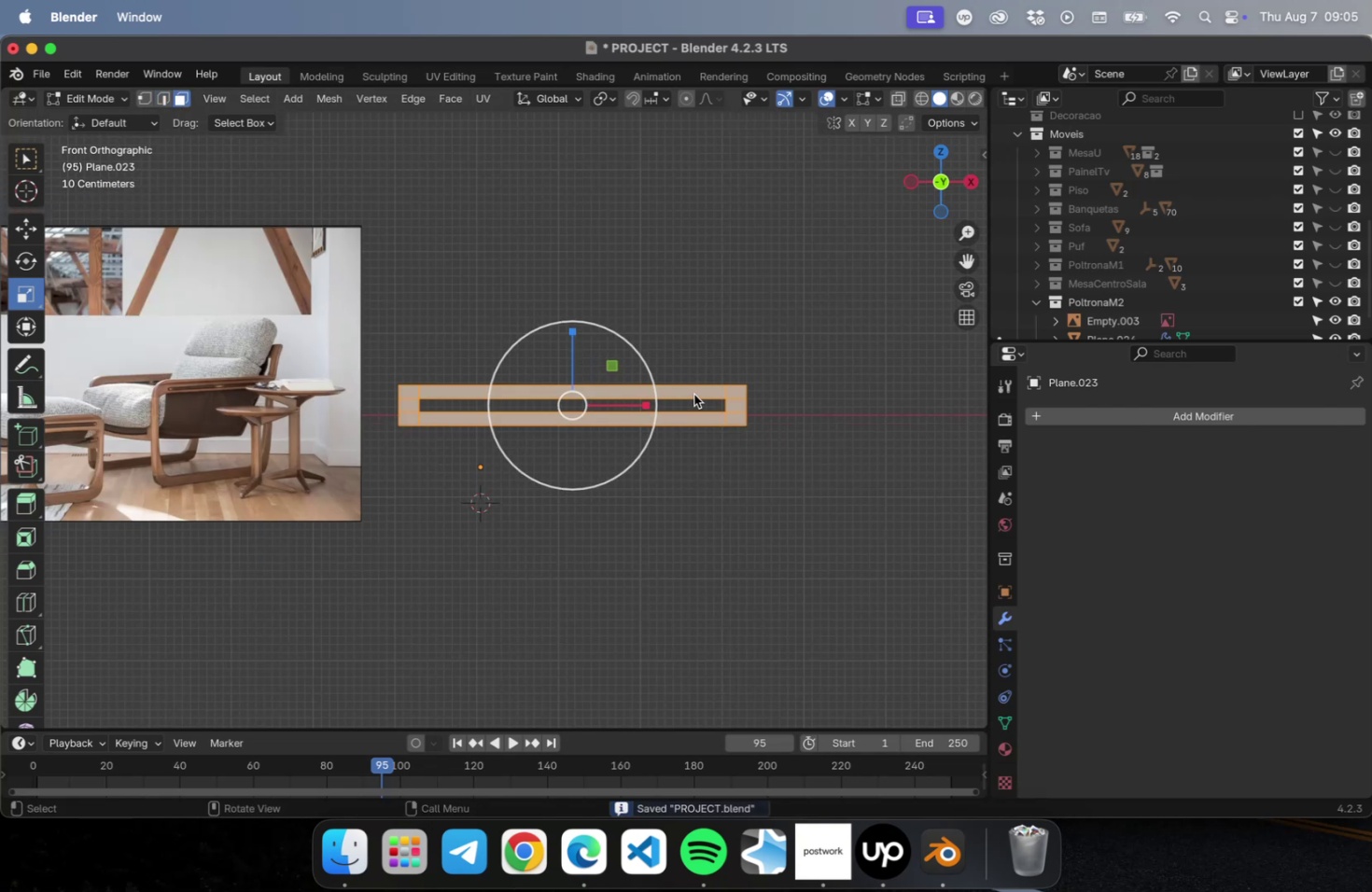 
right_click([697, 390])
 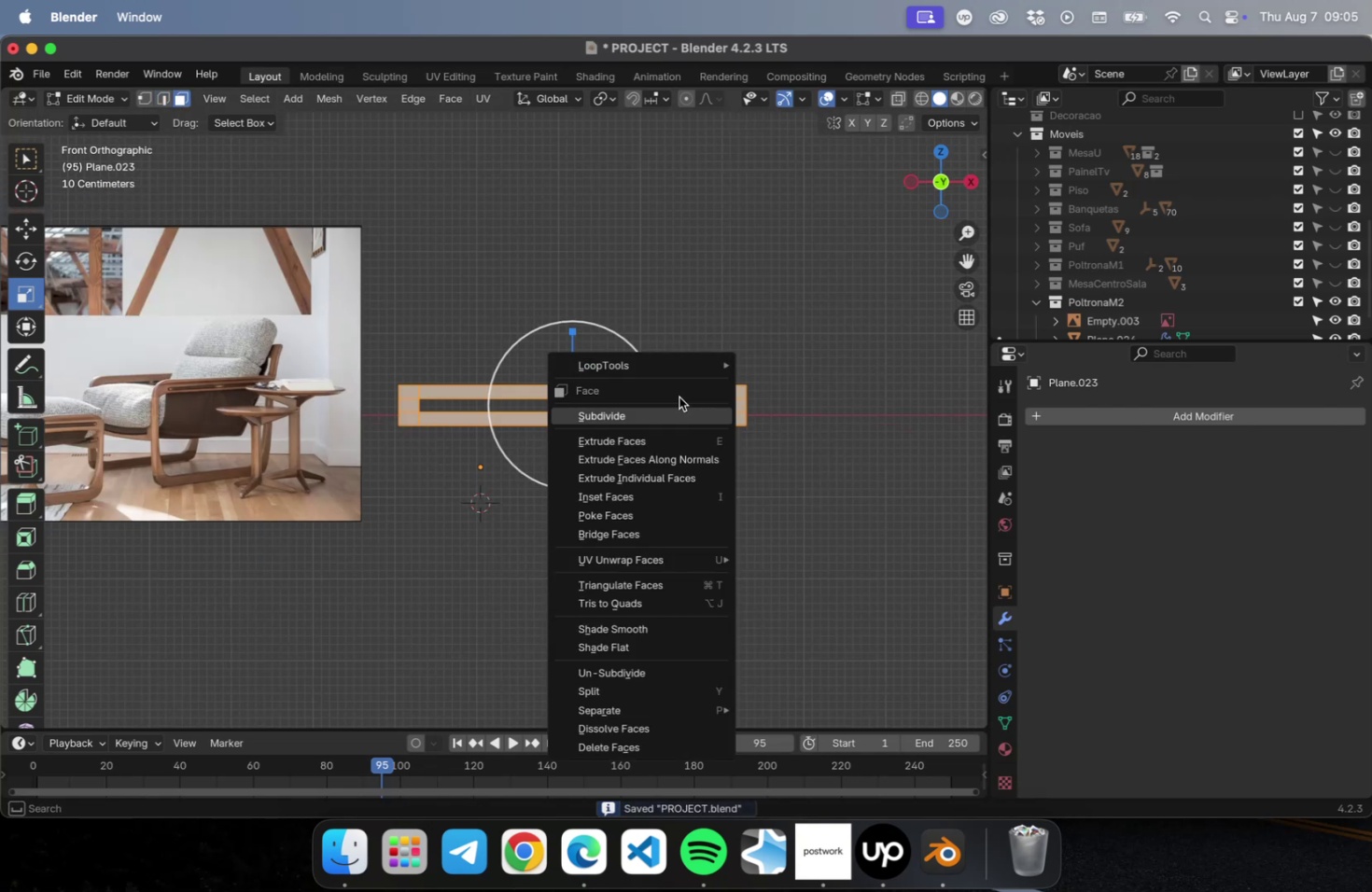 
left_click([678, 404])
 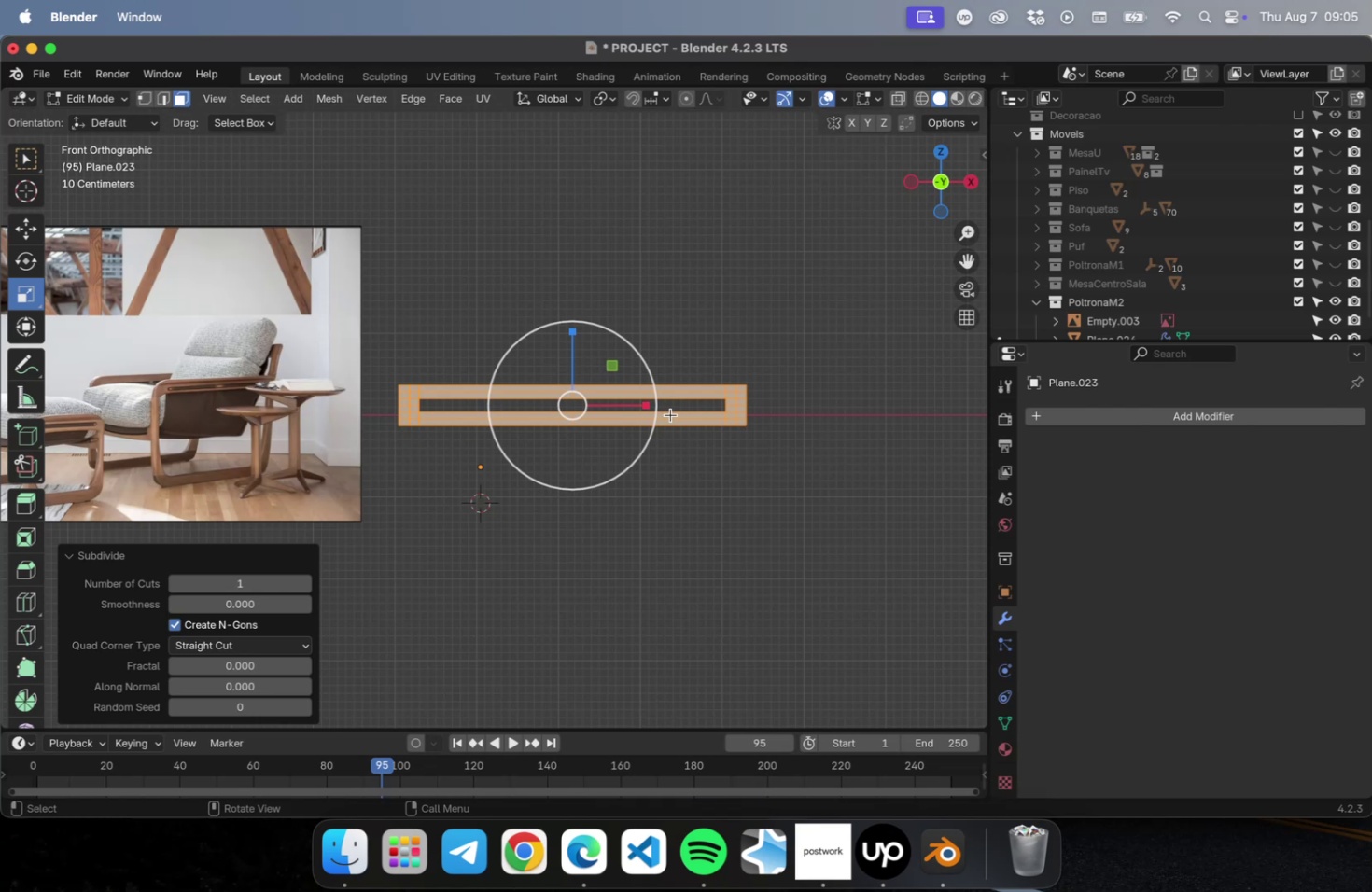 
scroll: coordinate [668, 411], scroll_direction: up, amount: 7.0
 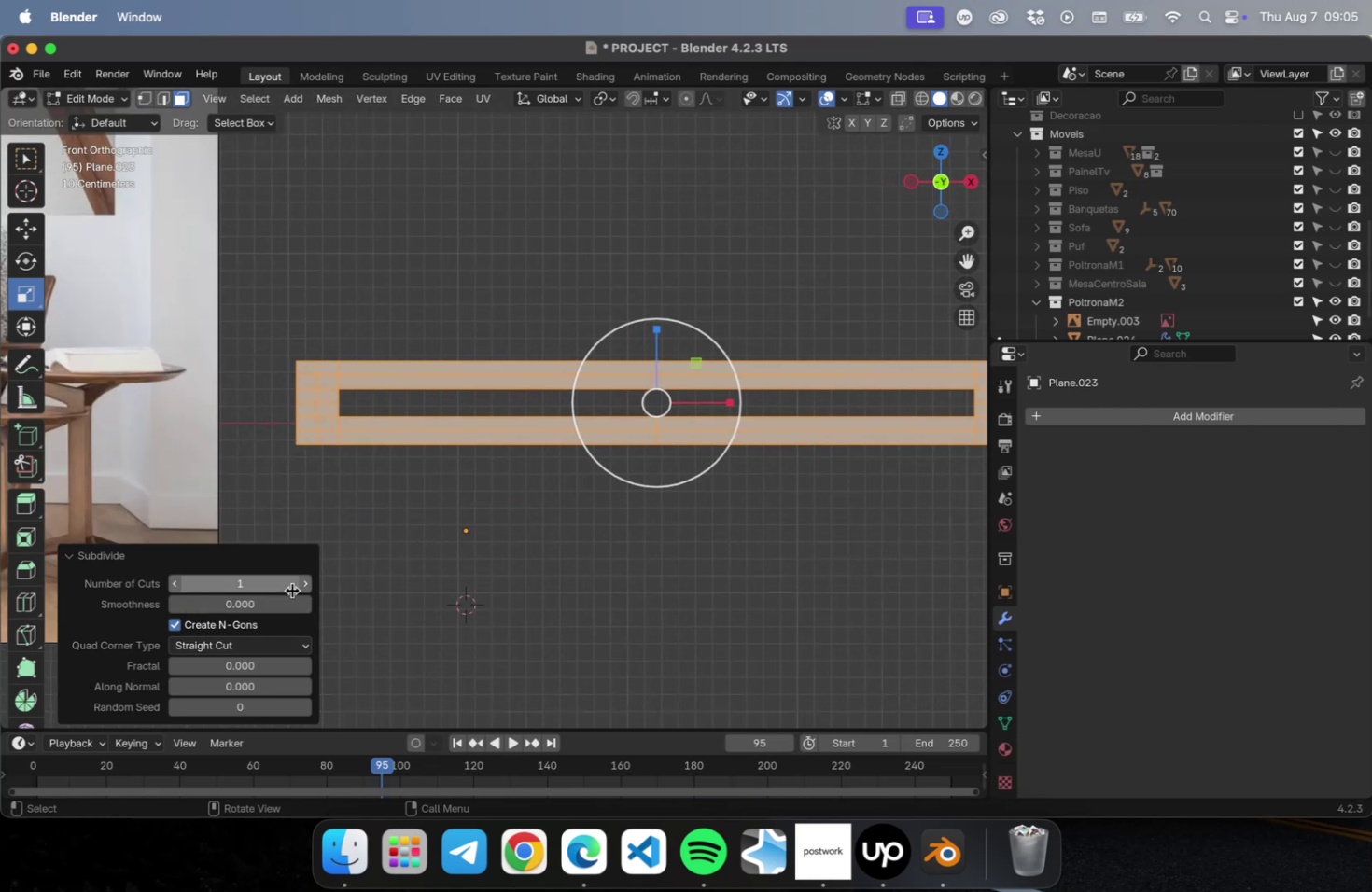 
left_click([307, 584])
 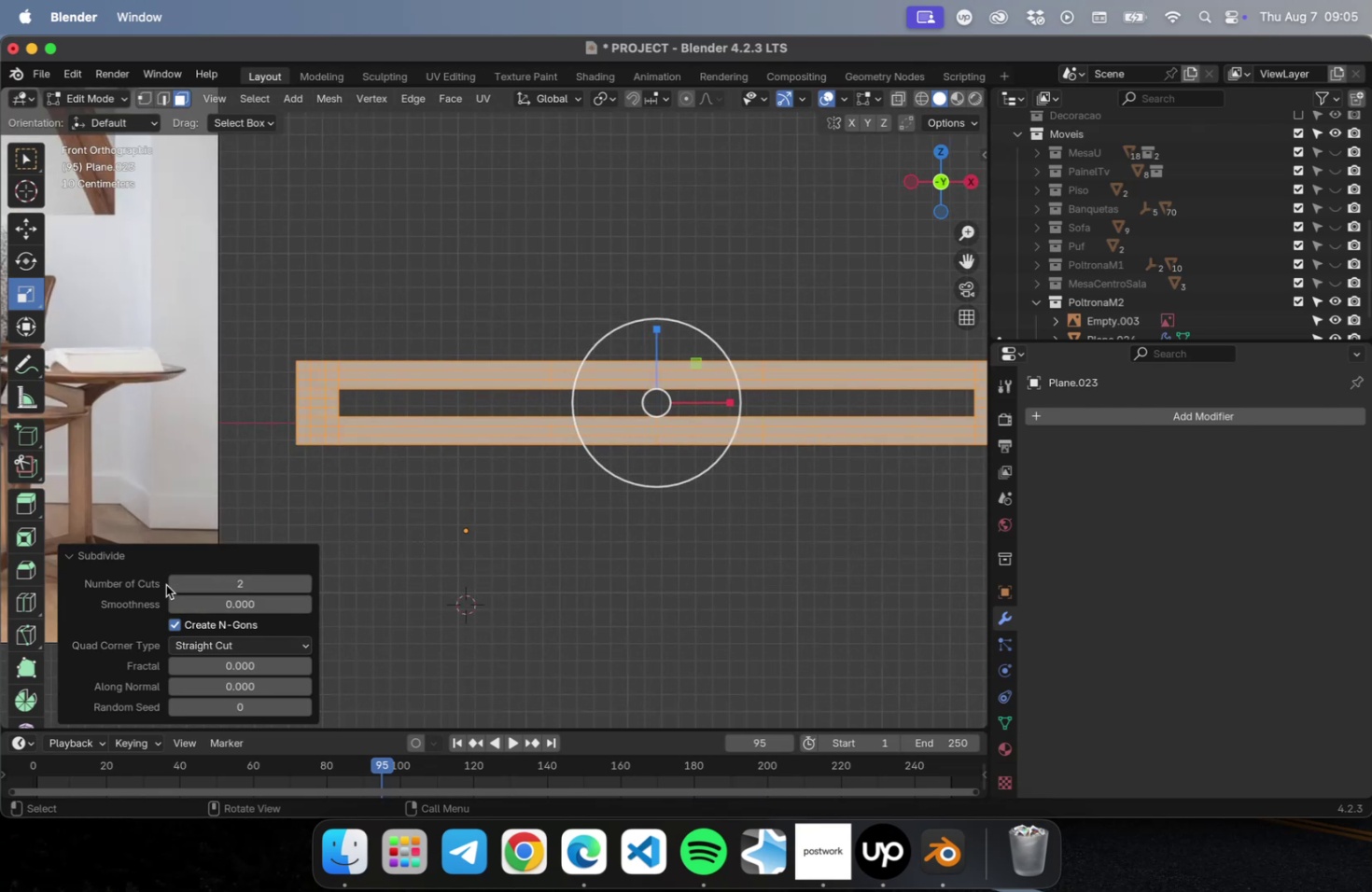 
left_click([175, 583])
 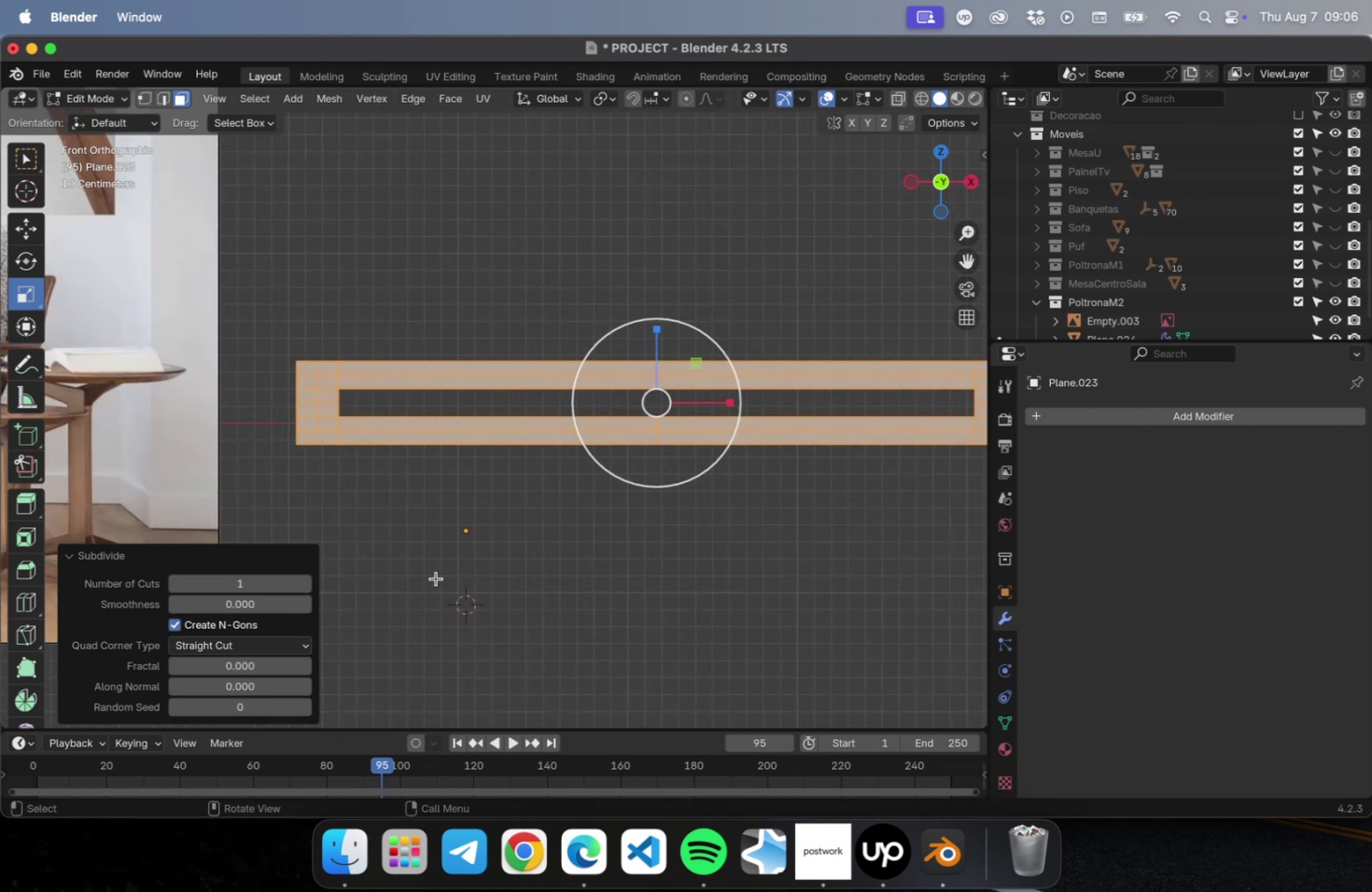 
left_click([436, 578])
 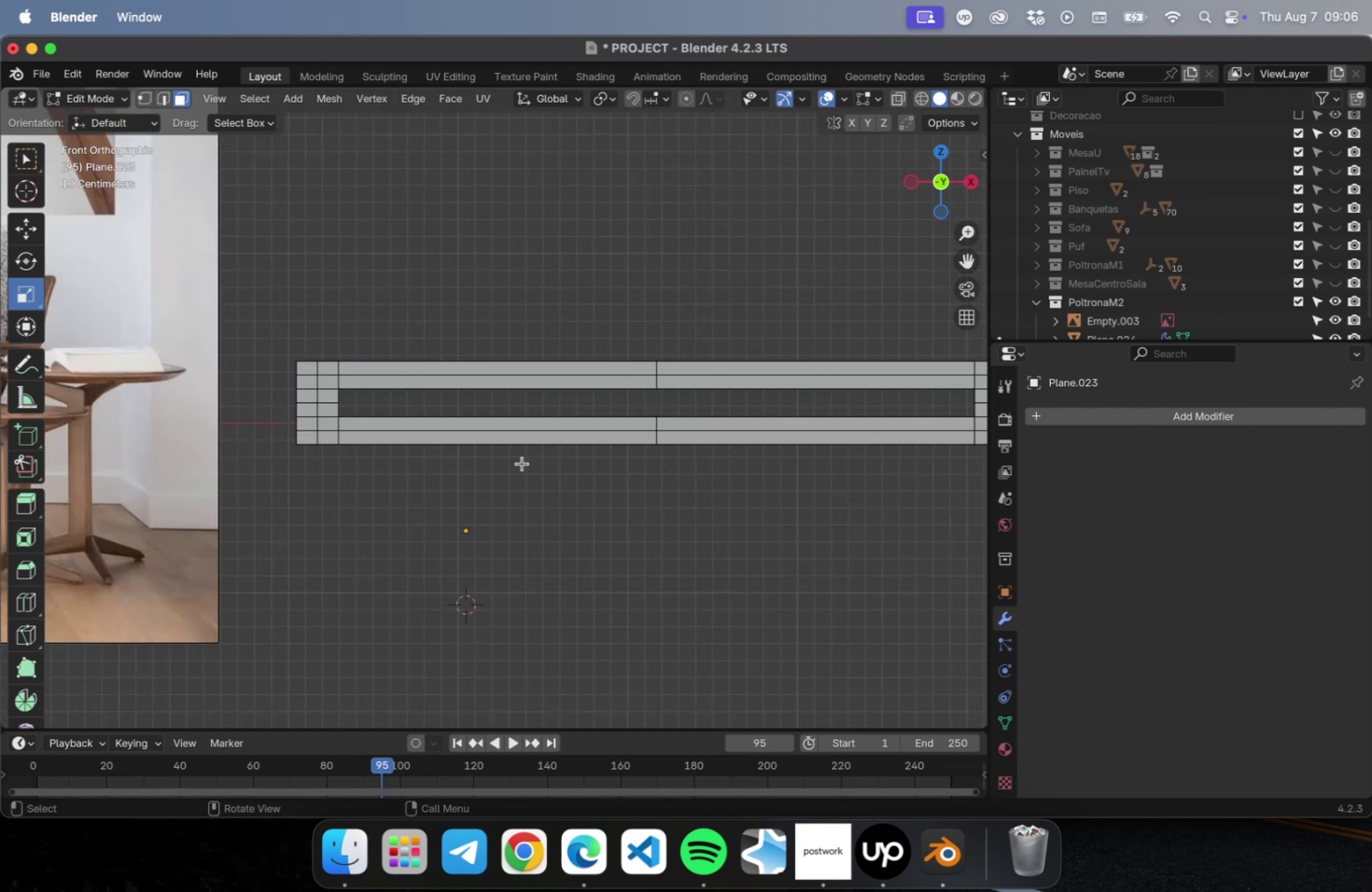 
key(Meta+R)
 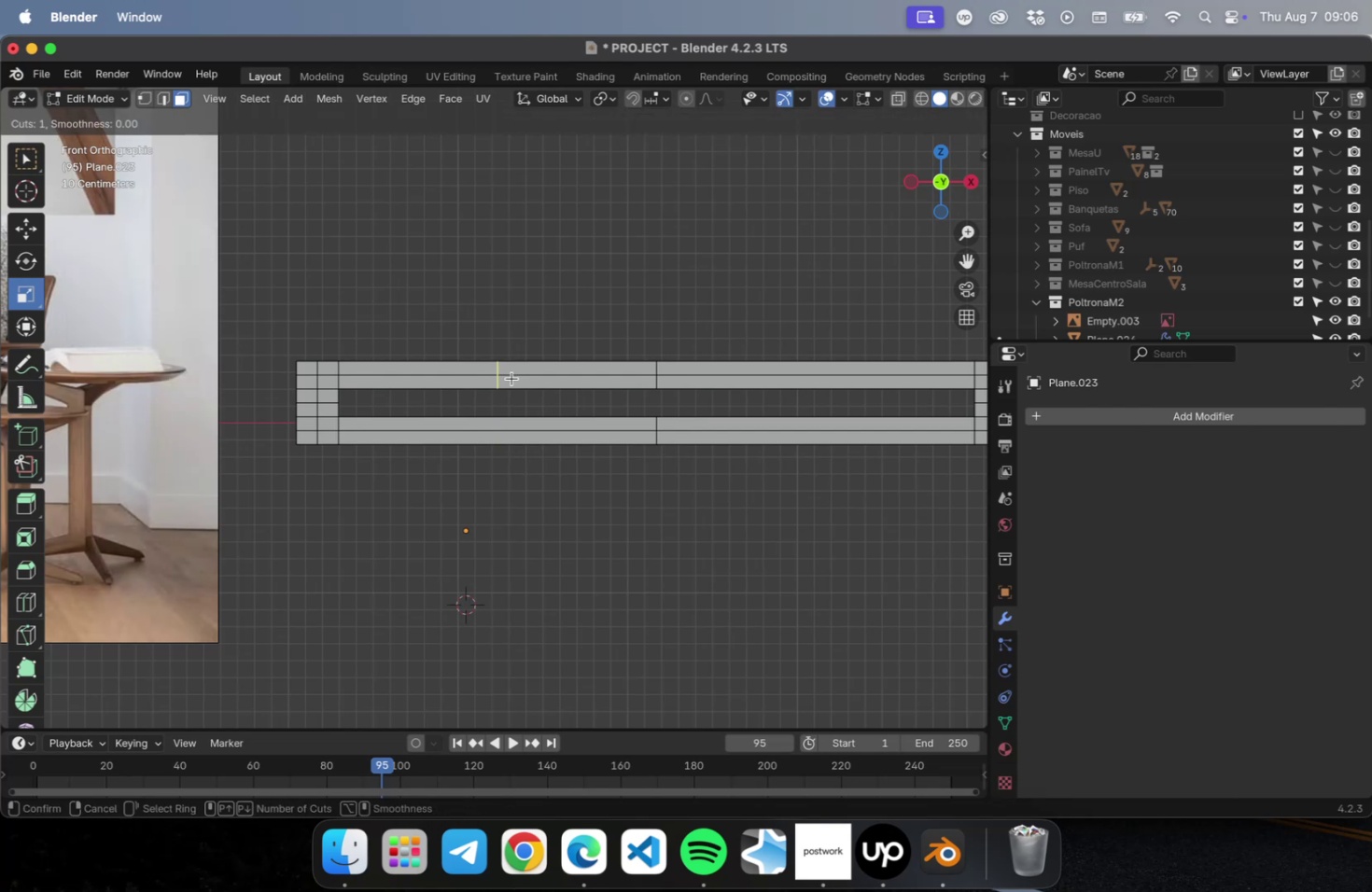 
scroll: coordinate [498, 379], scroll_direction: up, amount: 4.0
 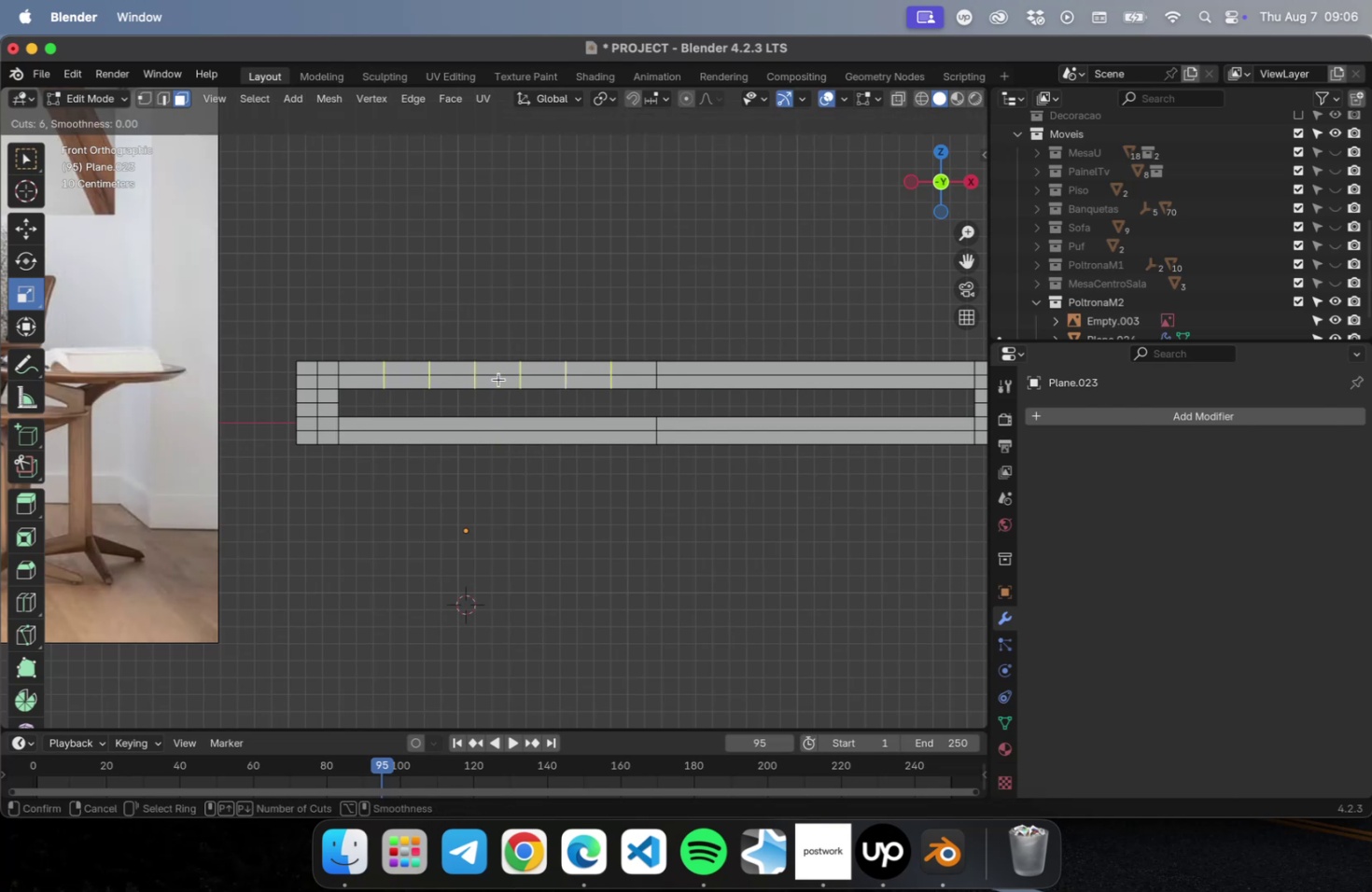 
left_click([498, 379])
 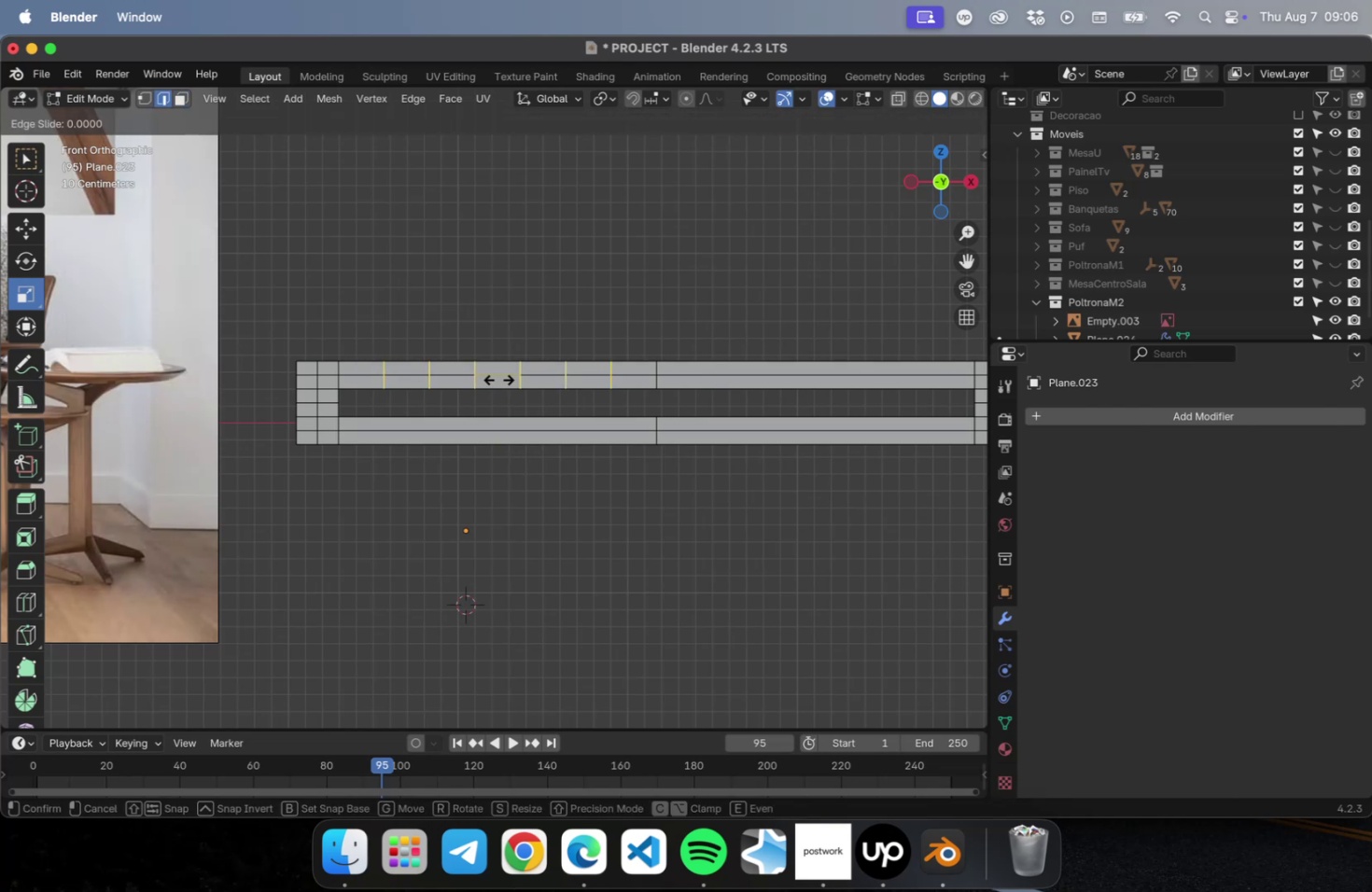 
key(Escape)
 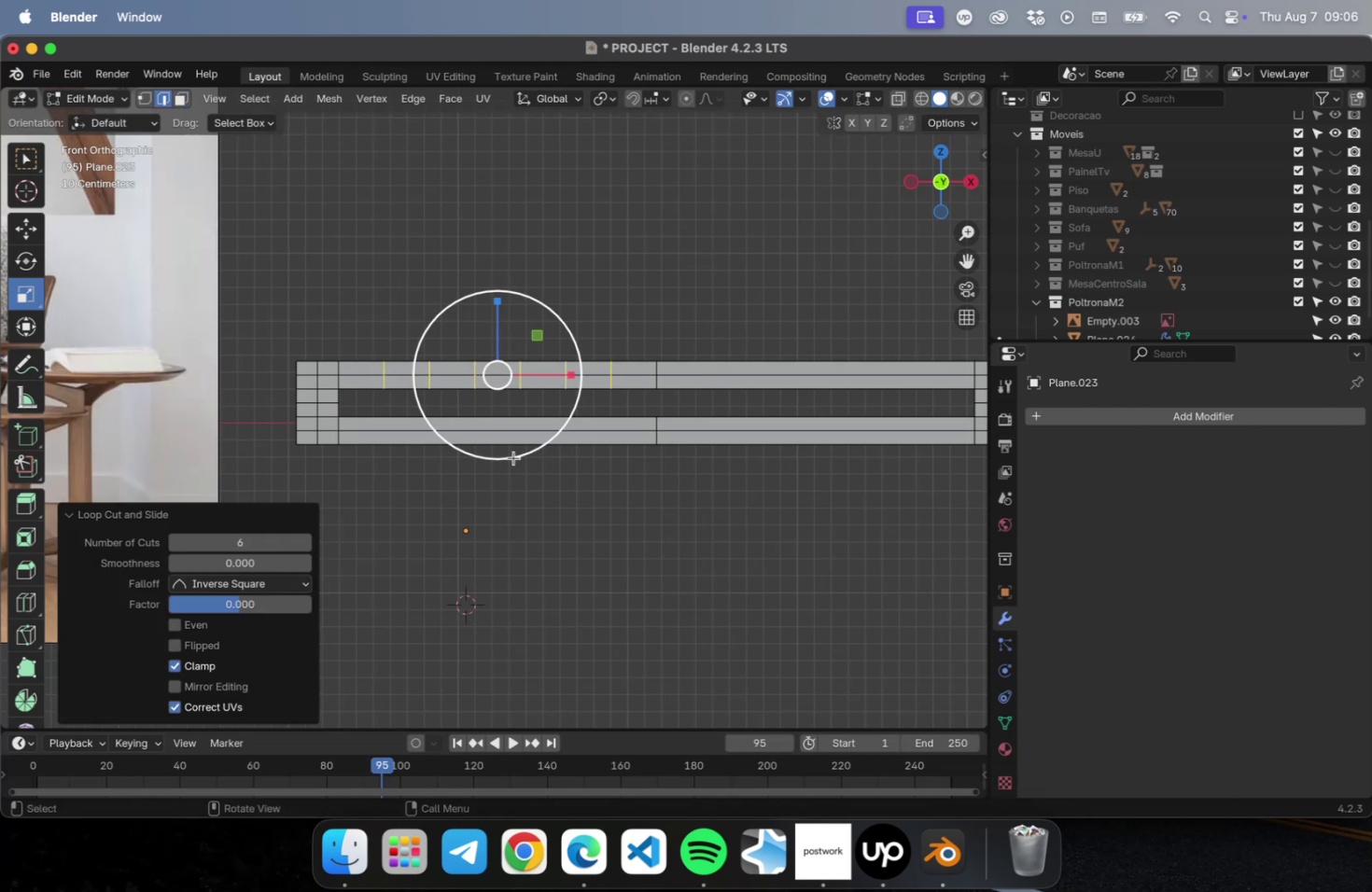 
key(Meta+R)
 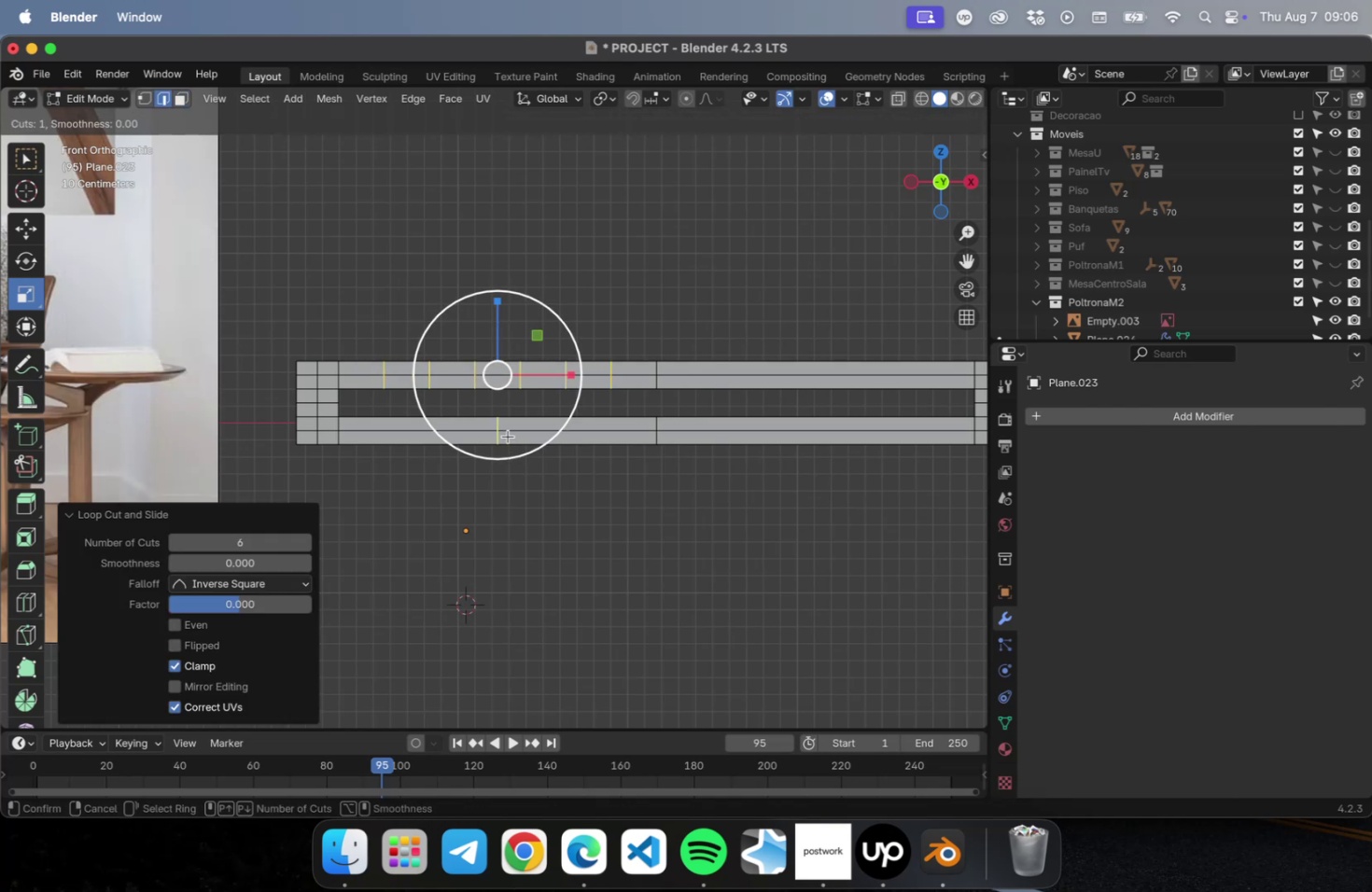 
left_click([508, 436])
 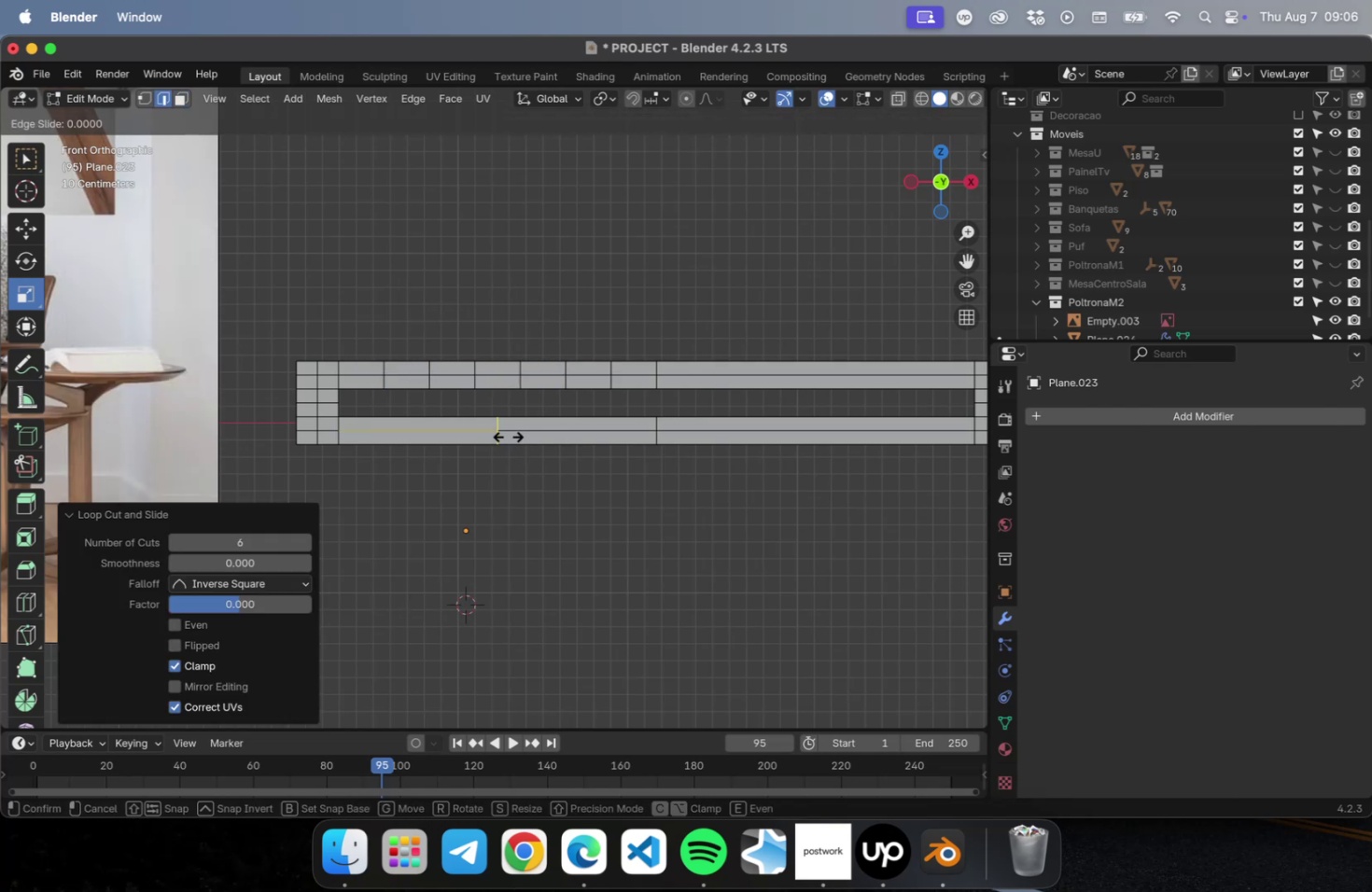 
scroll: coordinate [508, 436], scroll_direction: up, amount: 2.0
 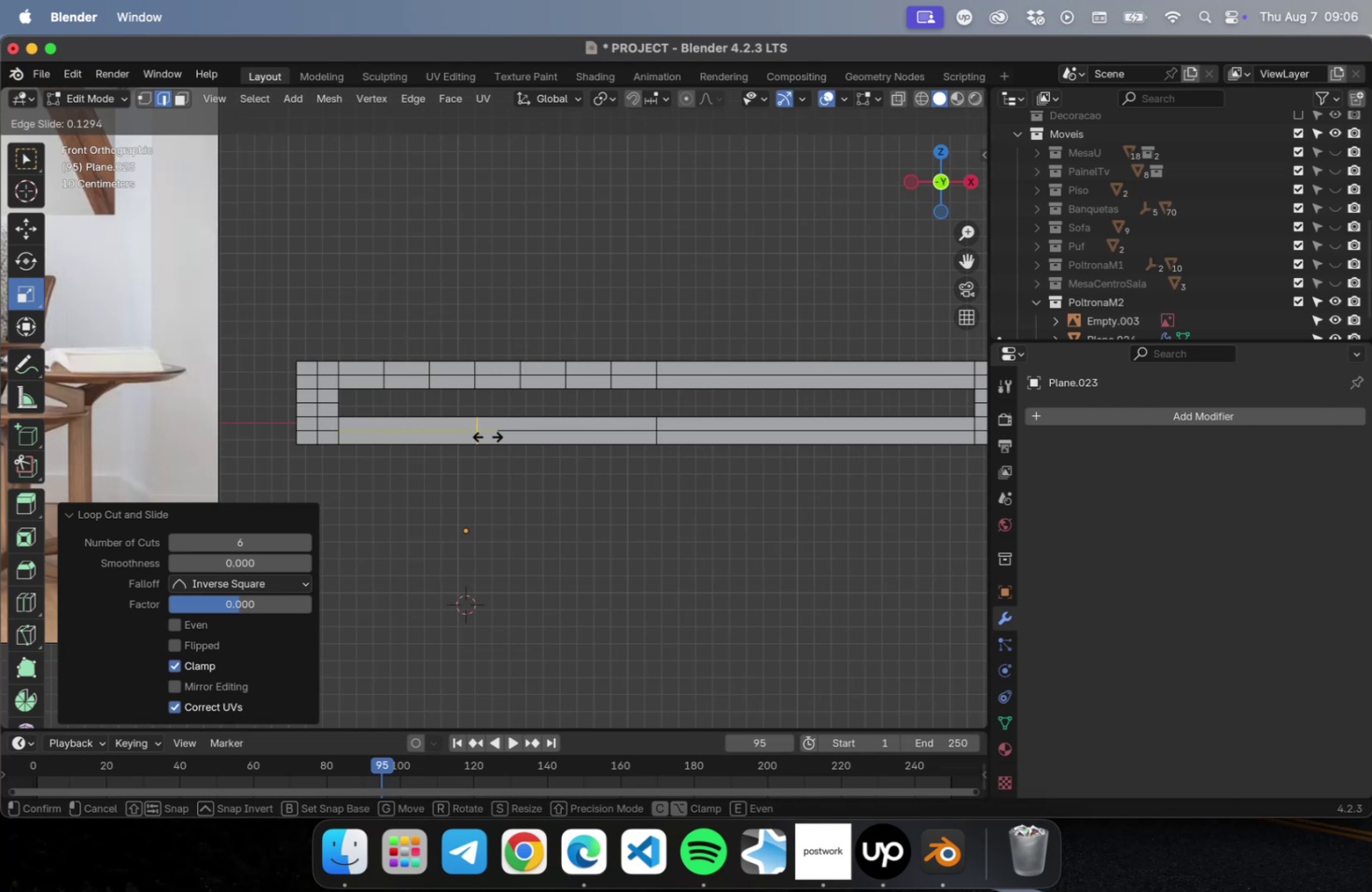 
key(Escape)
 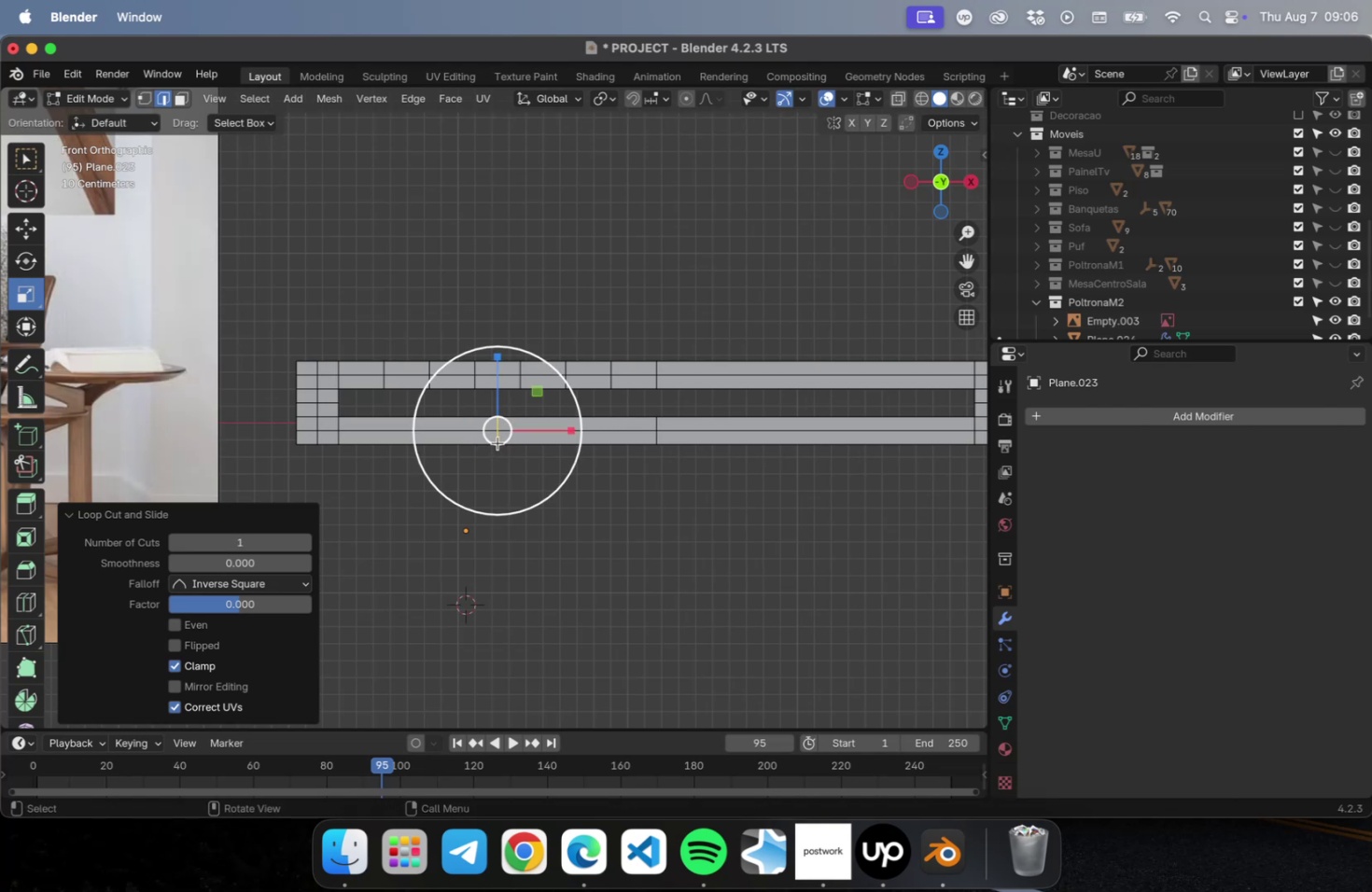 
scroll: coordinate [497, 442], scroll_direction: up, amount: 1.0
 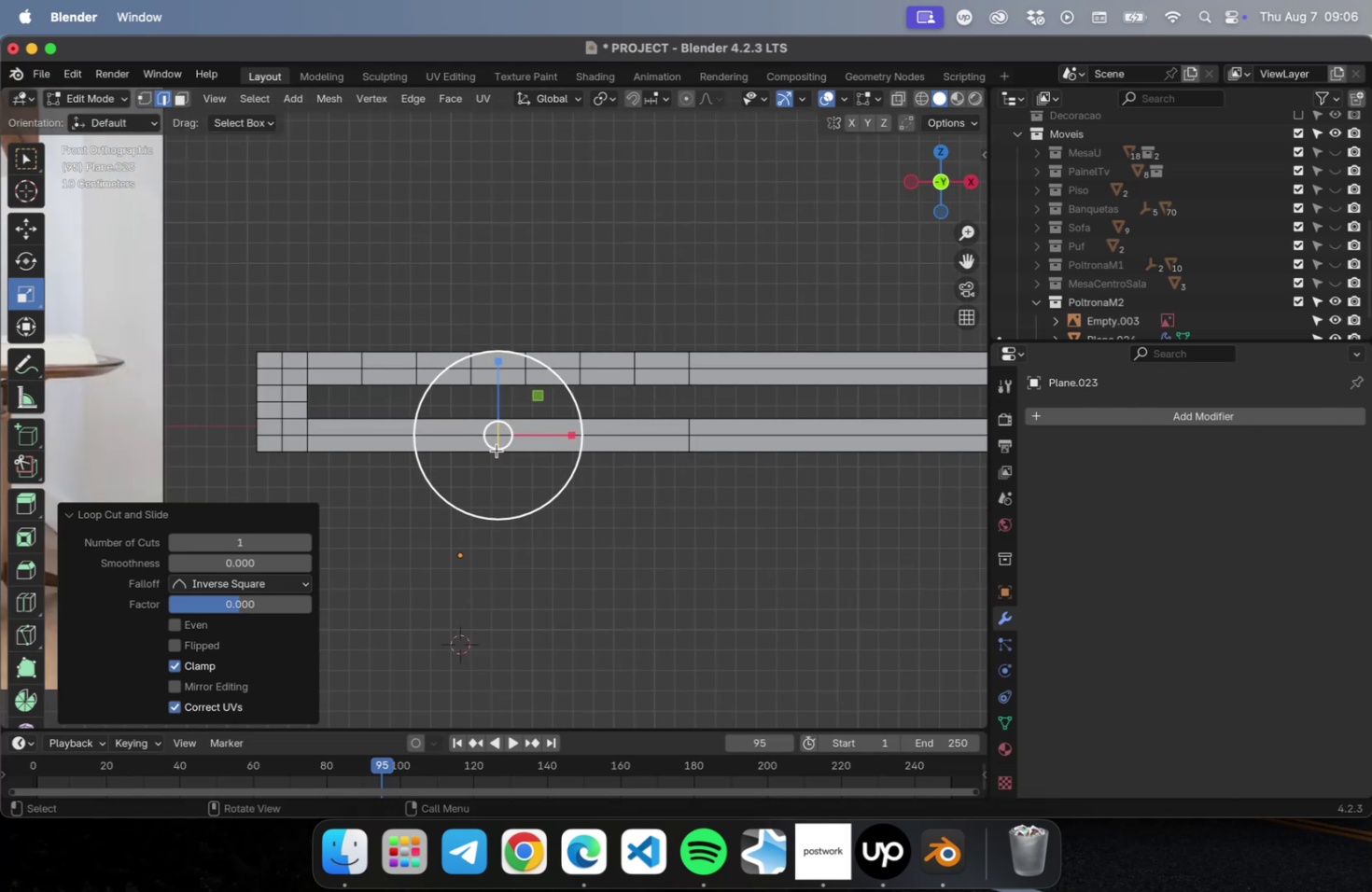 
key(Meta+X)
 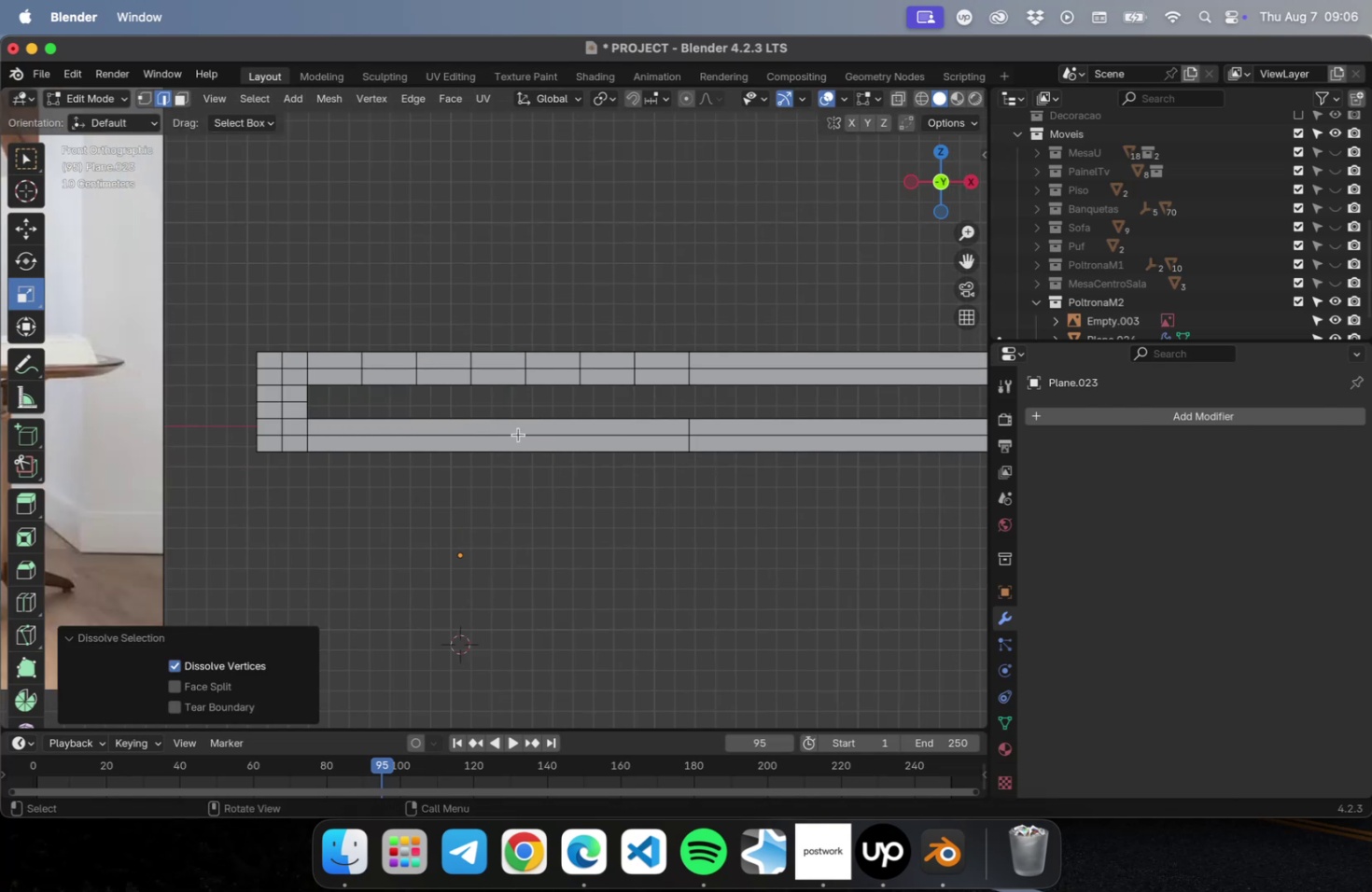 
key(Meta+CommandLeft)
 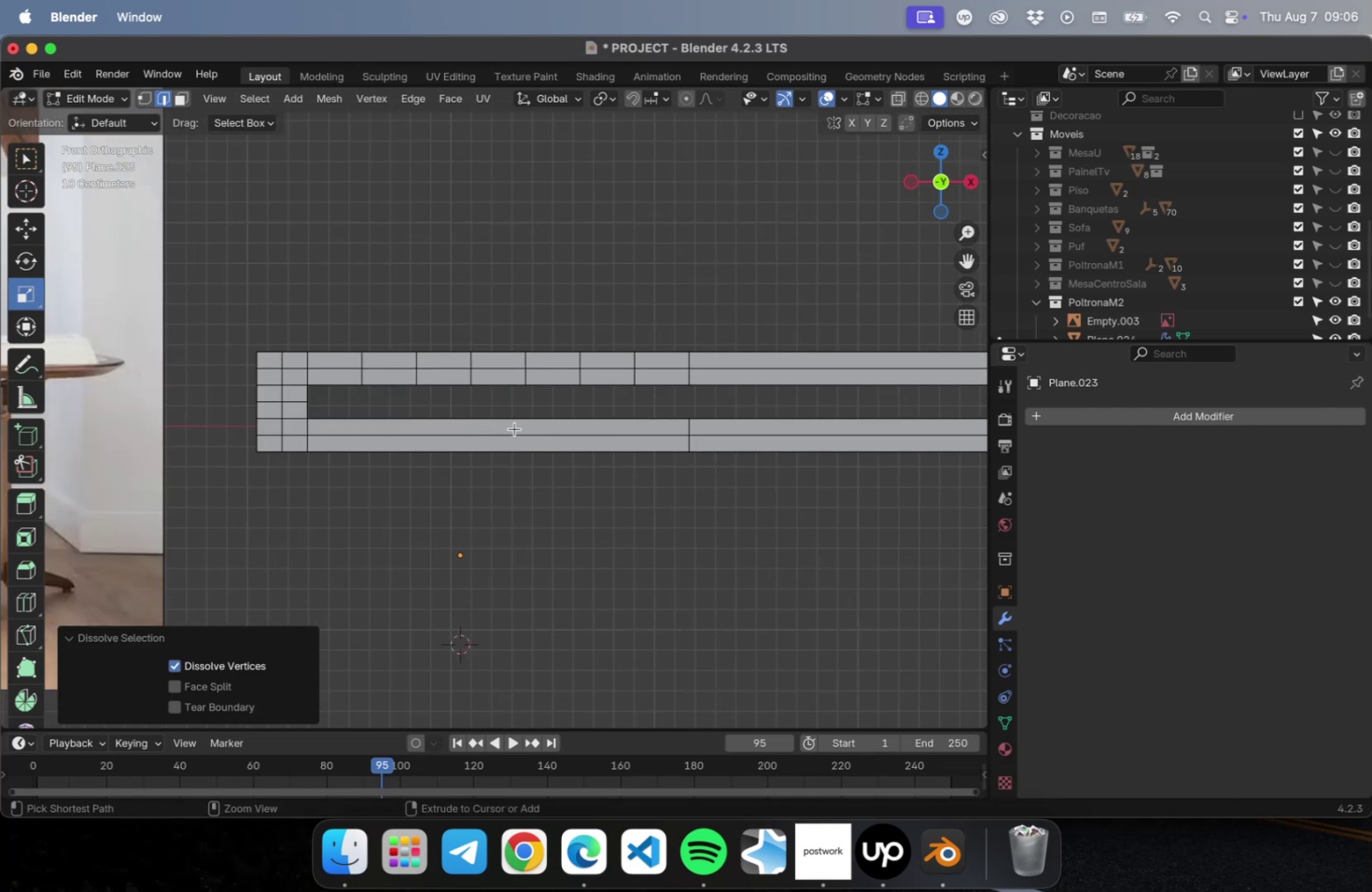 
key(Meta+R)
 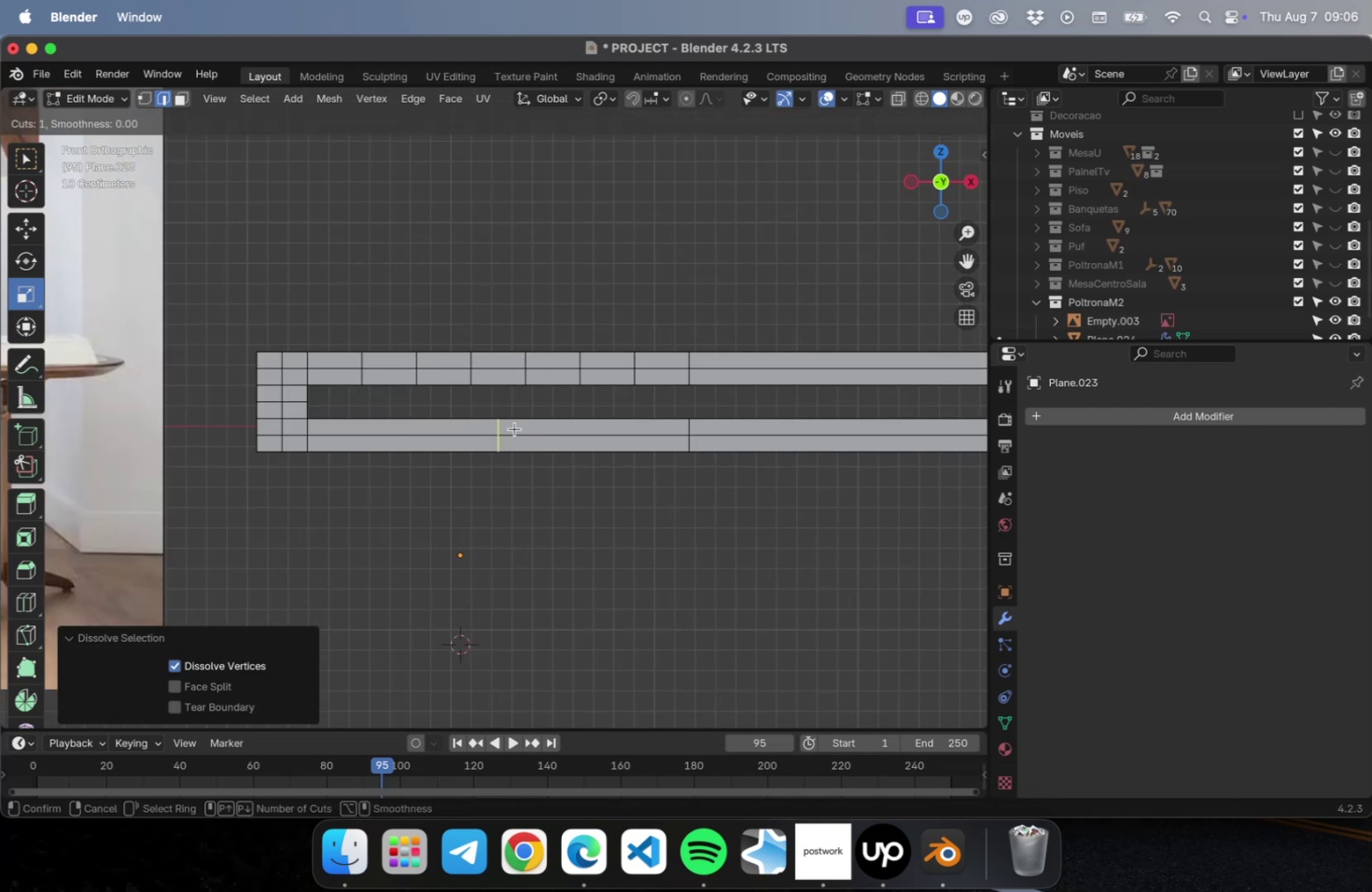 
scroll: coordinate [513, 427], scroll_direction: up, amount: 4.0
 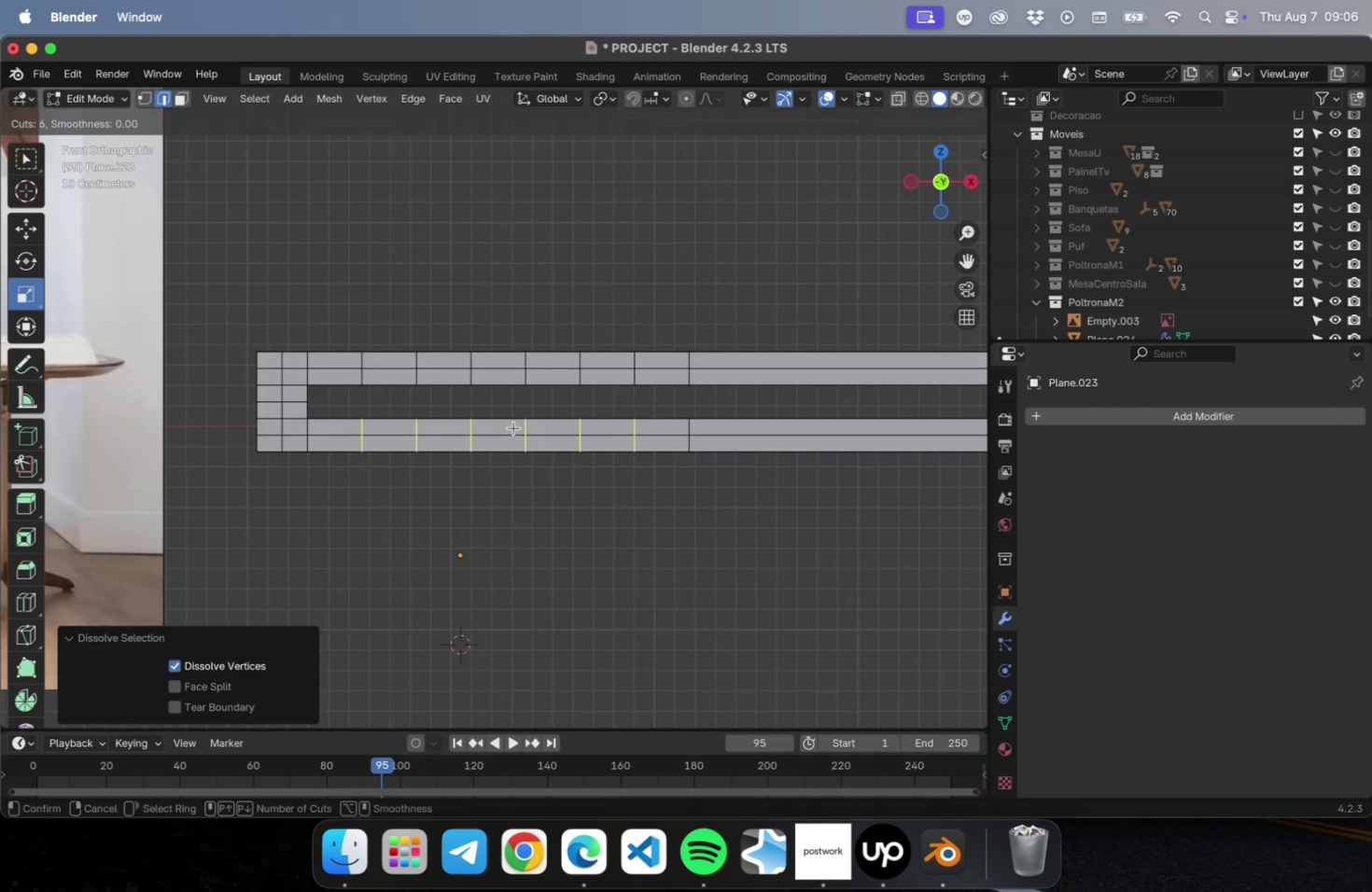 
left_click([513, 427])
 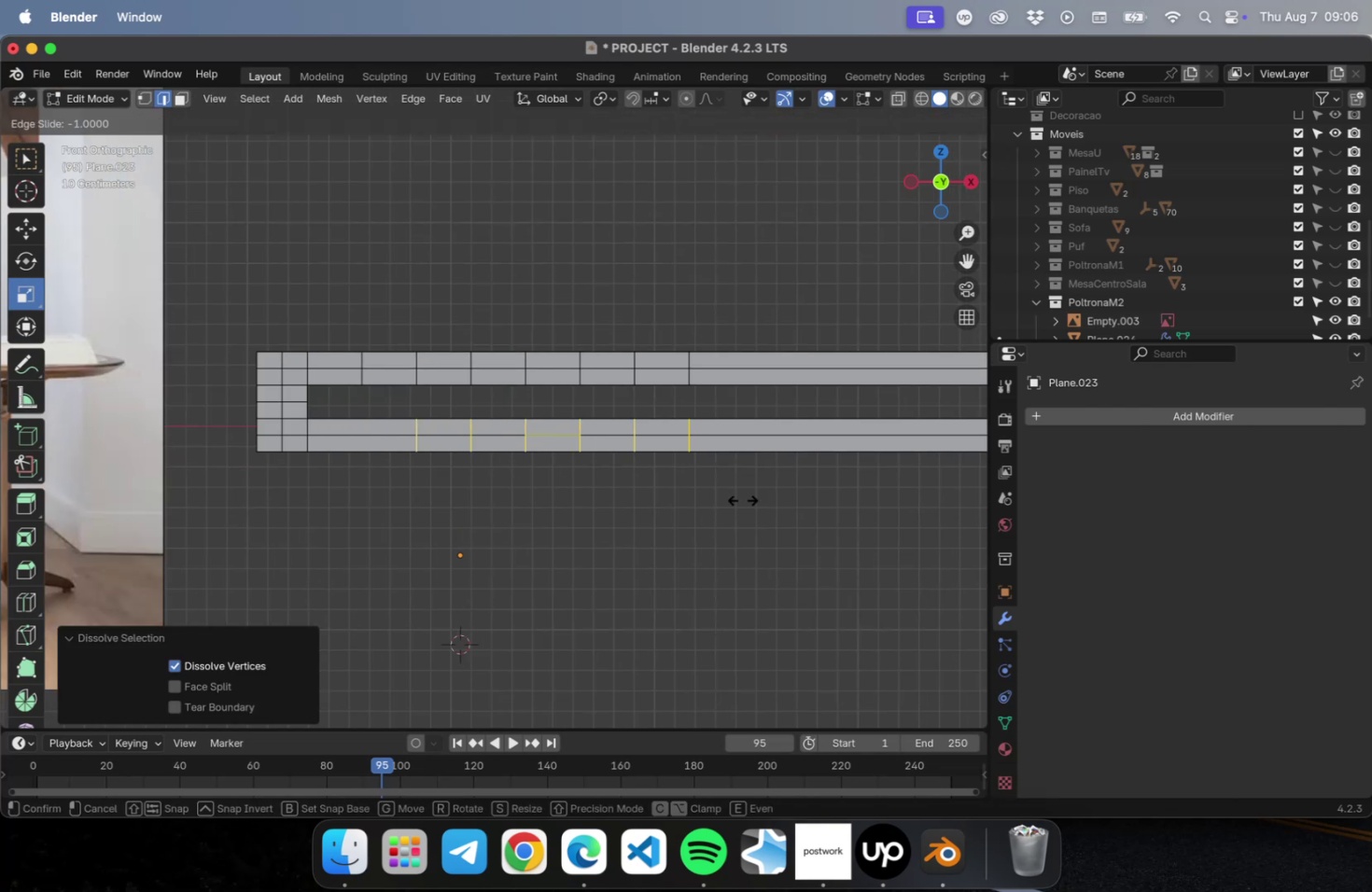 
key(Shift+ShiftLeft)
 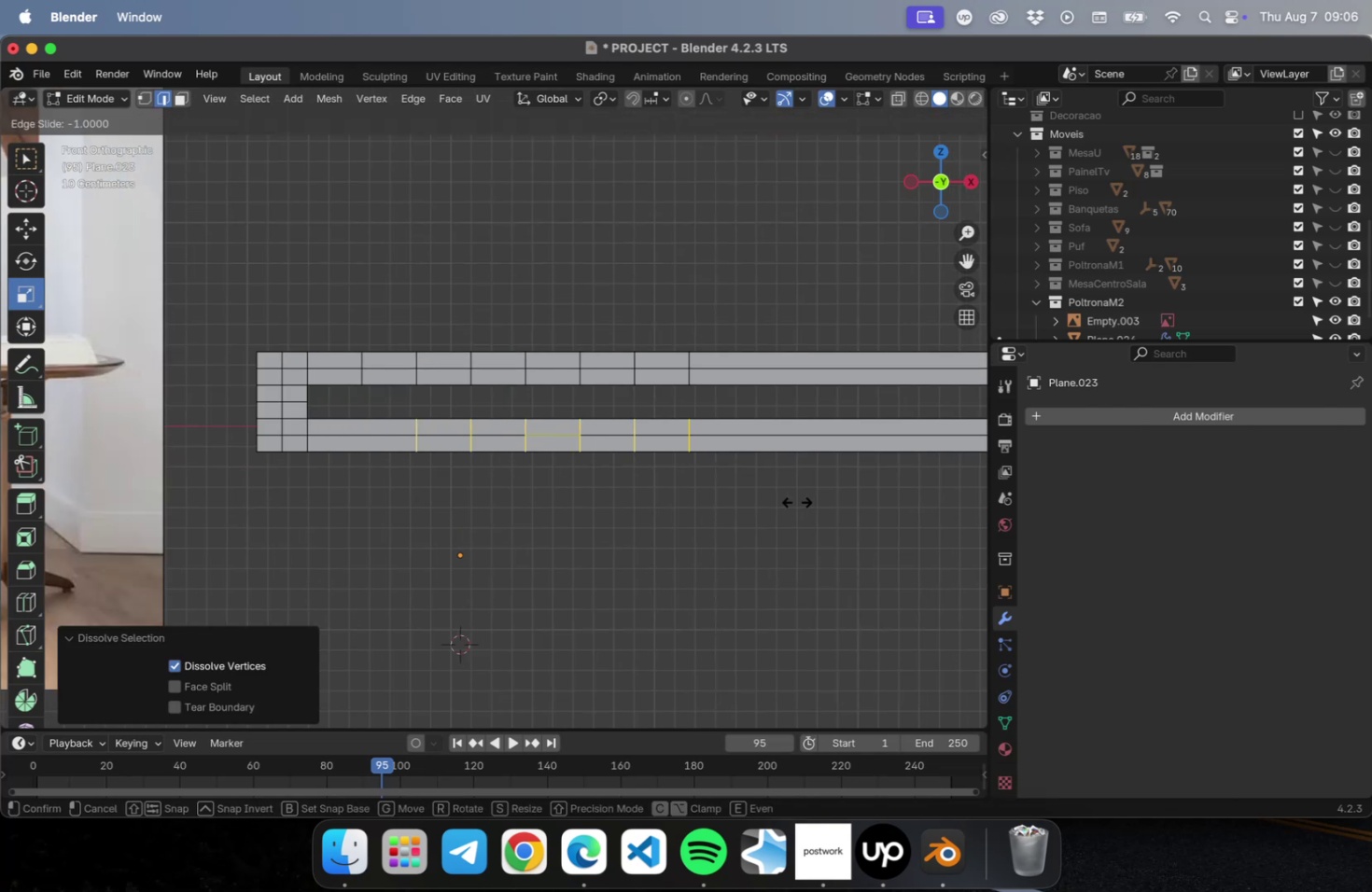 
key(Escape)
 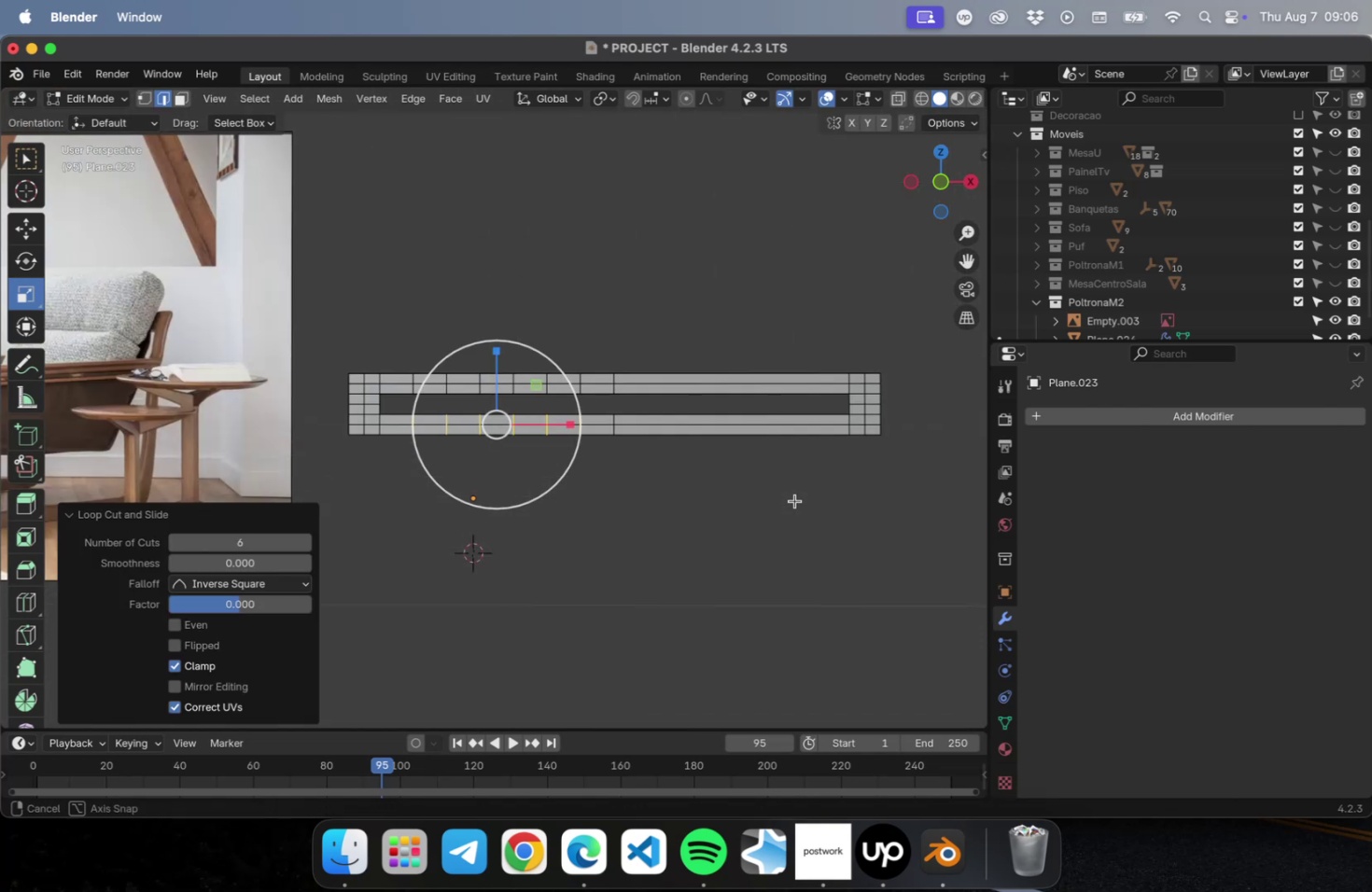 
hold_key(key=ShiftLeft, duration=0.43)
 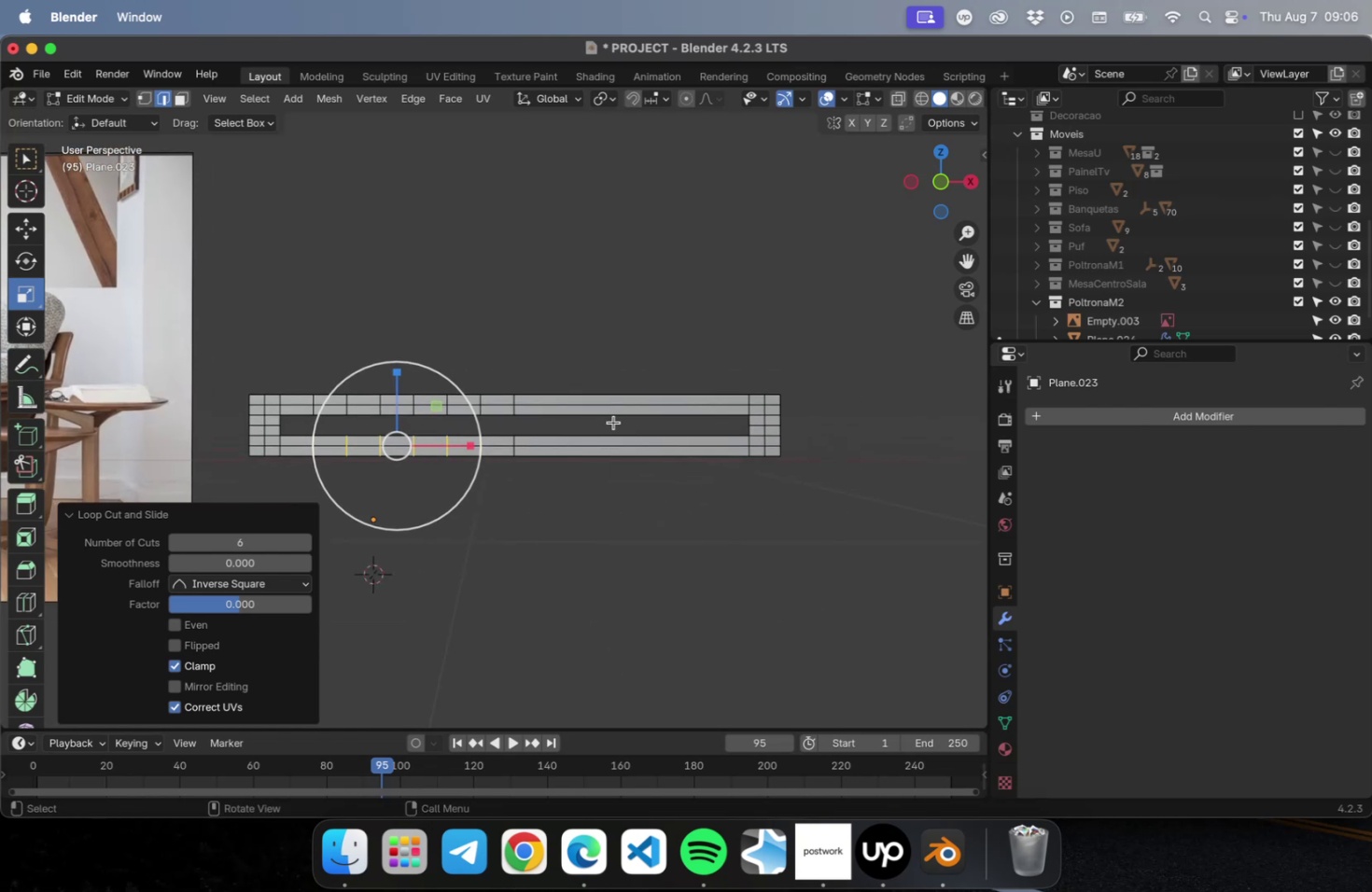 
key(Meta+R)
 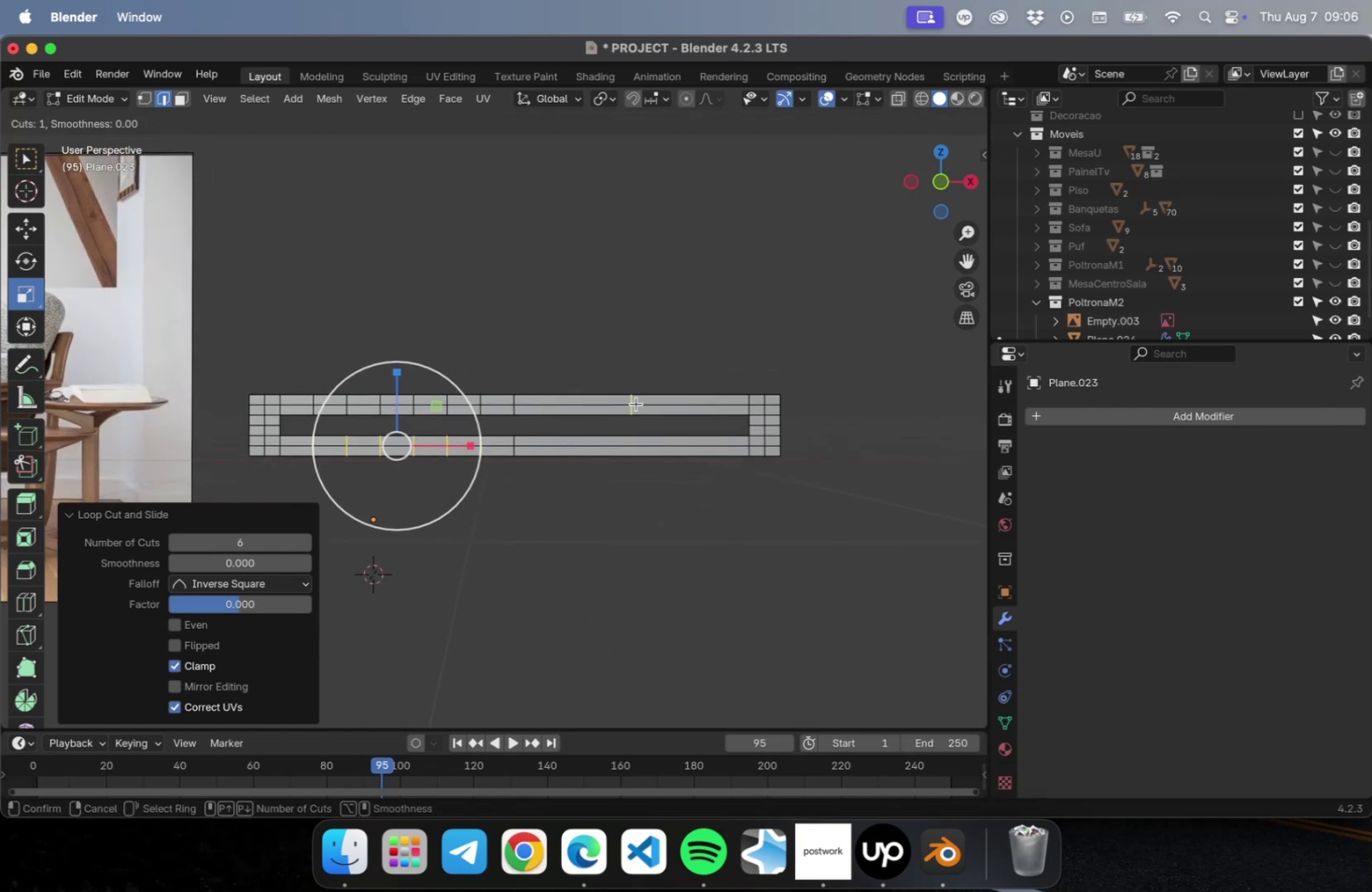 
scroll: coordinate [635, 400], scroll_direction: up, amount: 5.0
 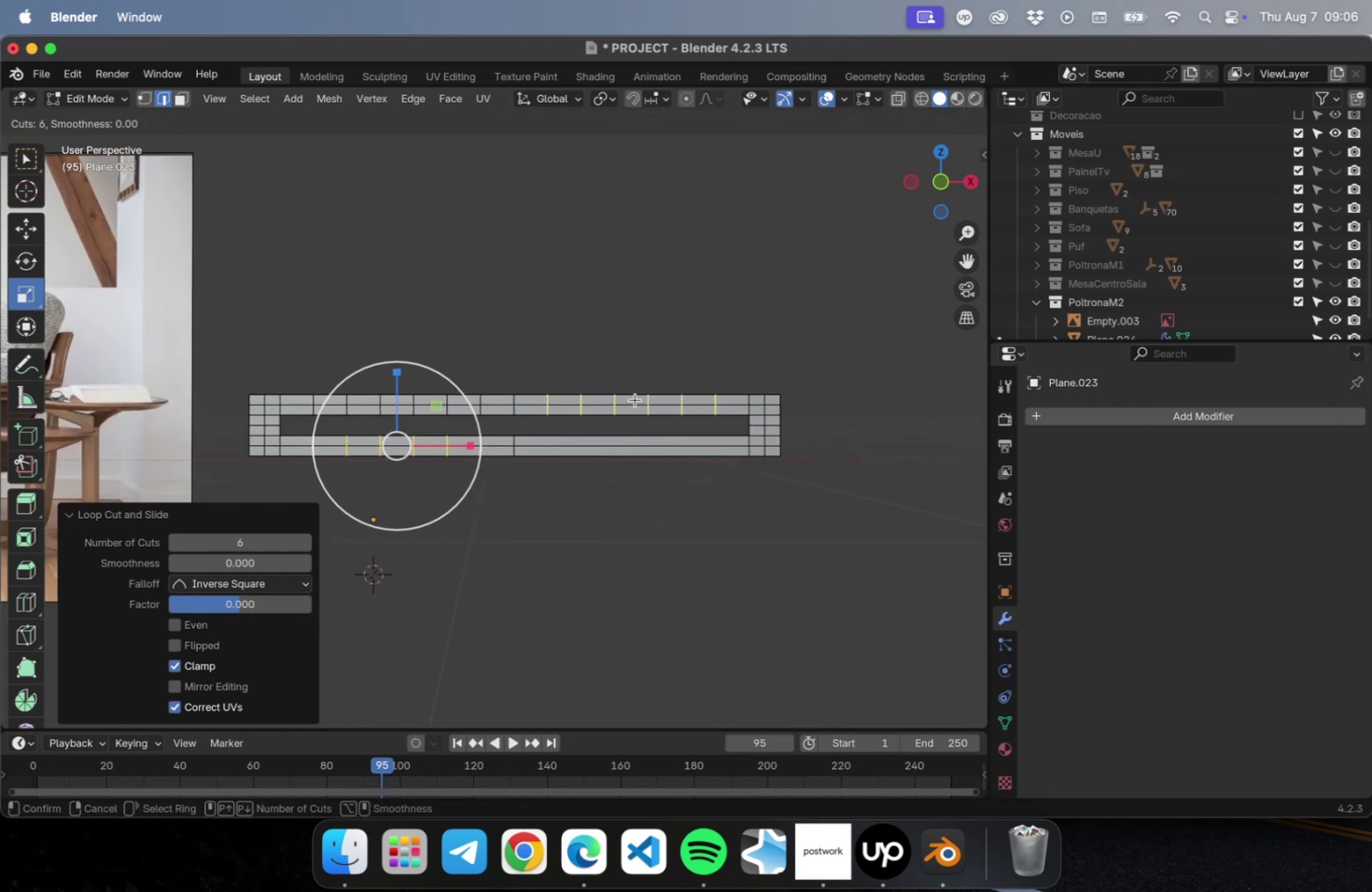 
left_click([635, 399])
 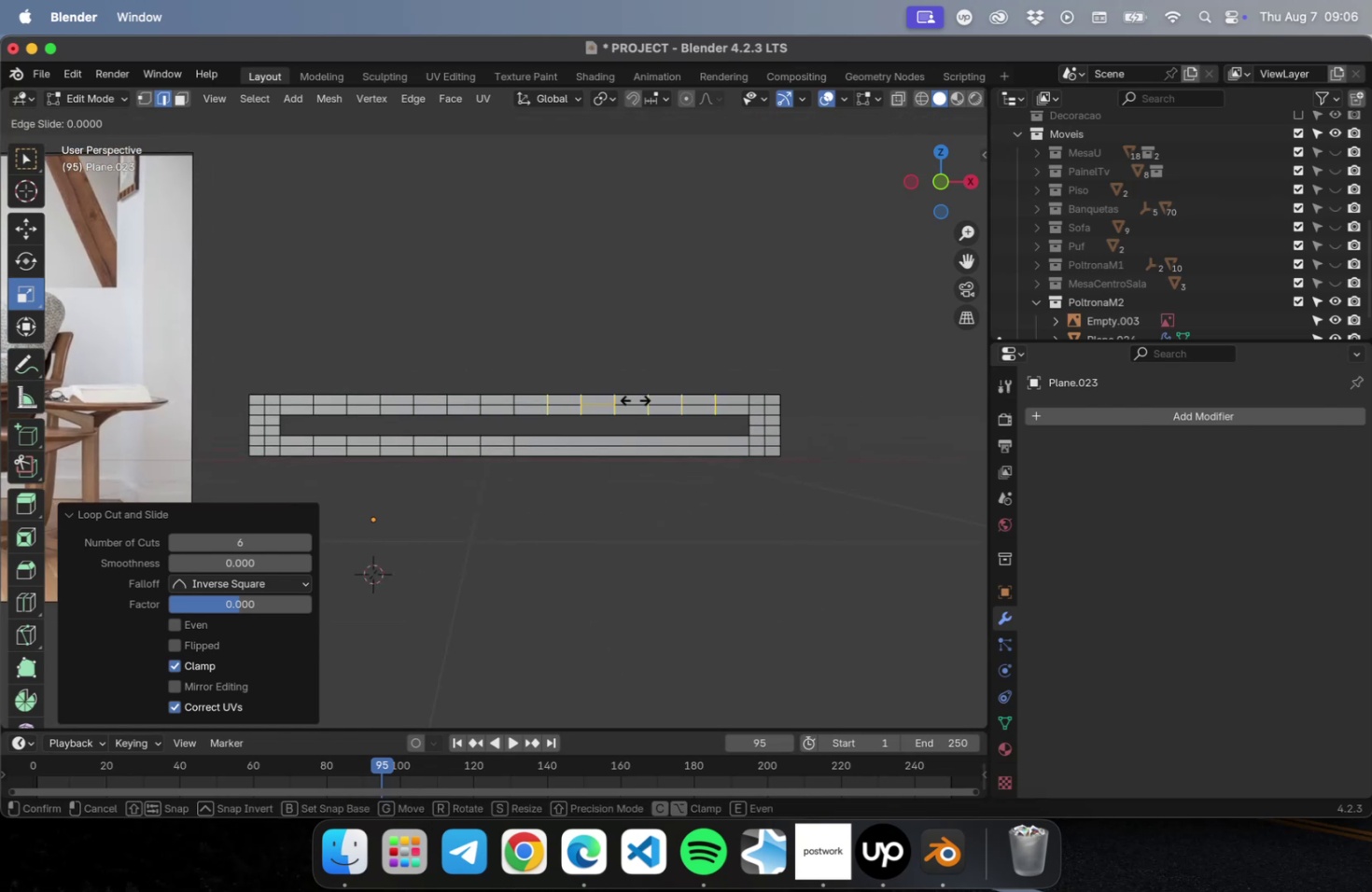 
key(Escape)
 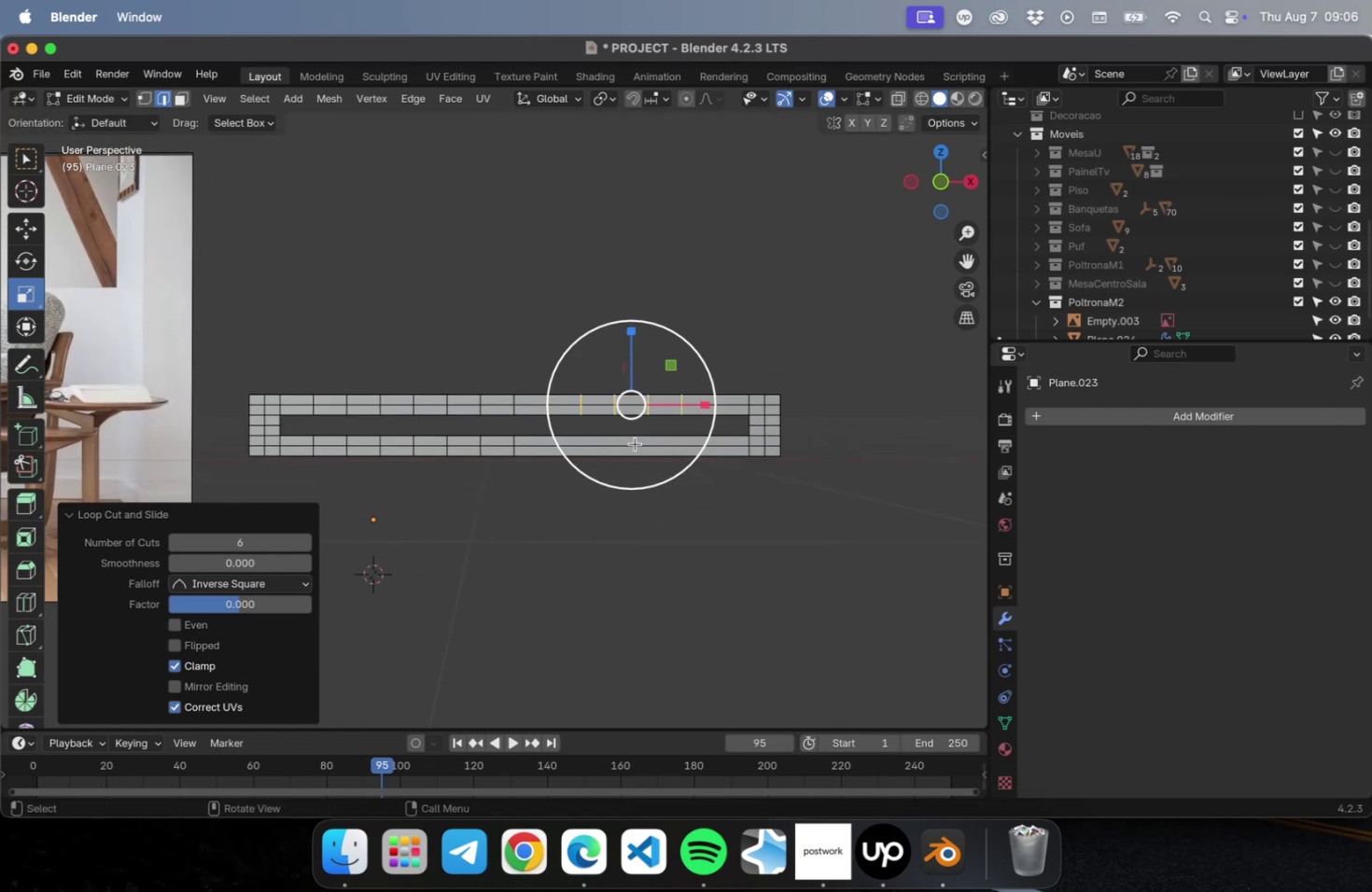 
key(Meta+R)
 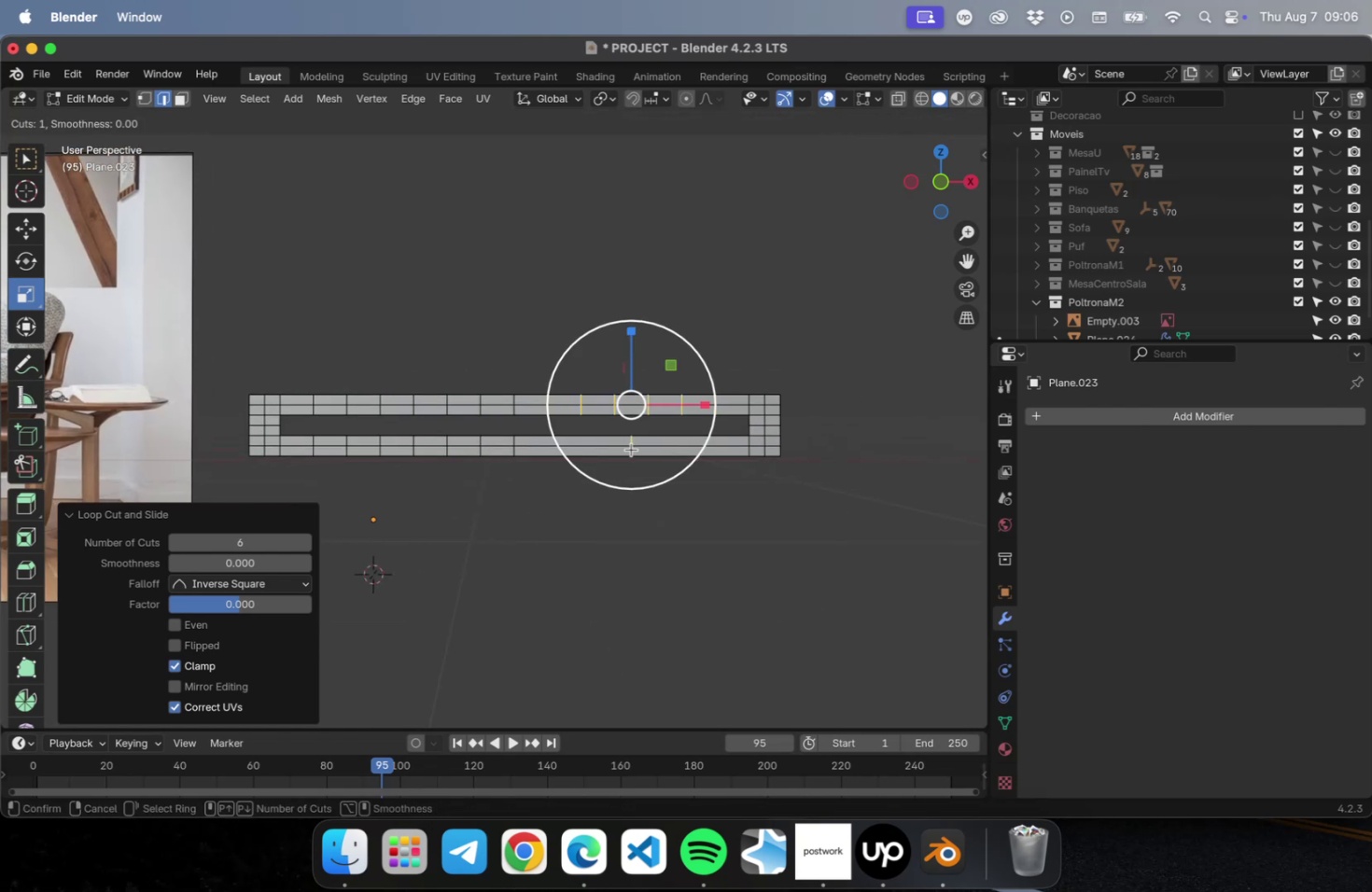 
scroll: coordinate [631, 450], scroll_direction: up, amount: 4.0
 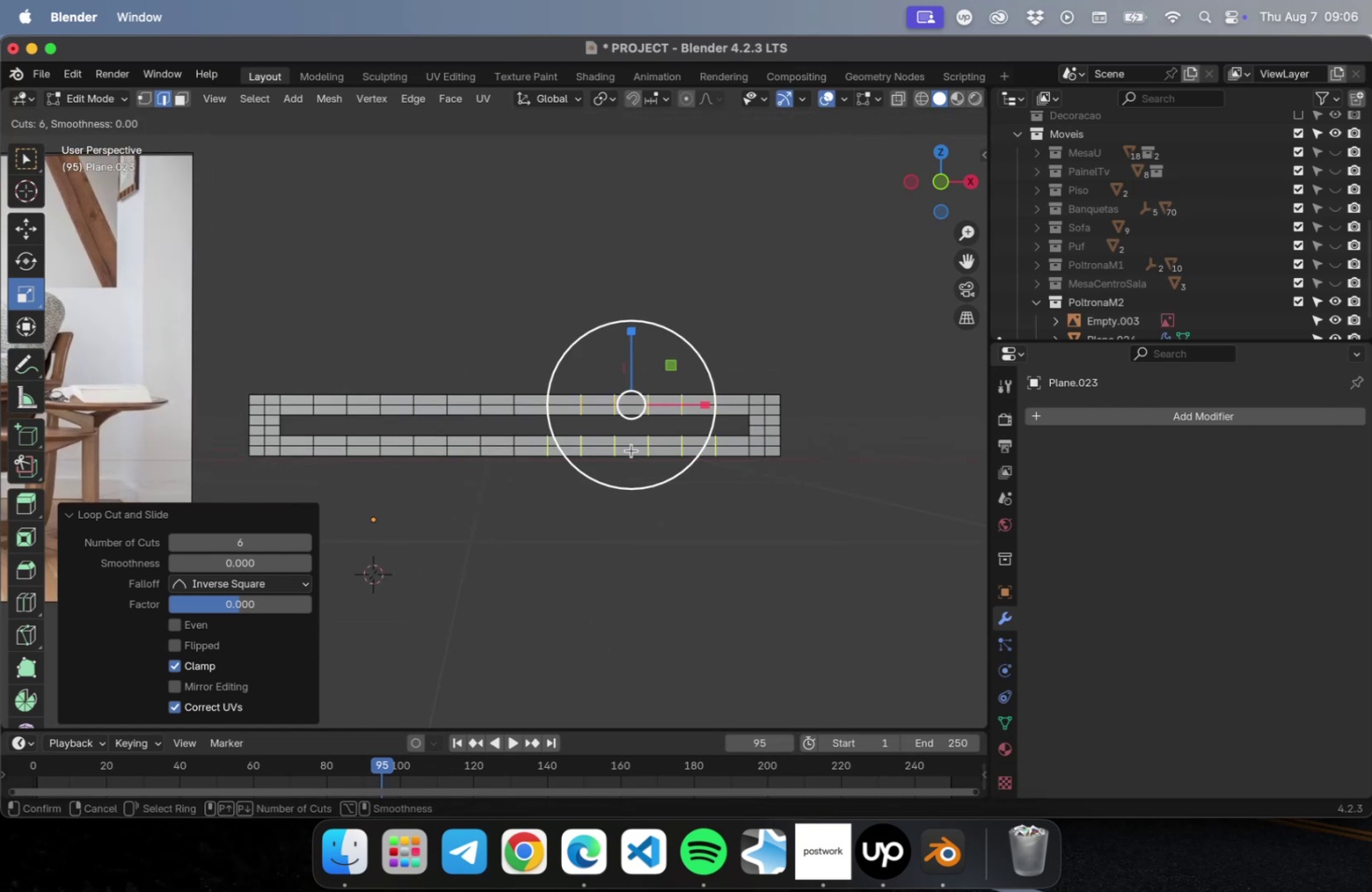 
left_click([631, 450])
 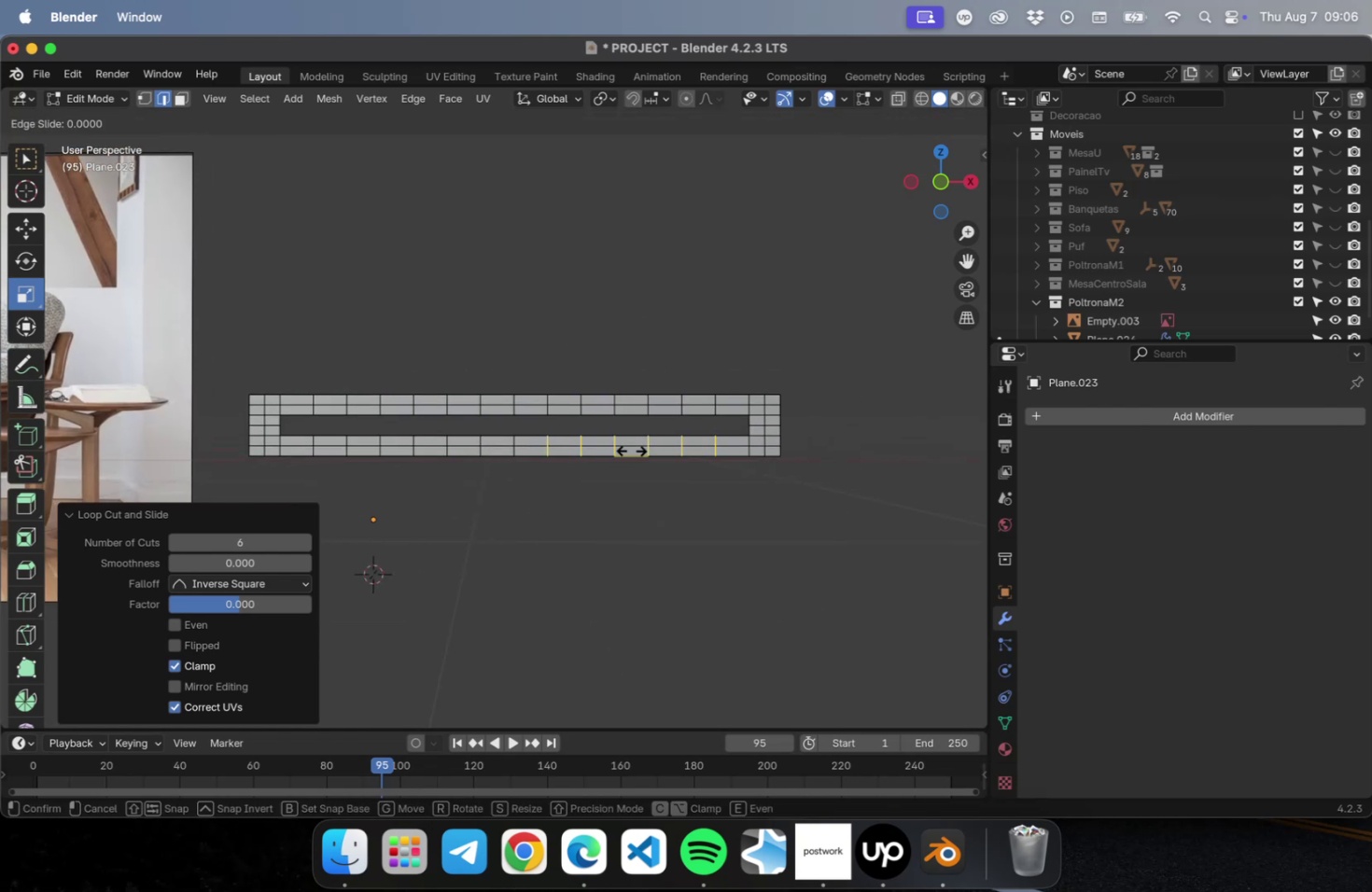 
key(Escape)
 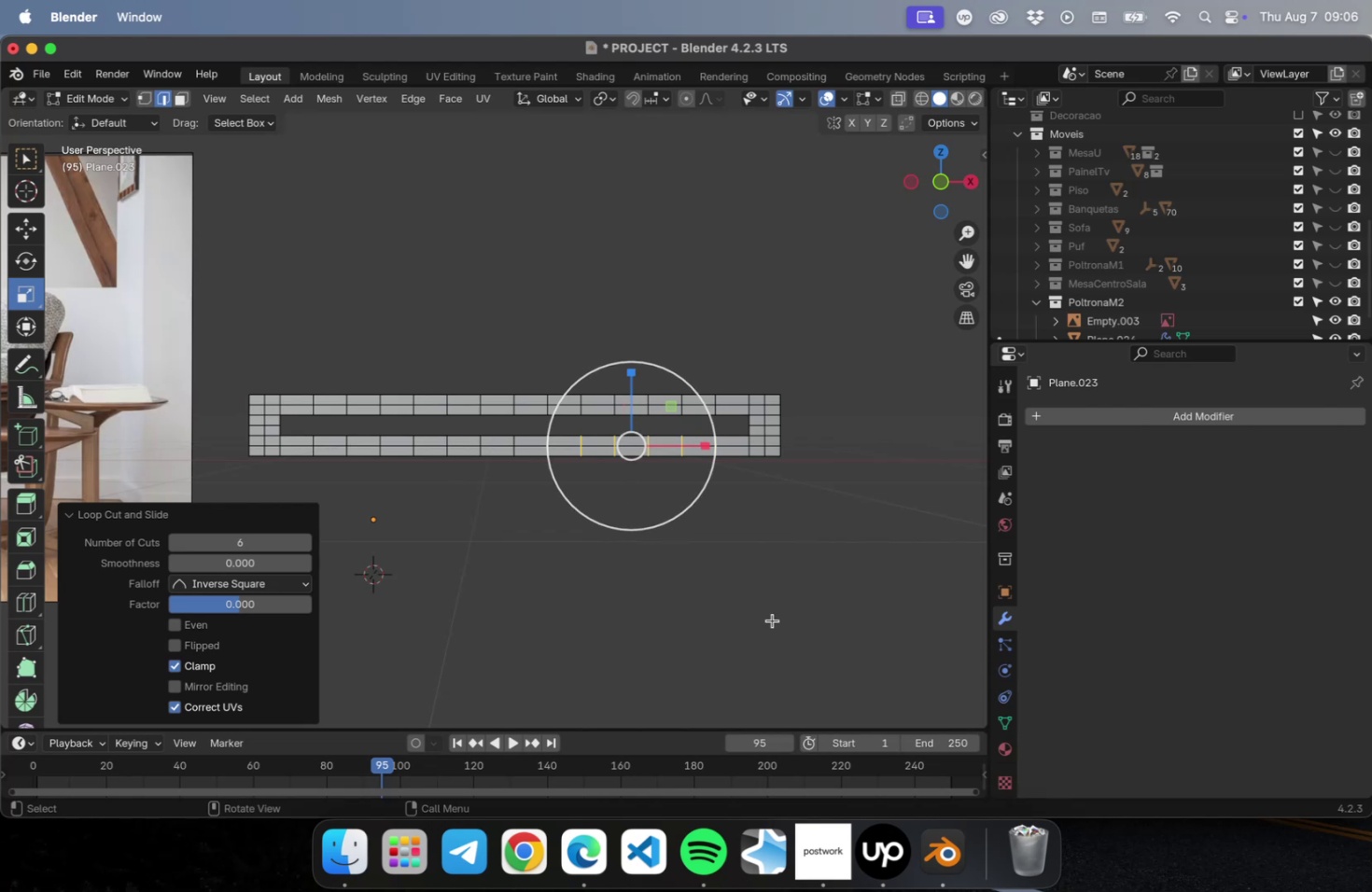 
key(Tab)
 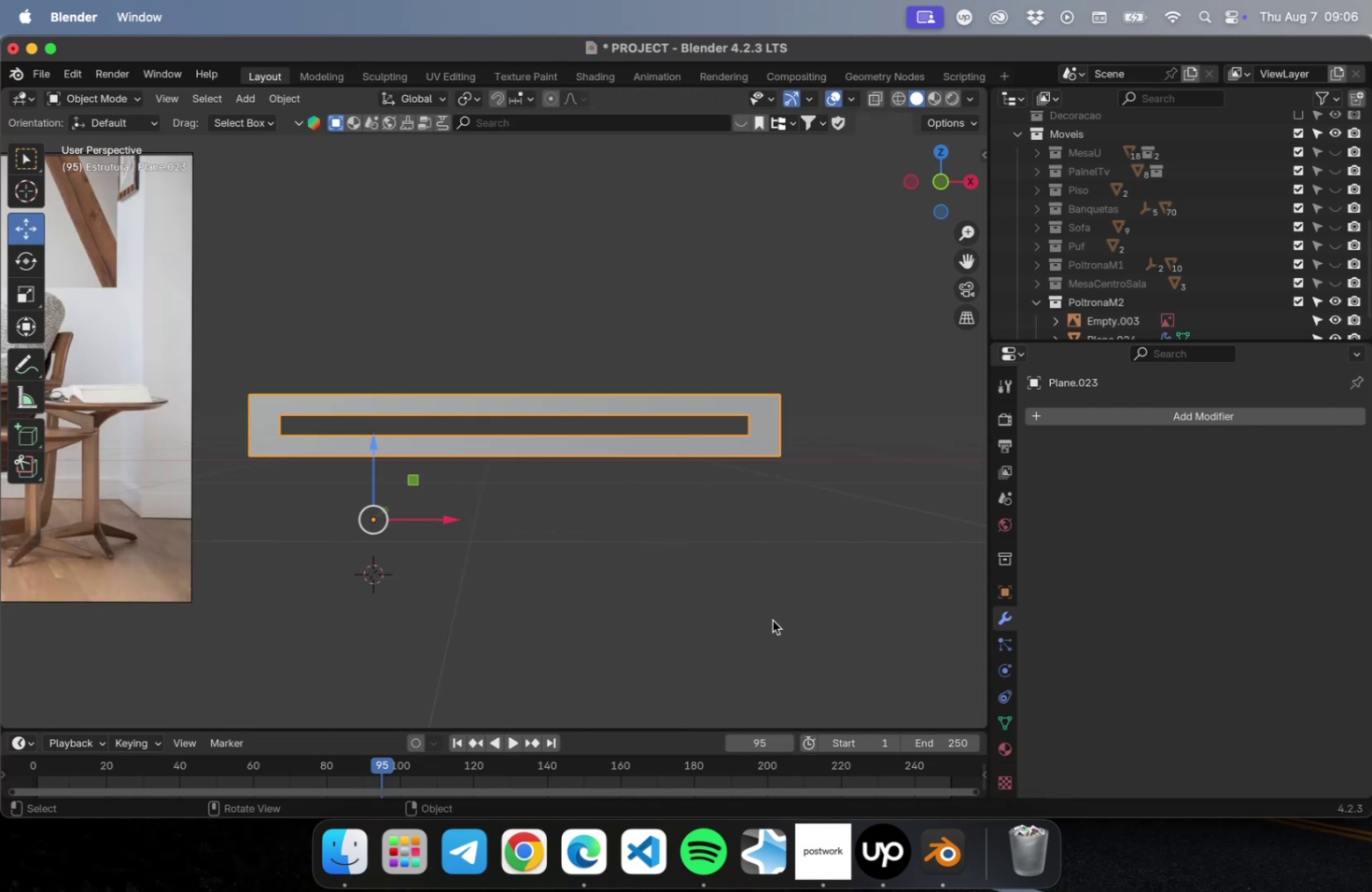 
key(V)
 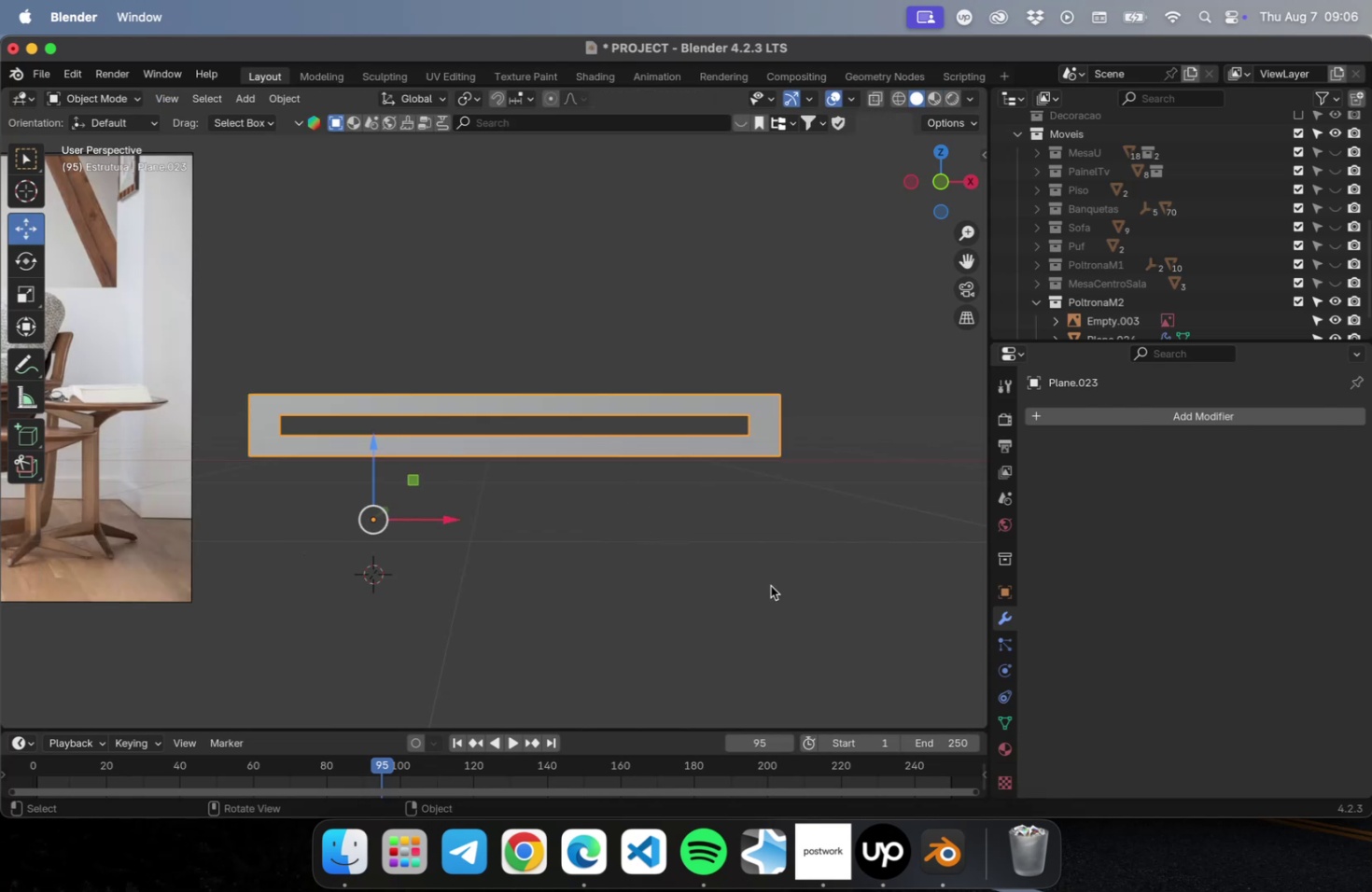 
key(Tab)
 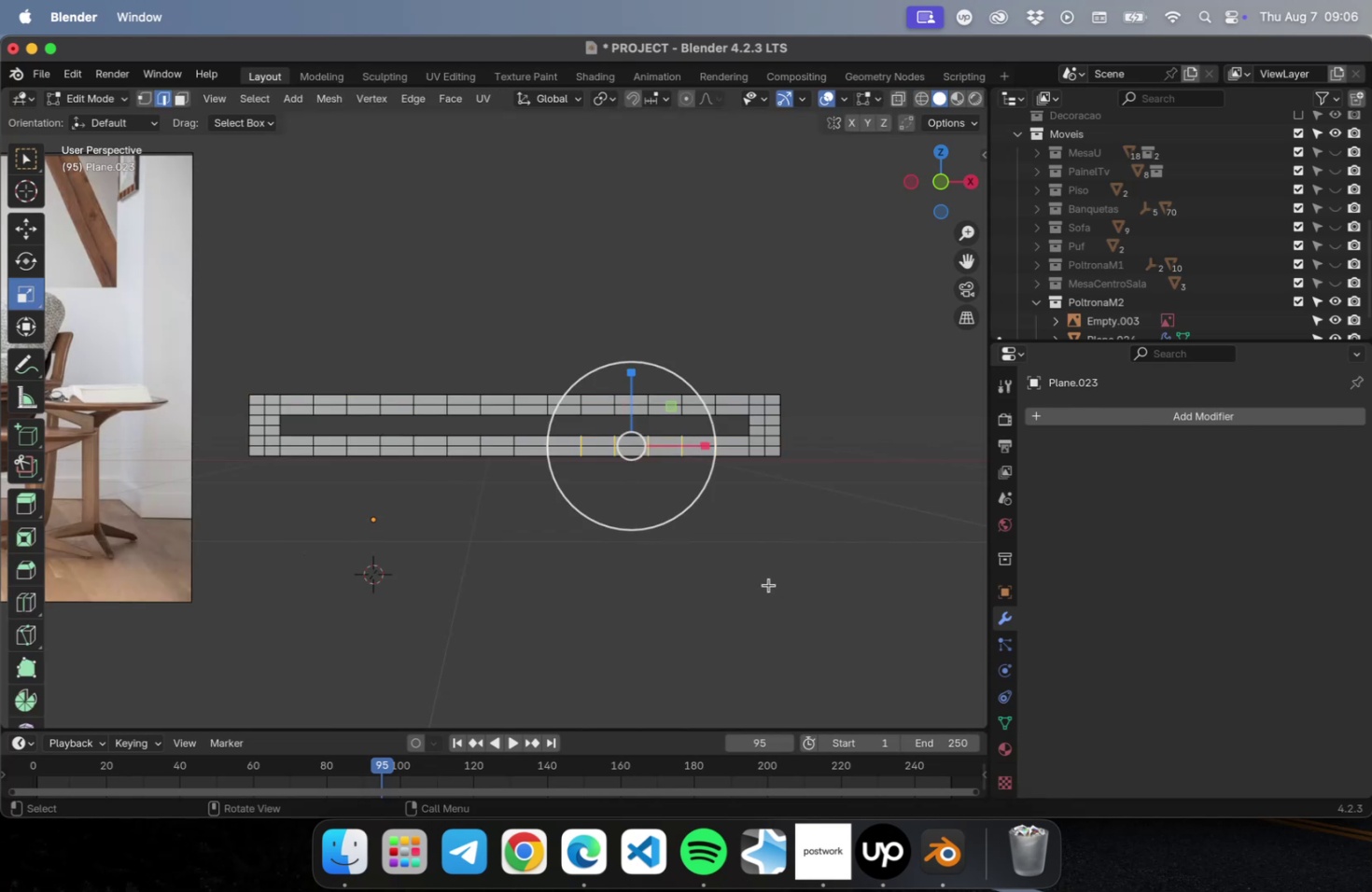 
key(Tab)
 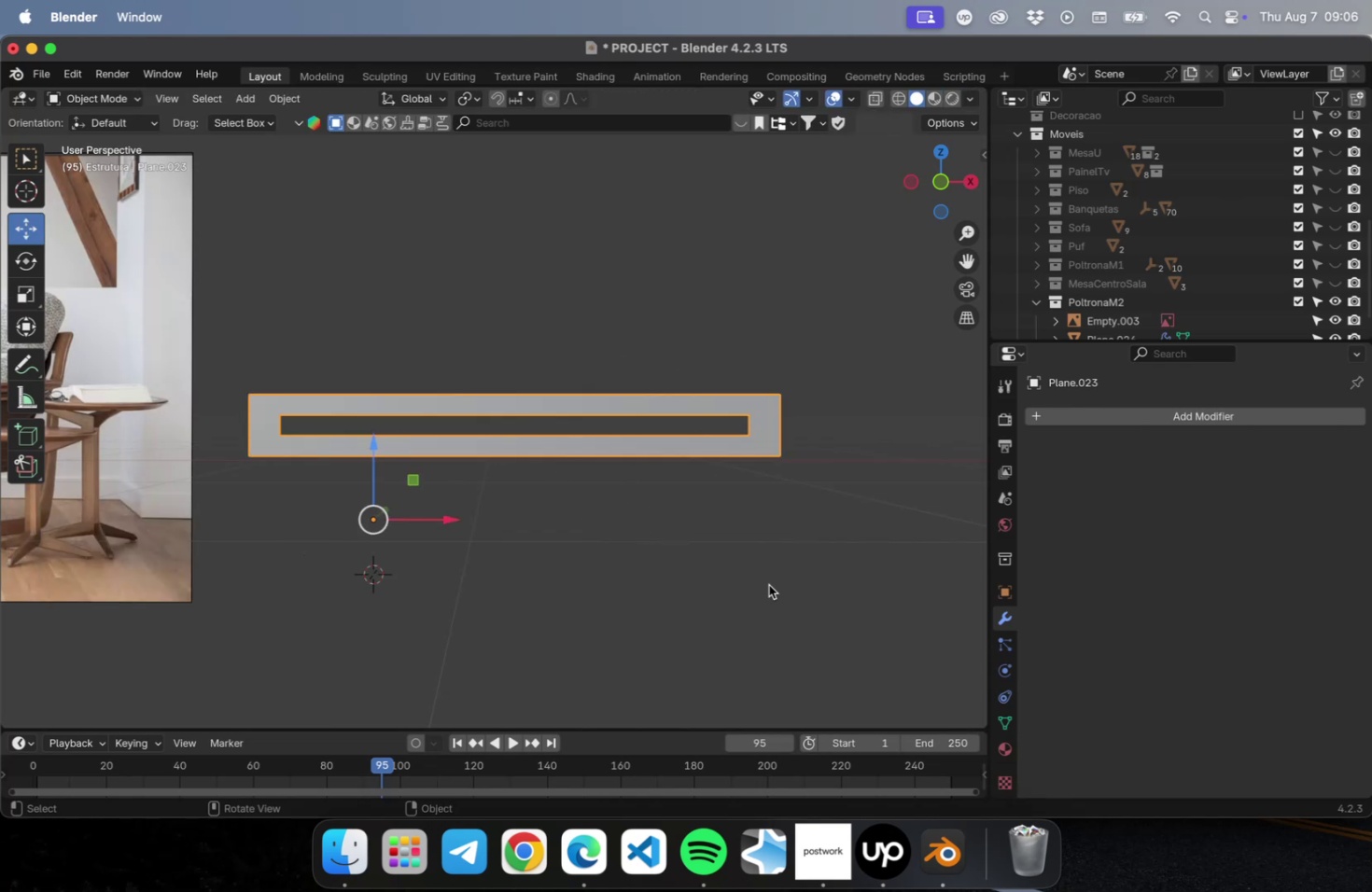 
scroll: coordinate [768, 582], scroll_direction: down, amount: 1.0
 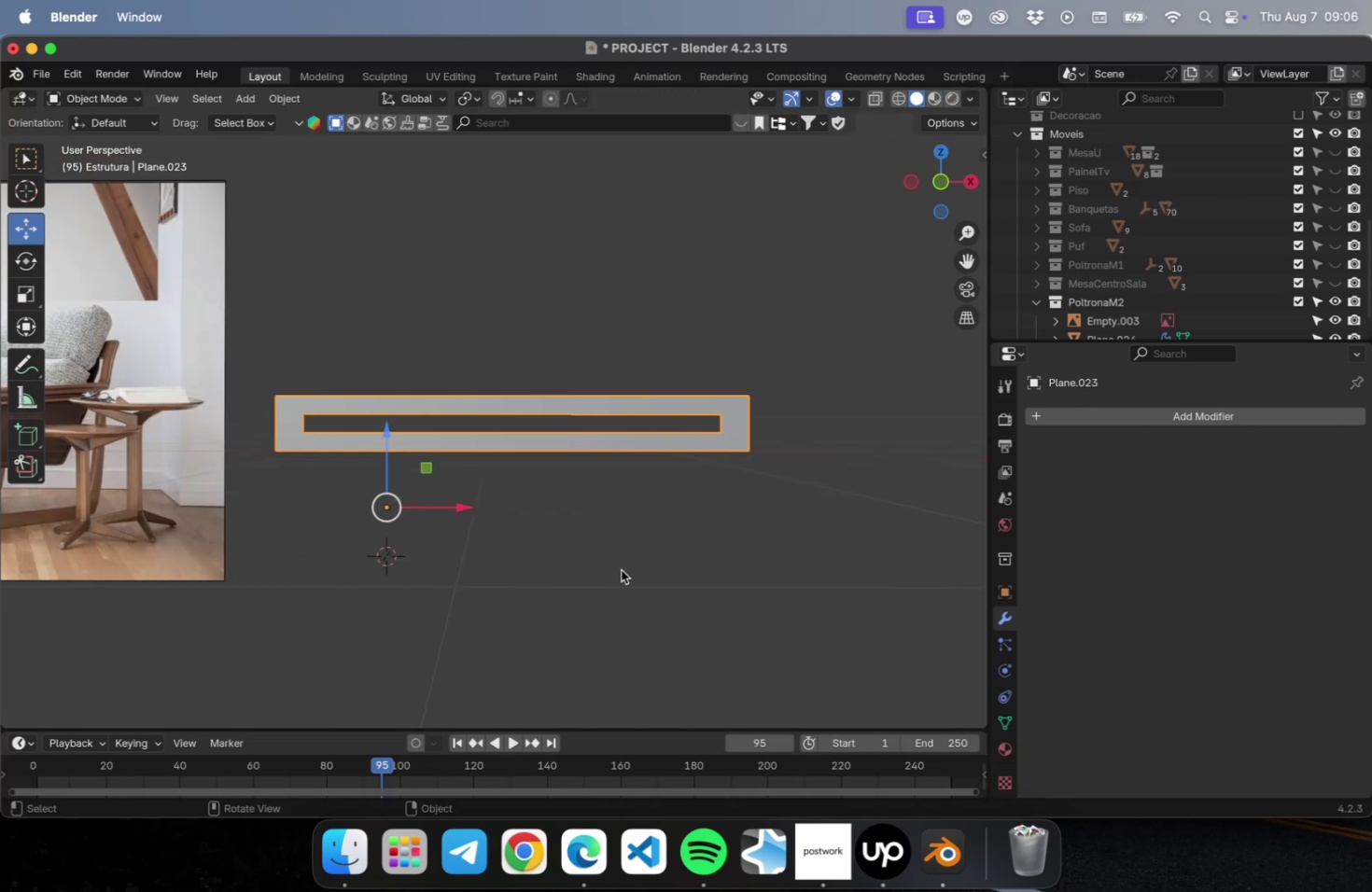 
hold_key(key=ShiftLeft, duration=0.4)
 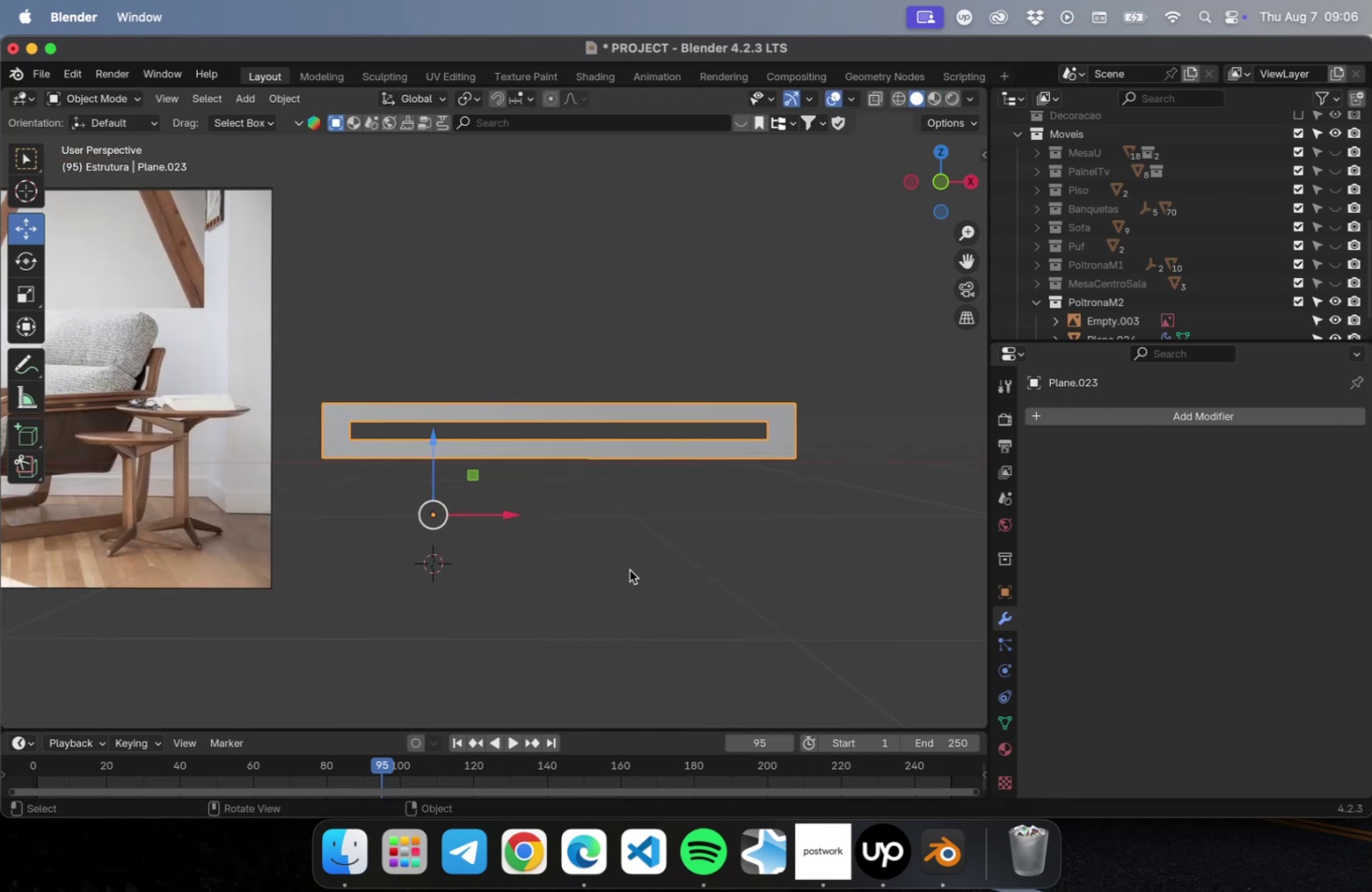 
key(Meta+S)
 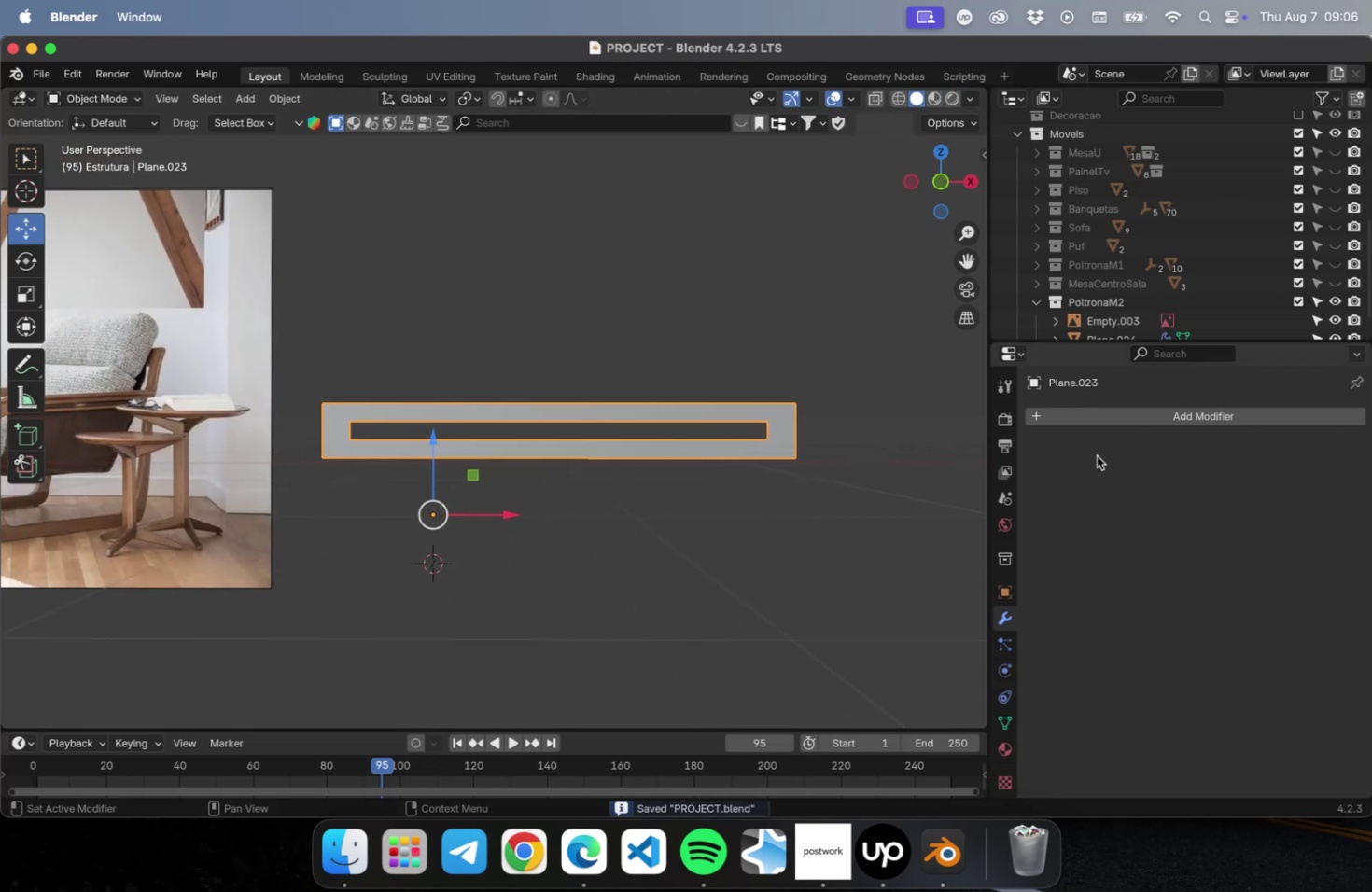 
left_click([1101, 412])
 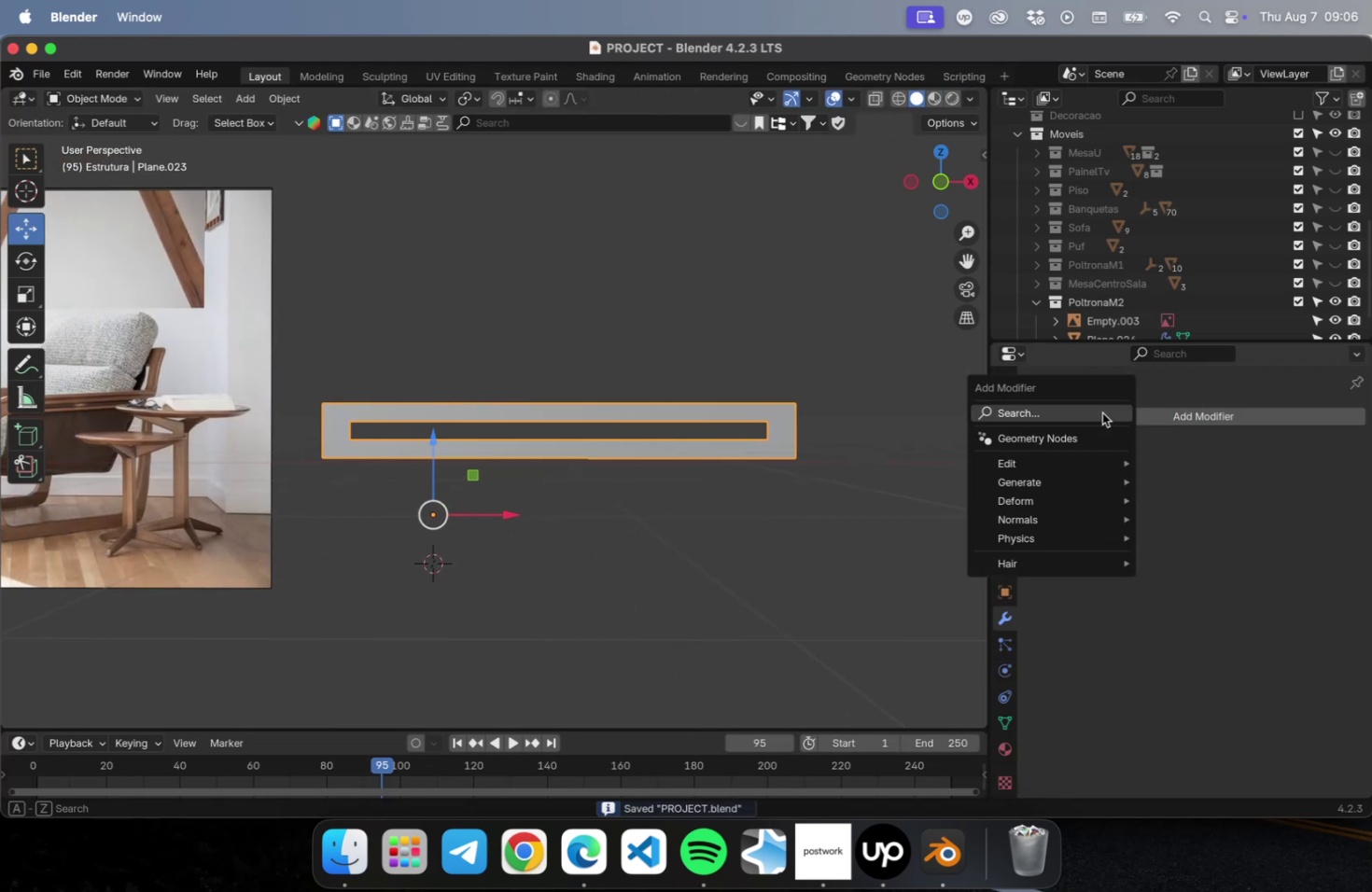 
type(DEV)
key(Backspace)
type(FO)
 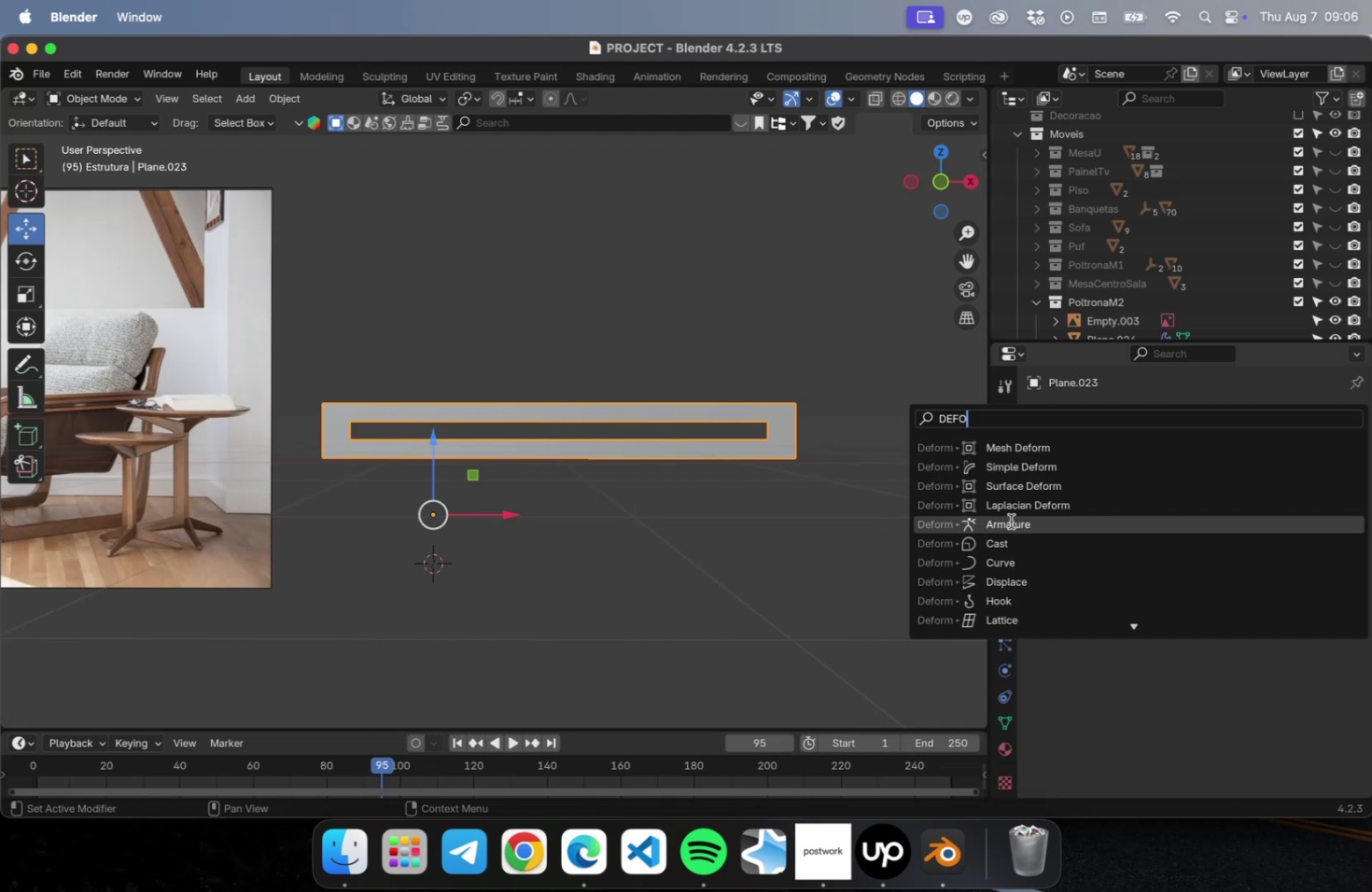 
left_click([1011, 467])
 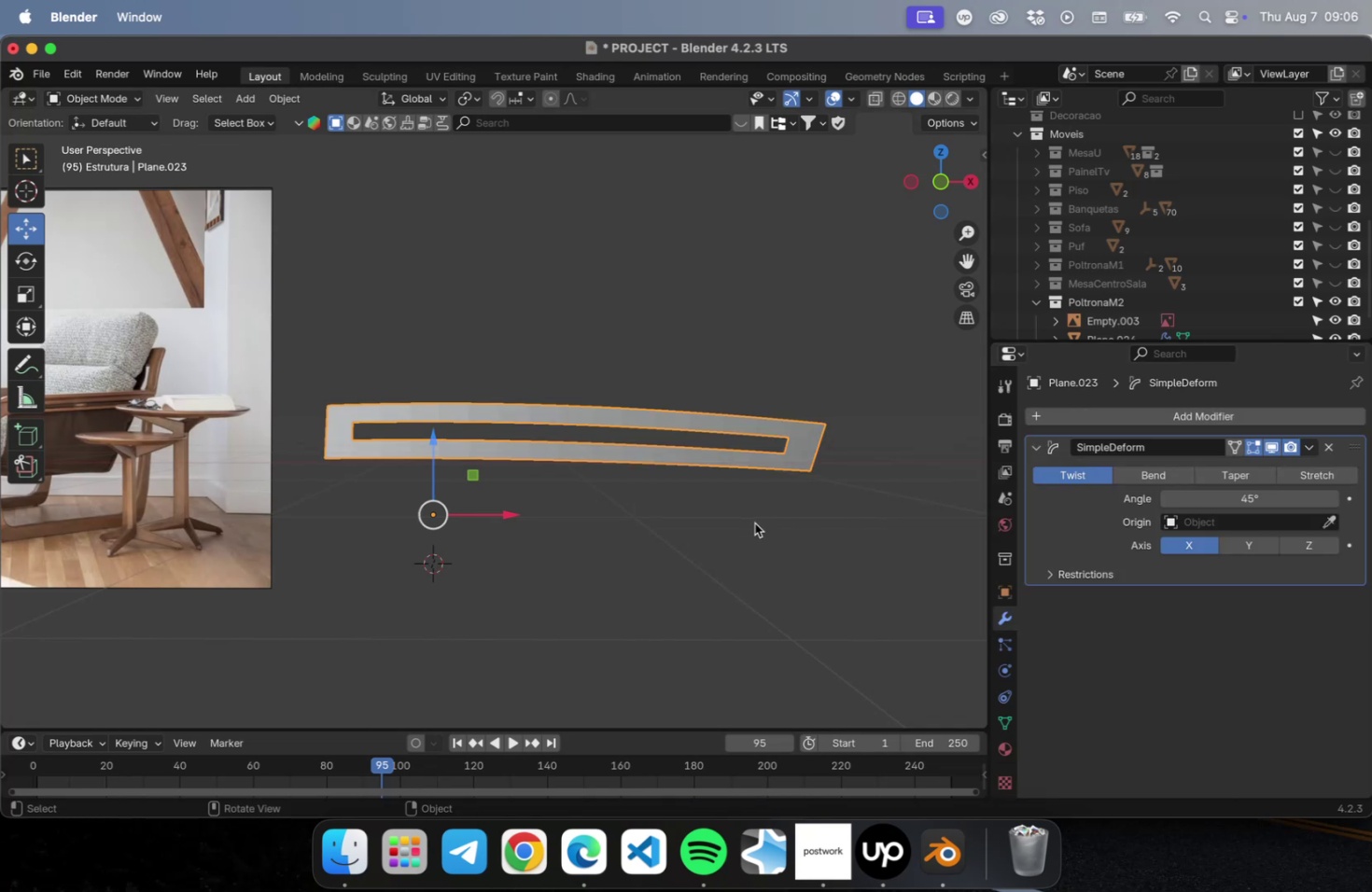 
key(NumLock)
 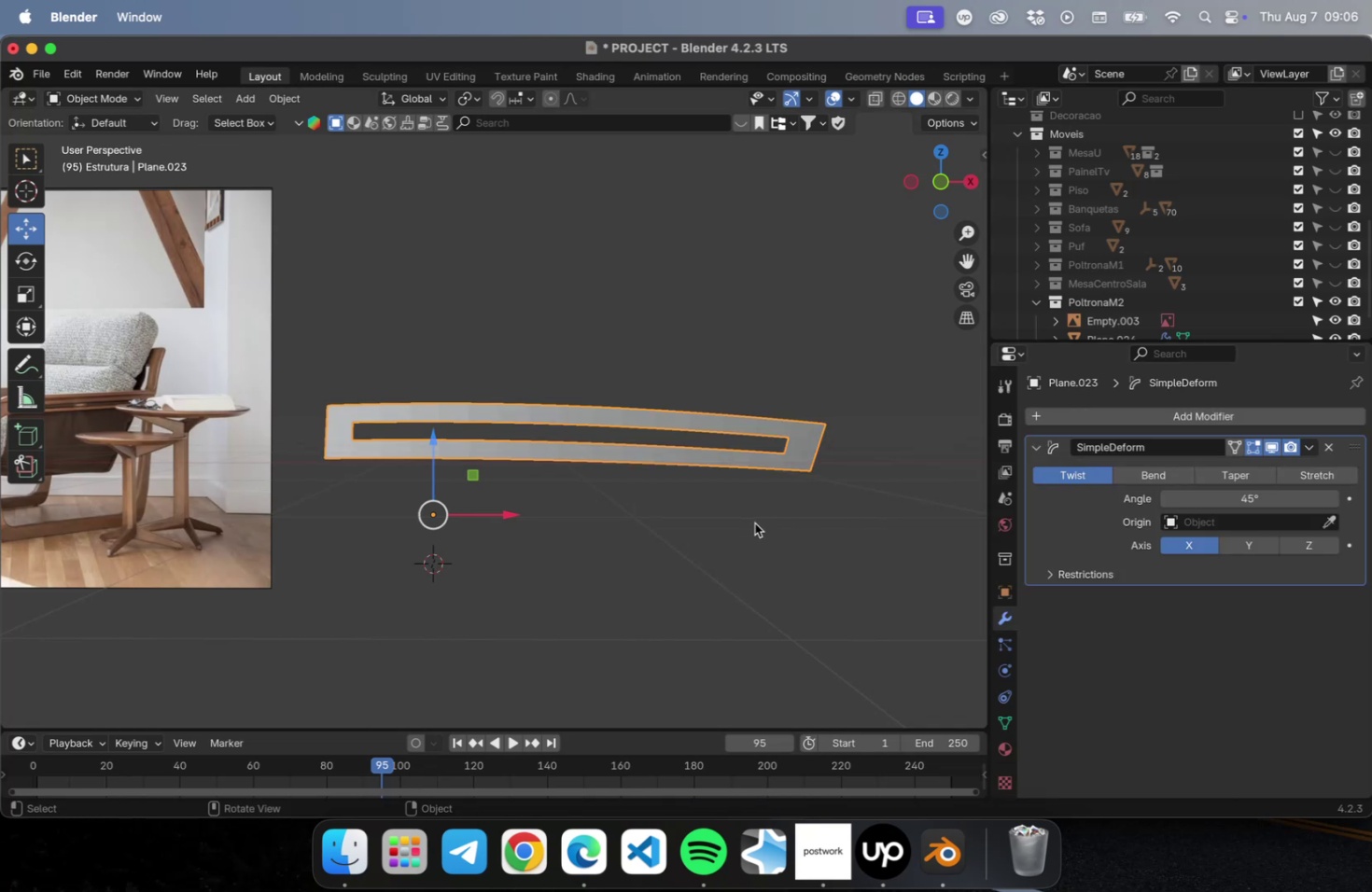 
key(Numpad1)
 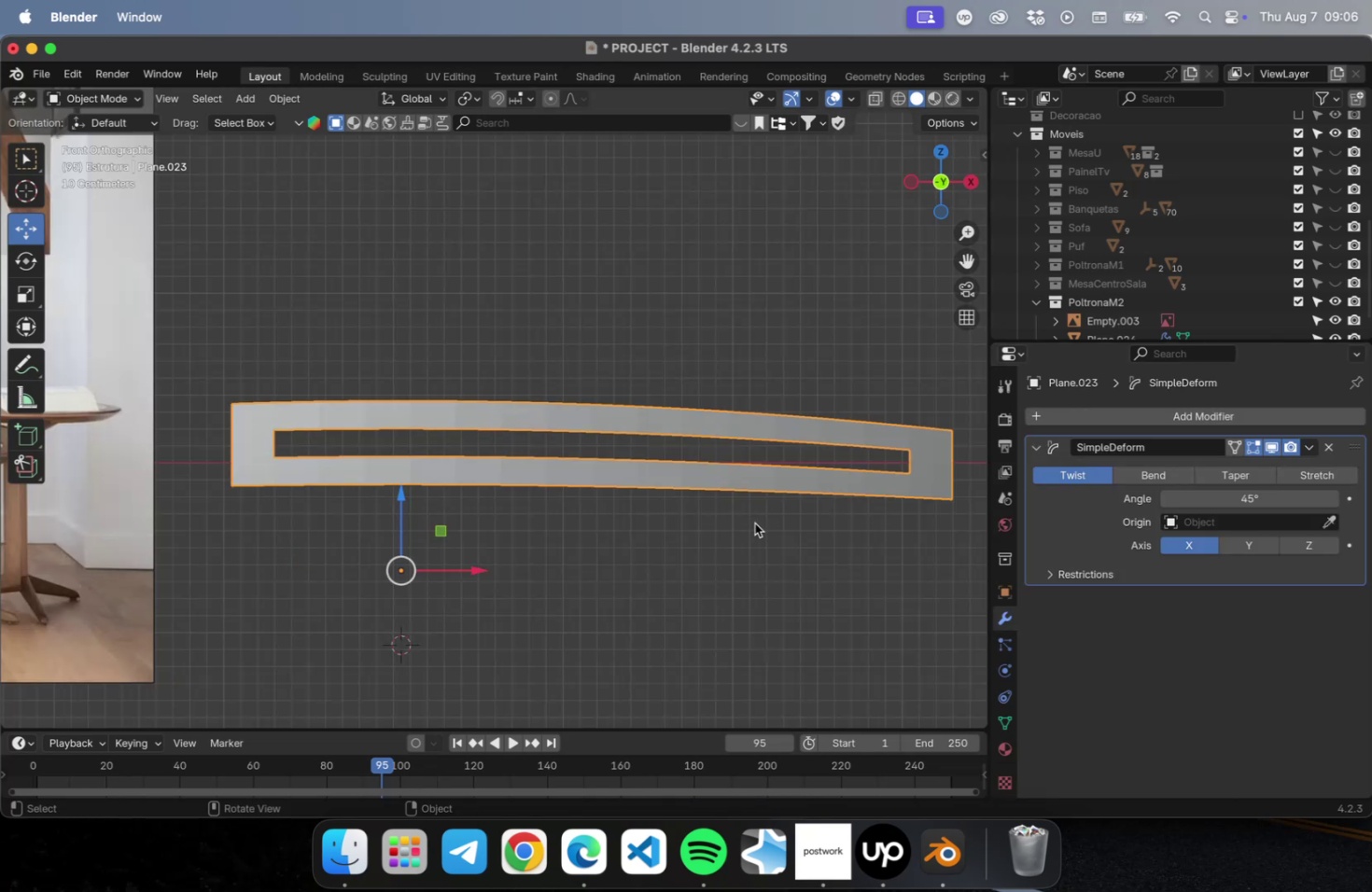 
scroll: coordinate [747, 524], scroll_direction: down, amount: 21.0
 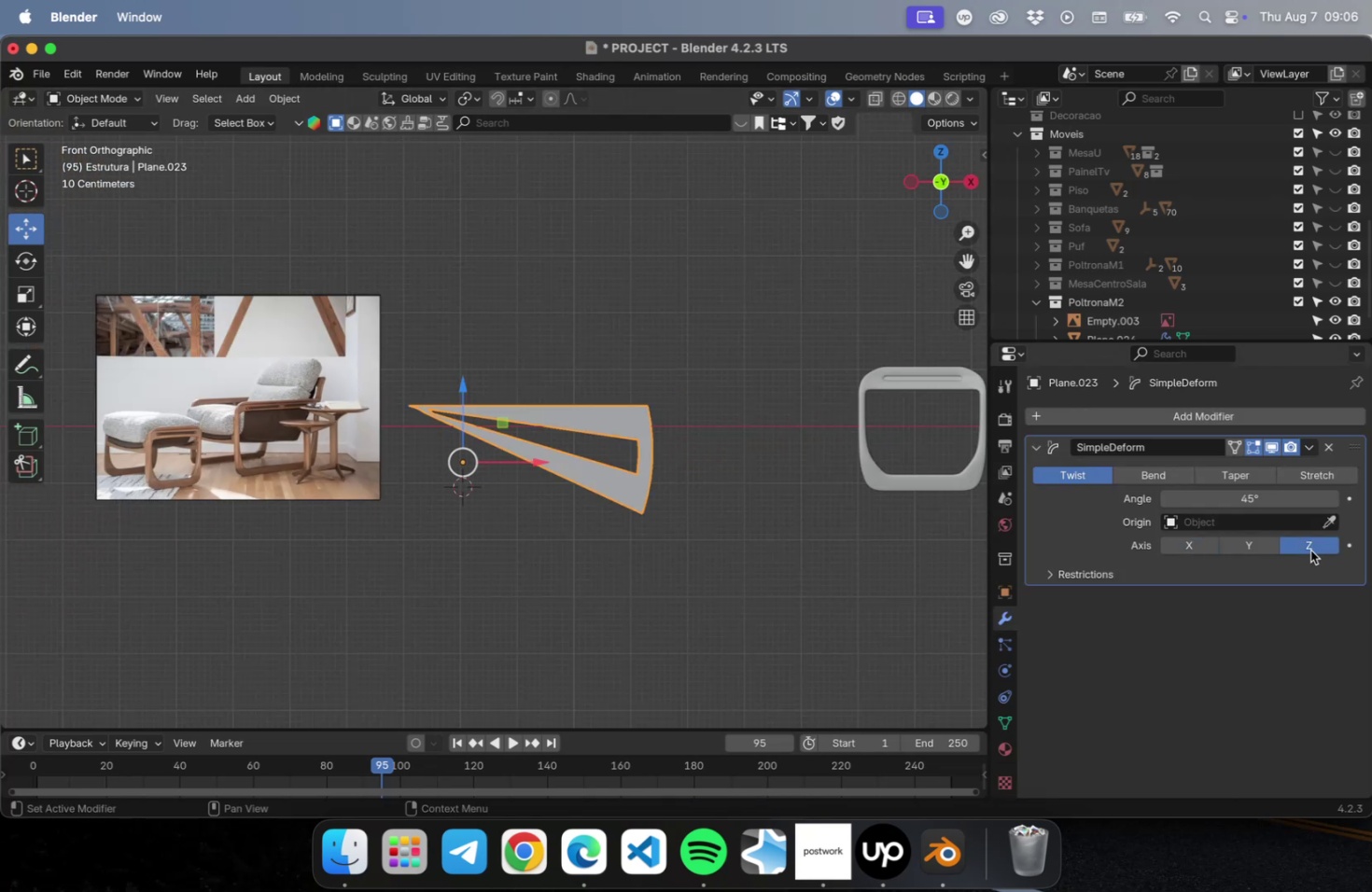 
left_click([1276, 549])
 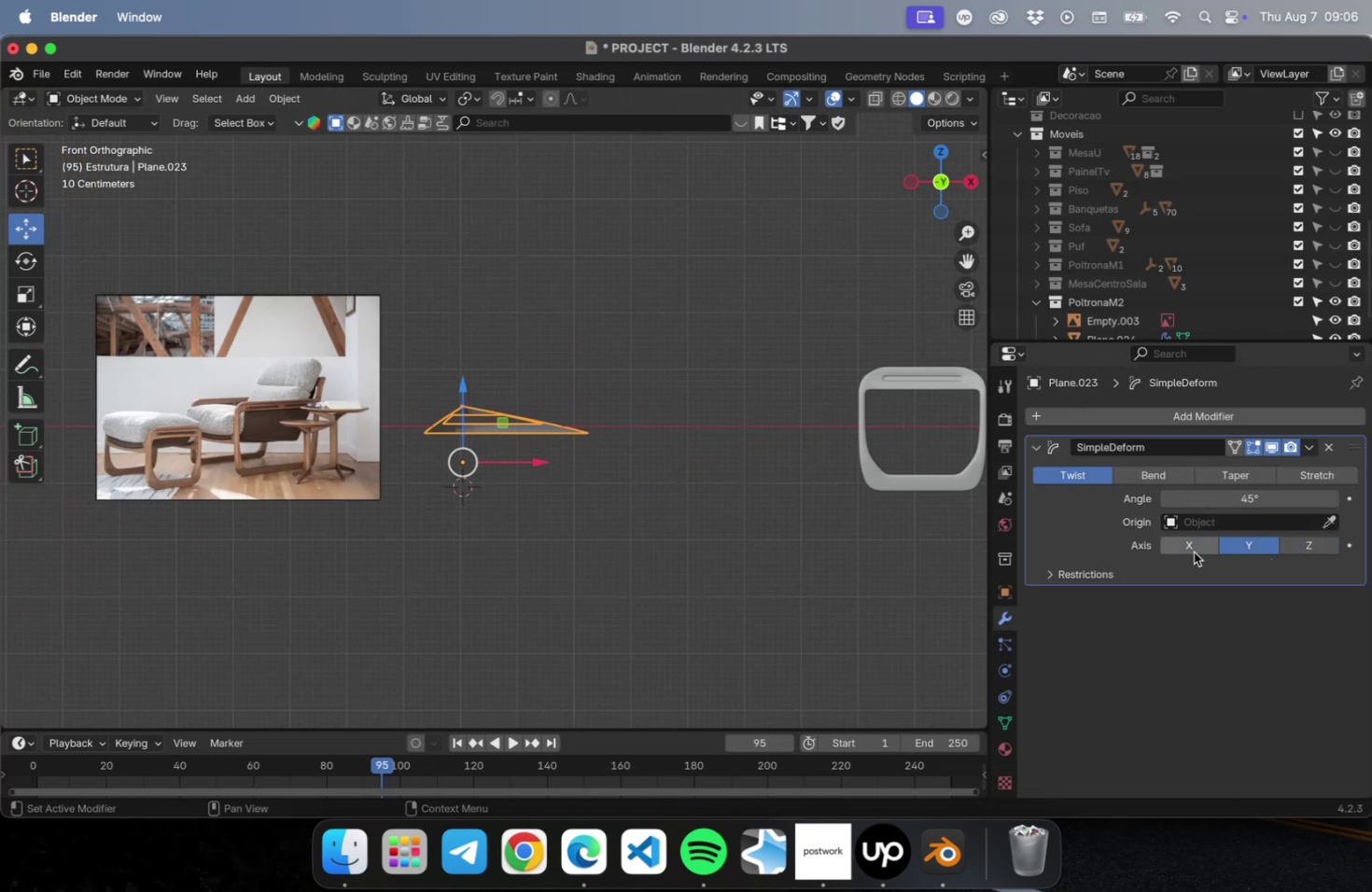 
left_click([1188, 549])
 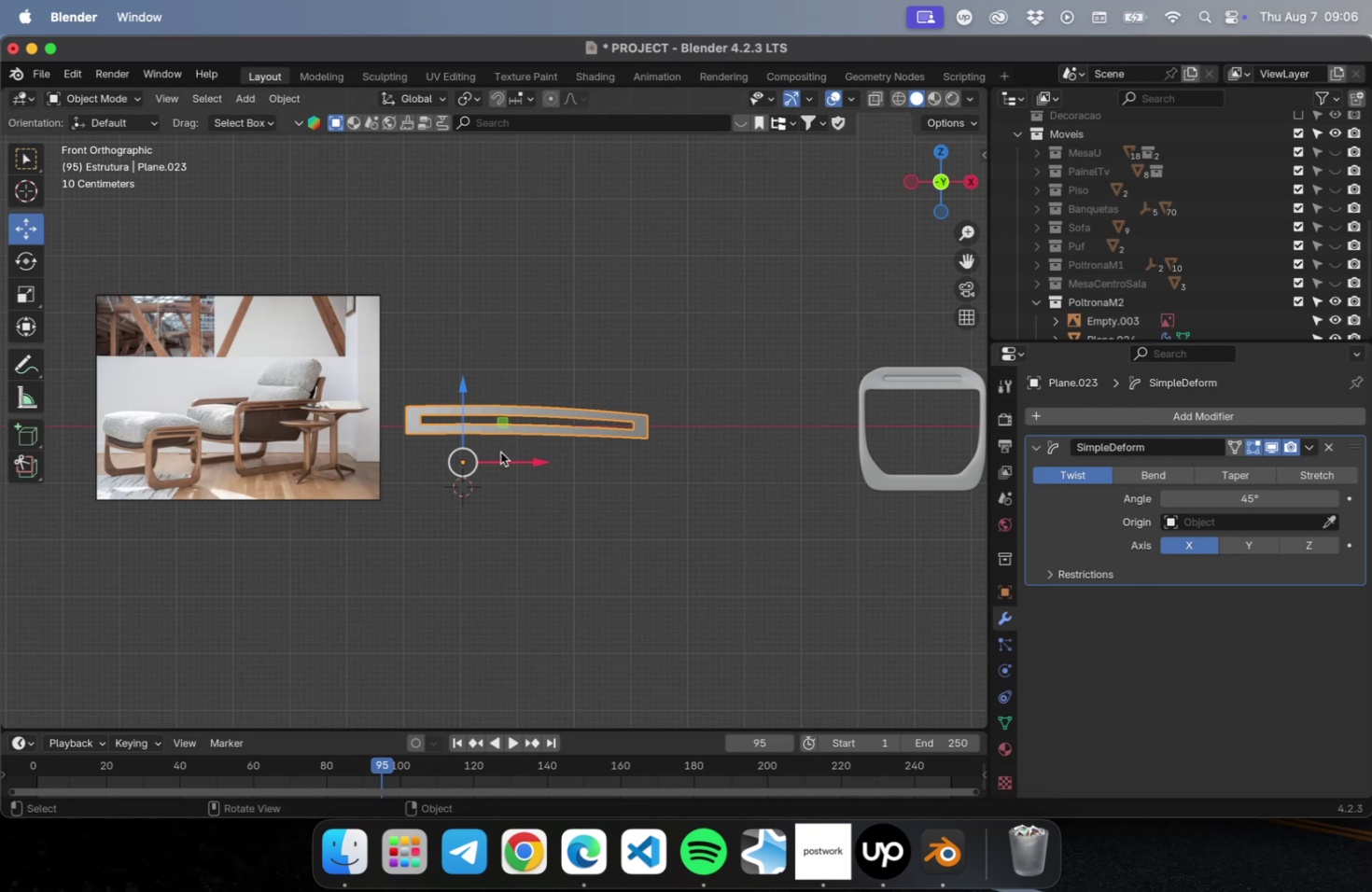 
scroll: coordinate [467, 450], scroll_direction: up, amount: 1.0
 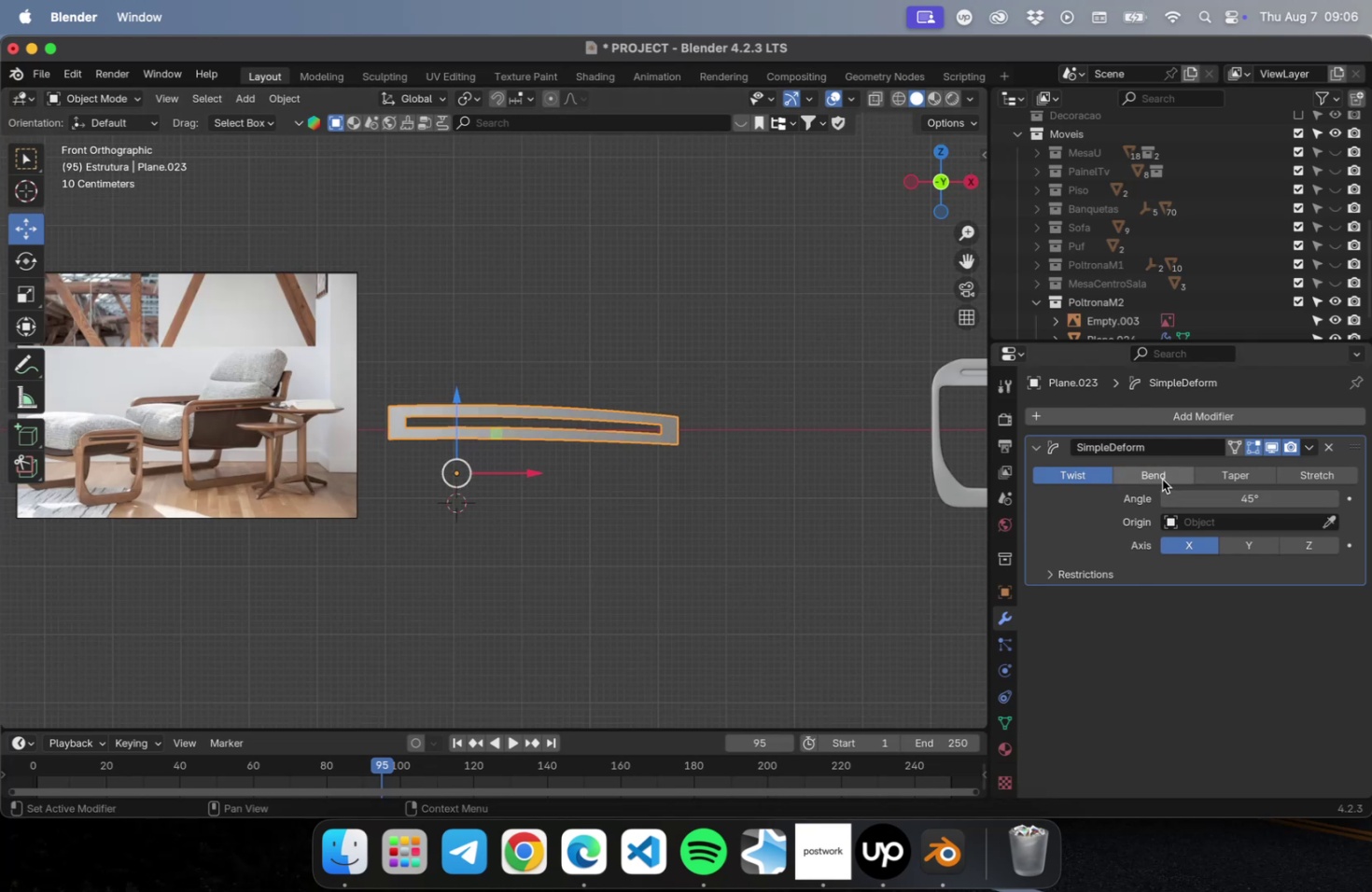 
left_click([1161, 479])
 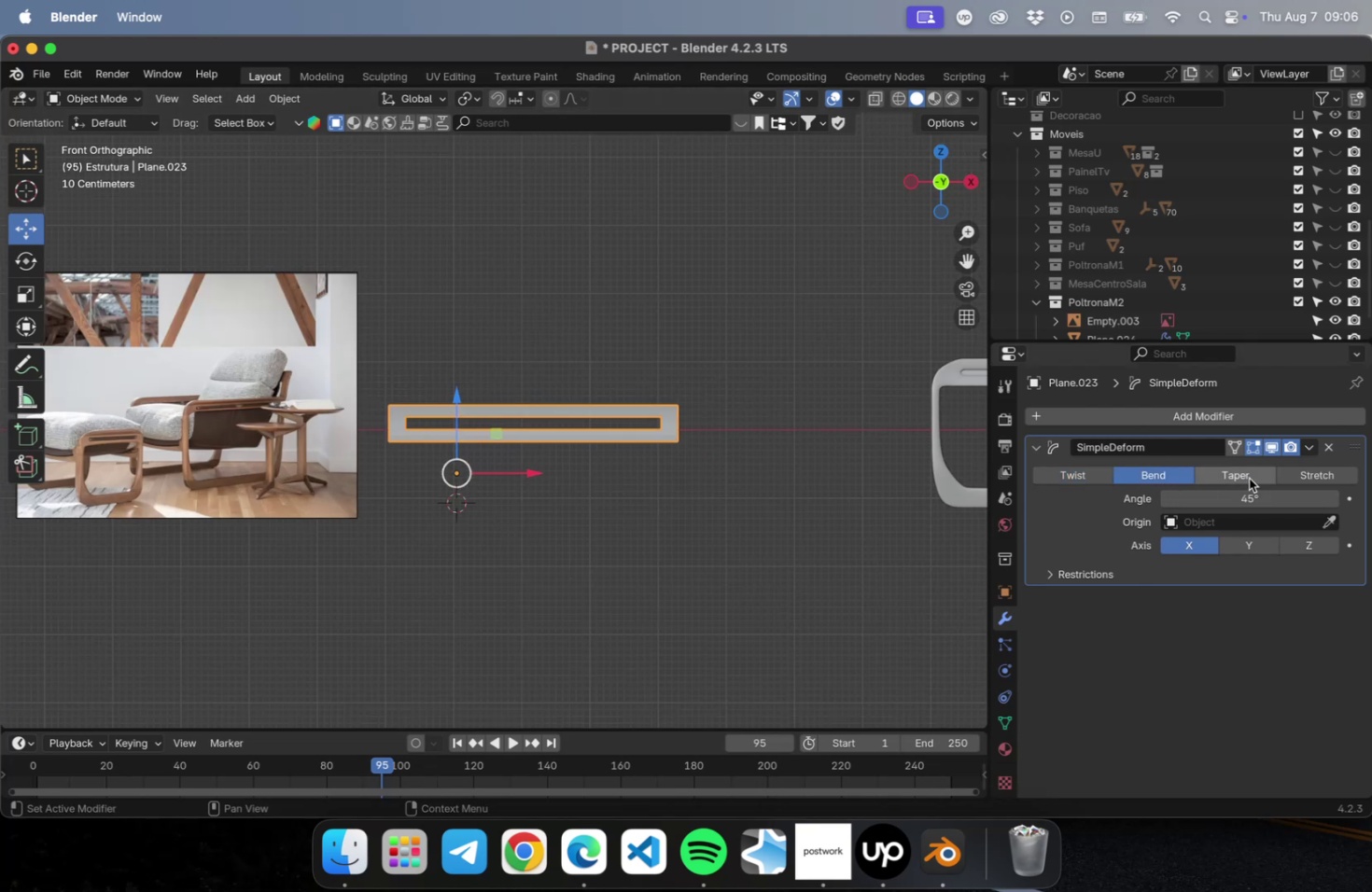 
left_click([1248, 478])
 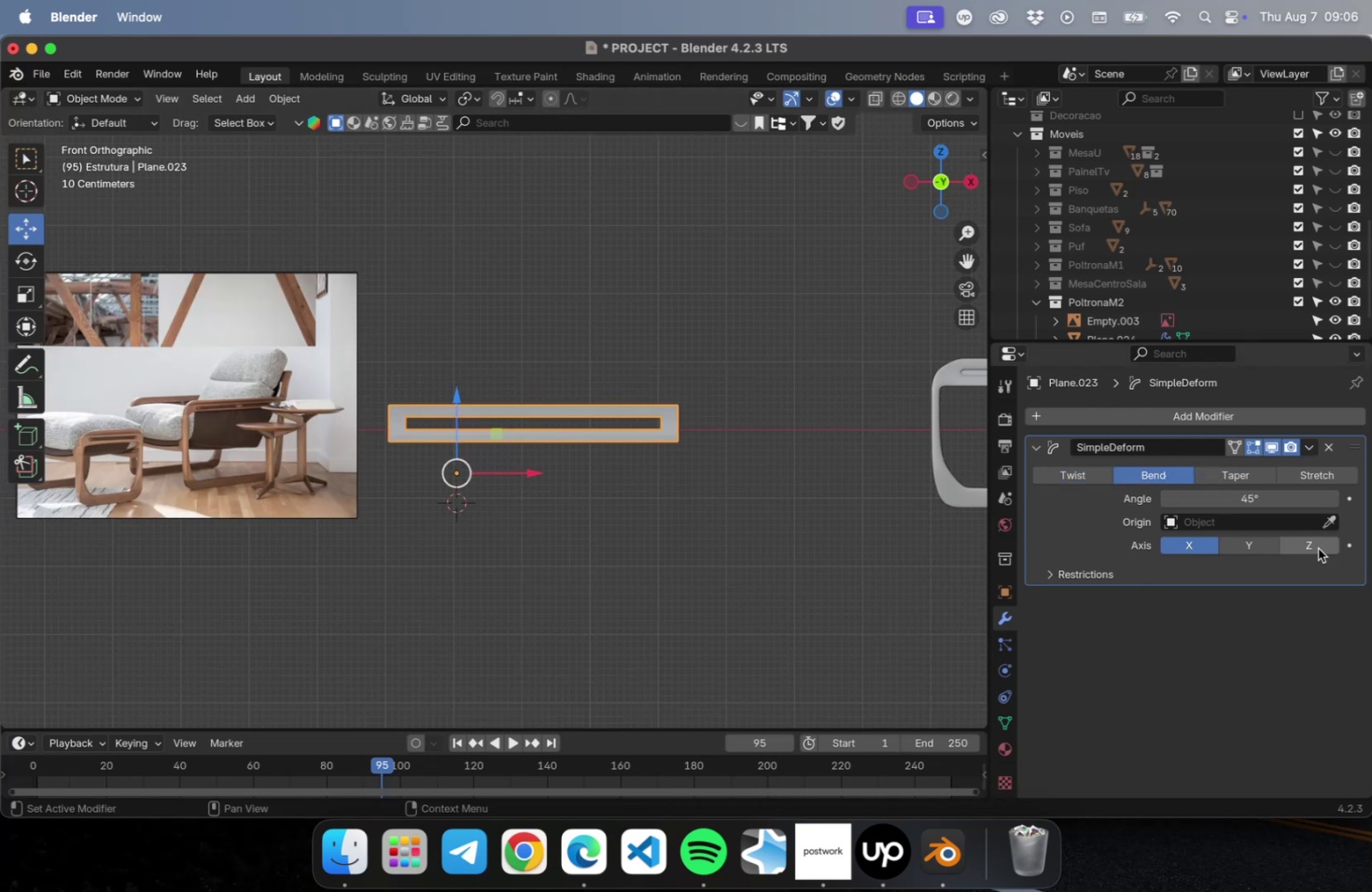 
left_click([1317, 549])
 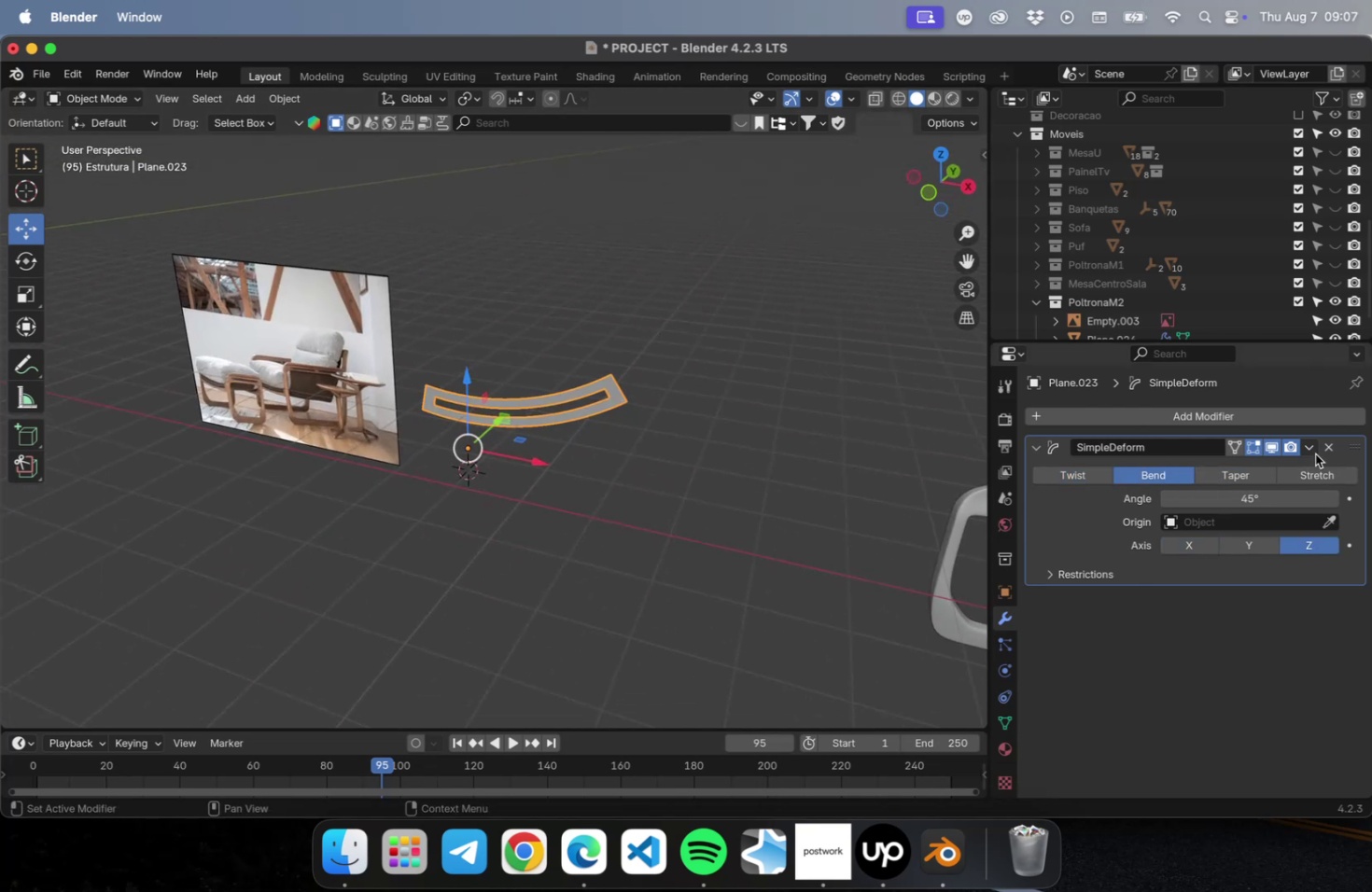 
wait(5.02)
 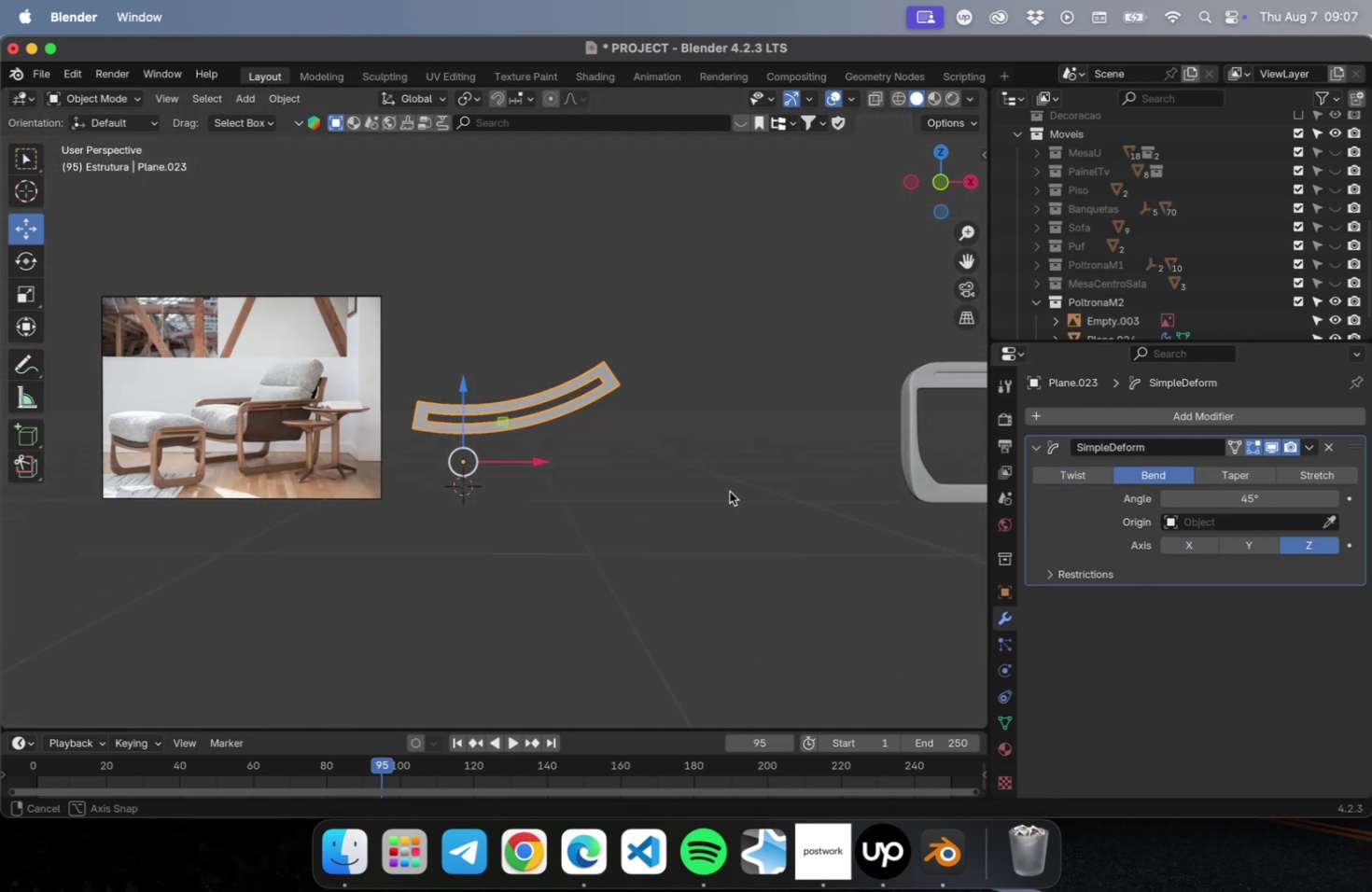 
right_click([520, 415])
 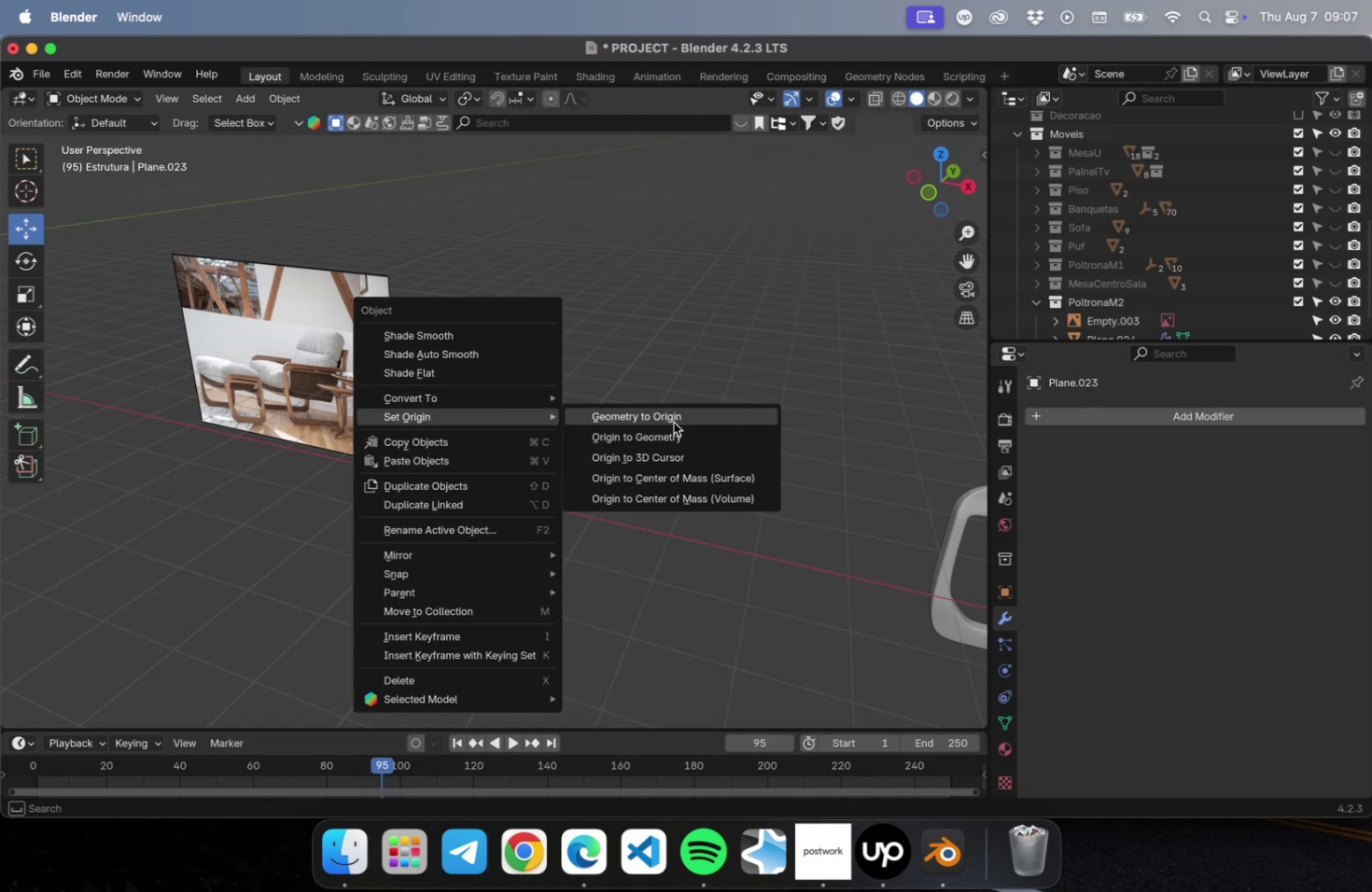 
left_click([674, 430])
 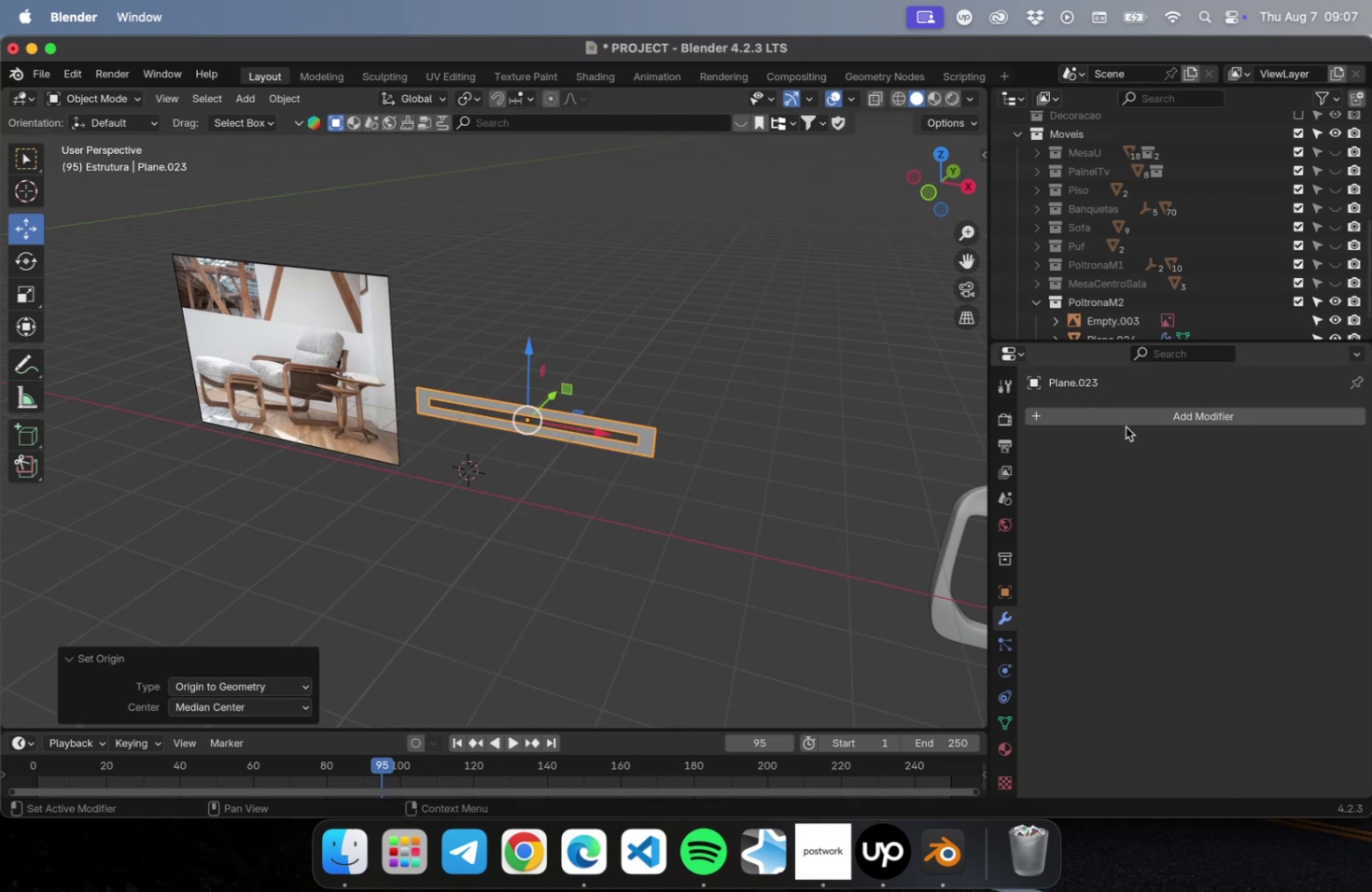 
double_click([1122, 424])
 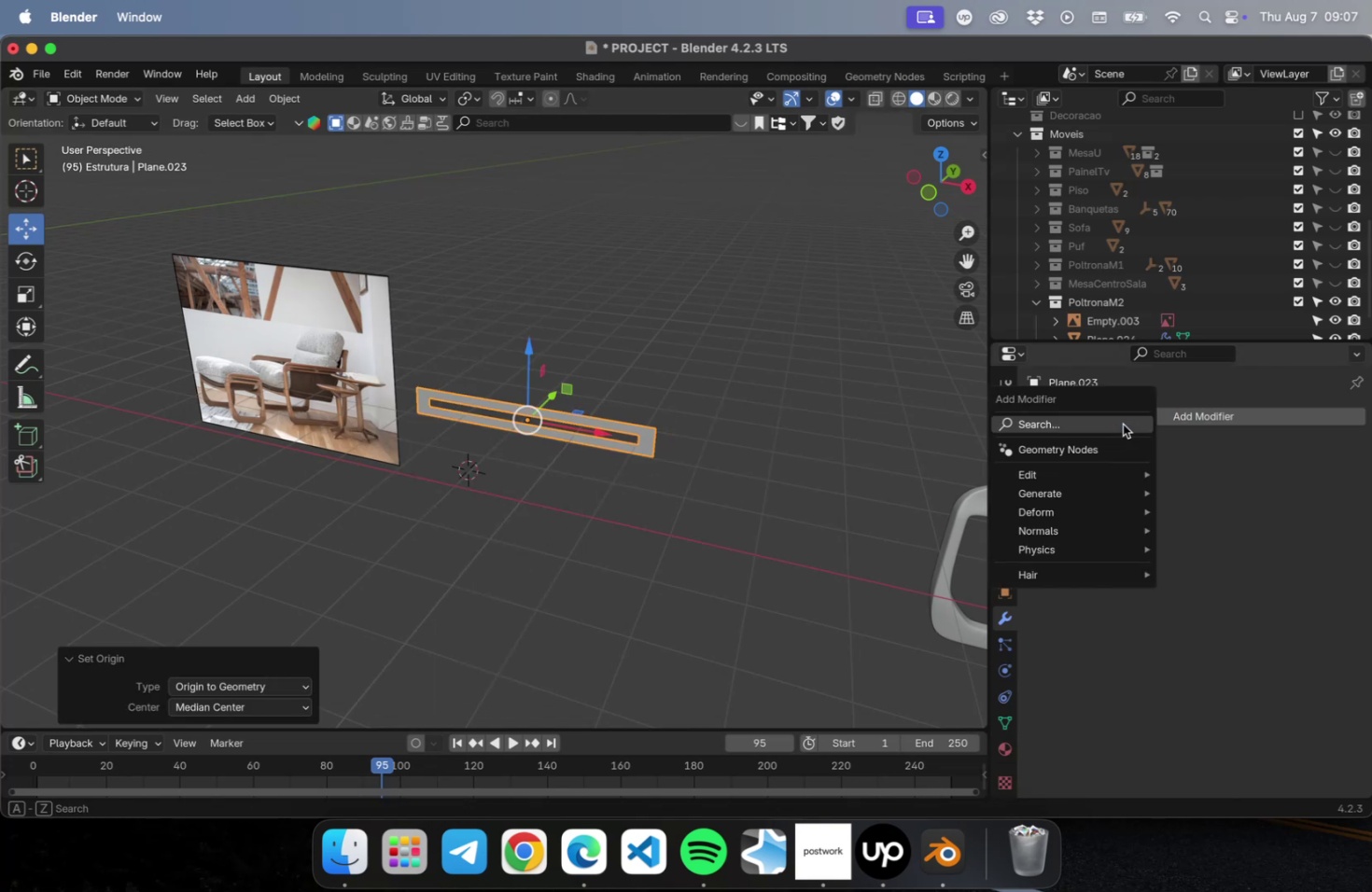 
type(defor)
 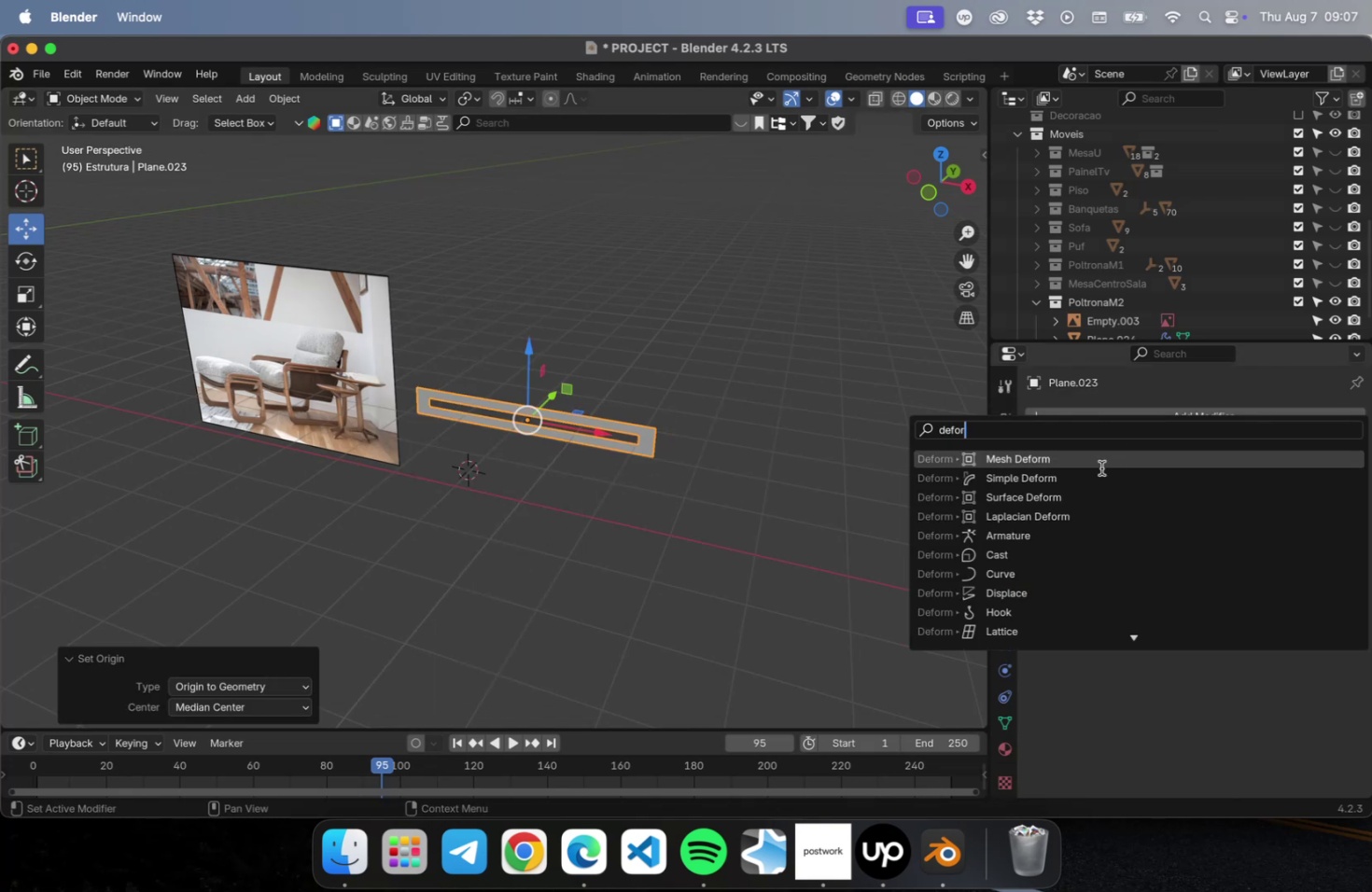 
left_click([1085, 474])
 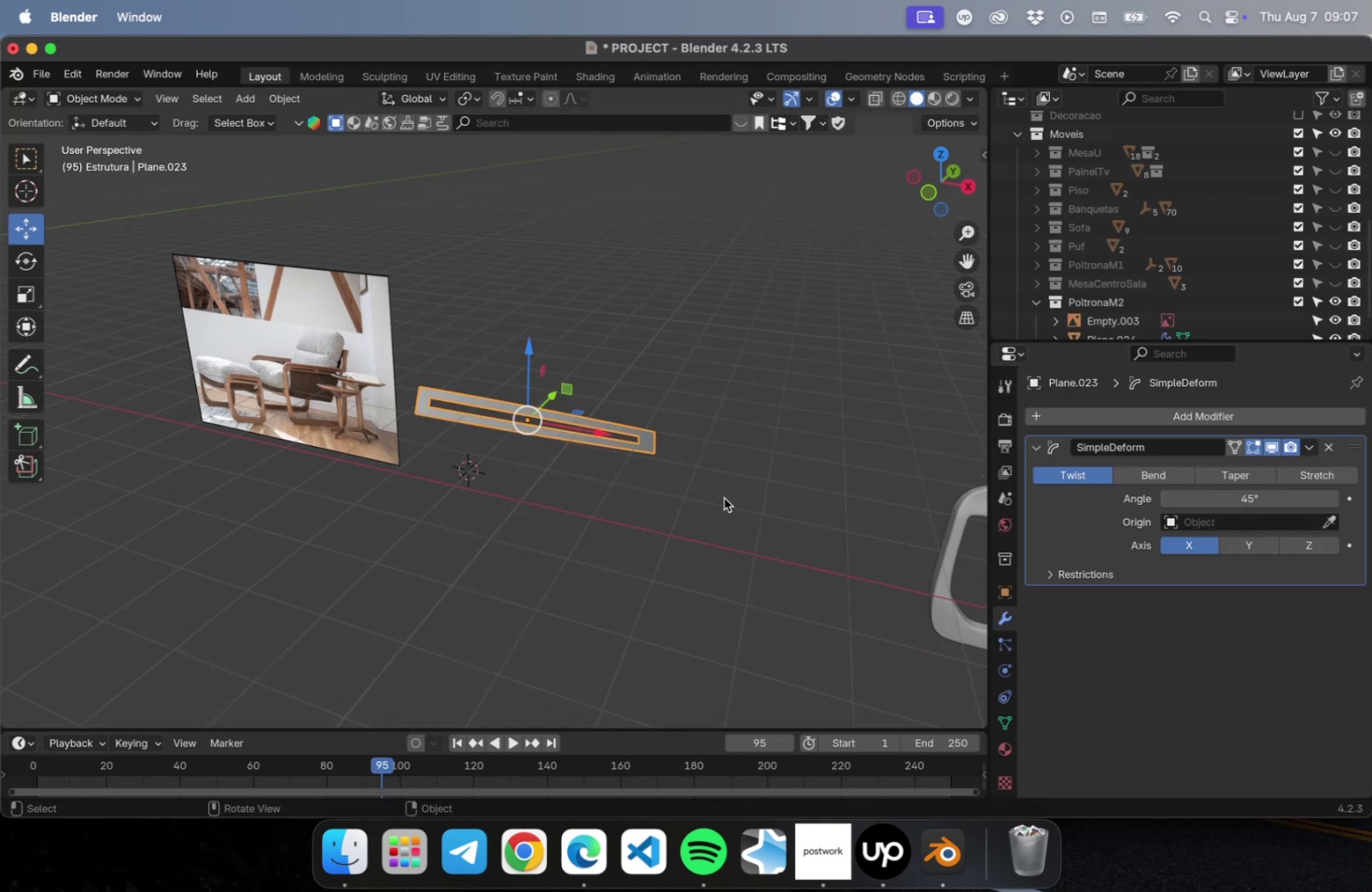 
key(NumLock)
 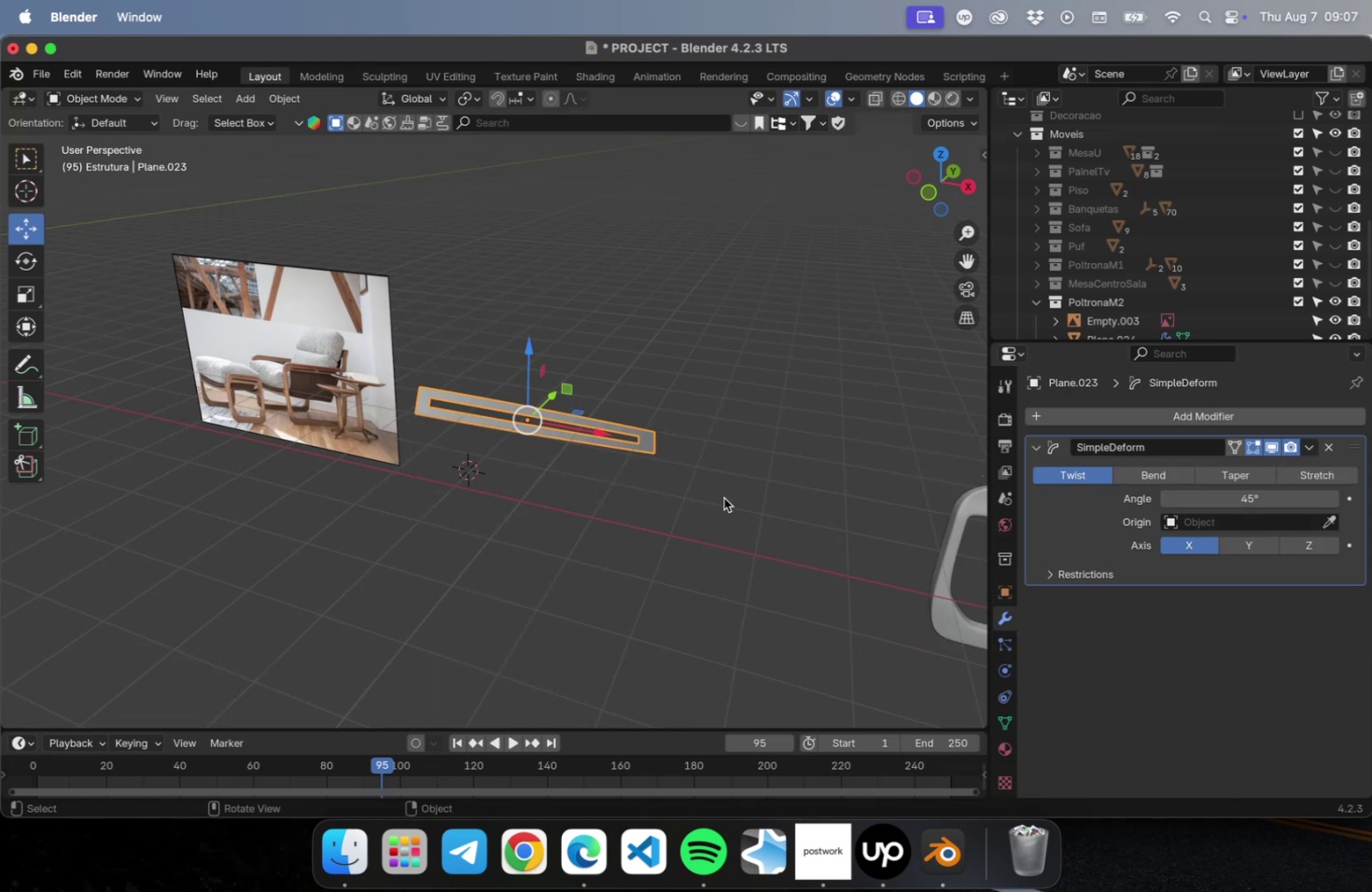 
key(Numpad1)
 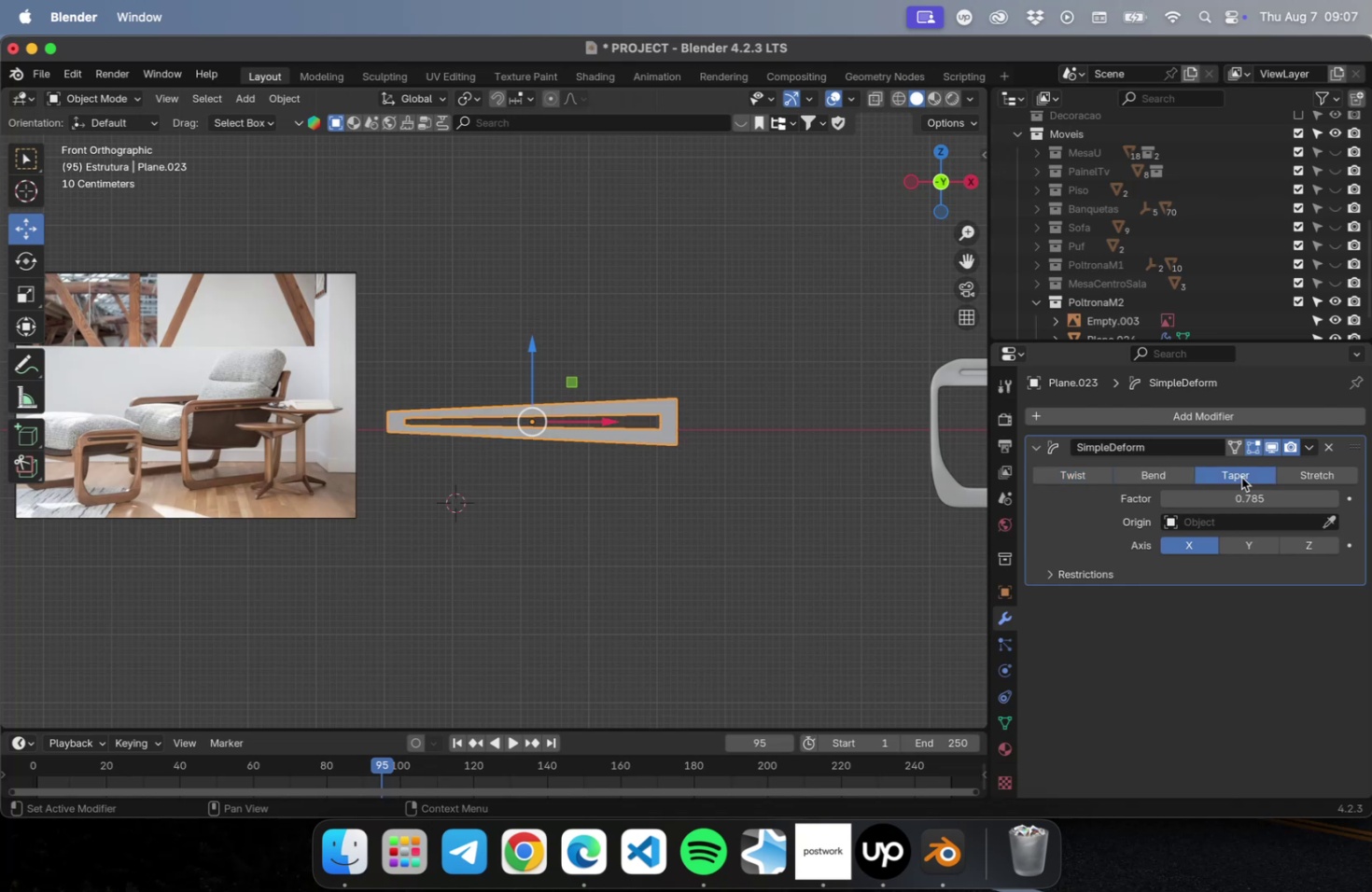 
left_click([1169, 475])
 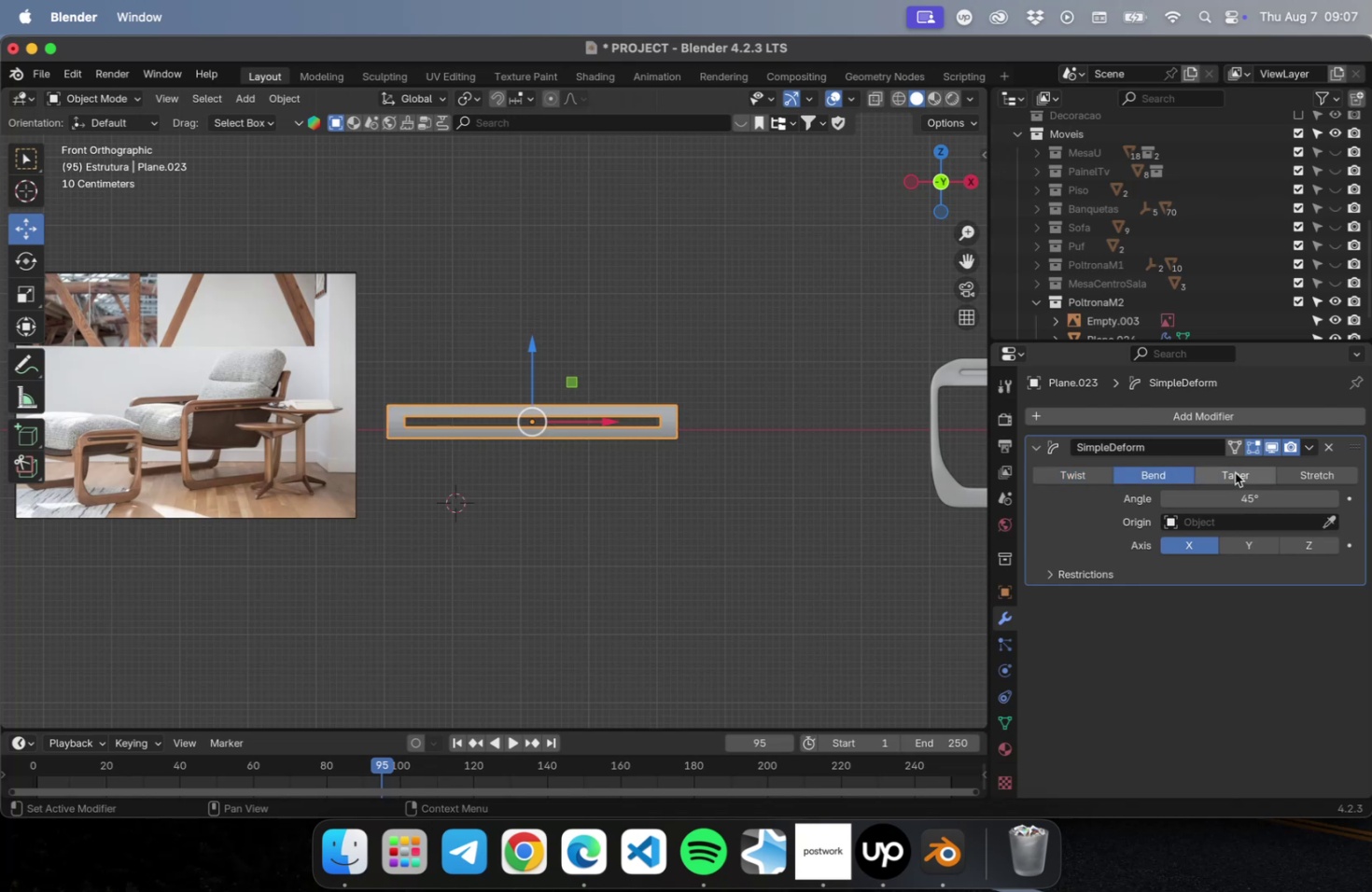 
left_click([1234, 472])
 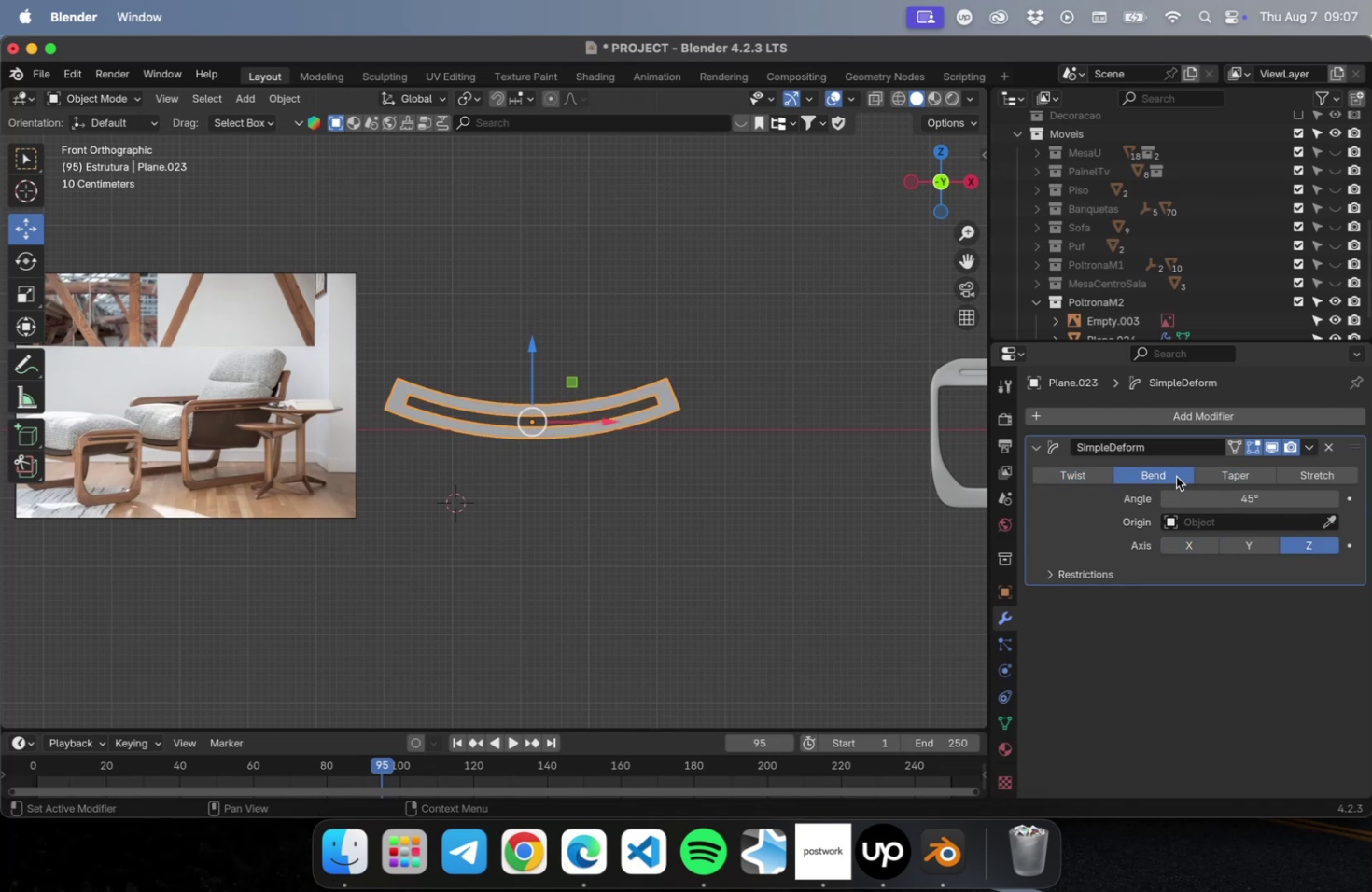 
hold_key(key=ShiftLeft, duration=1.41)
 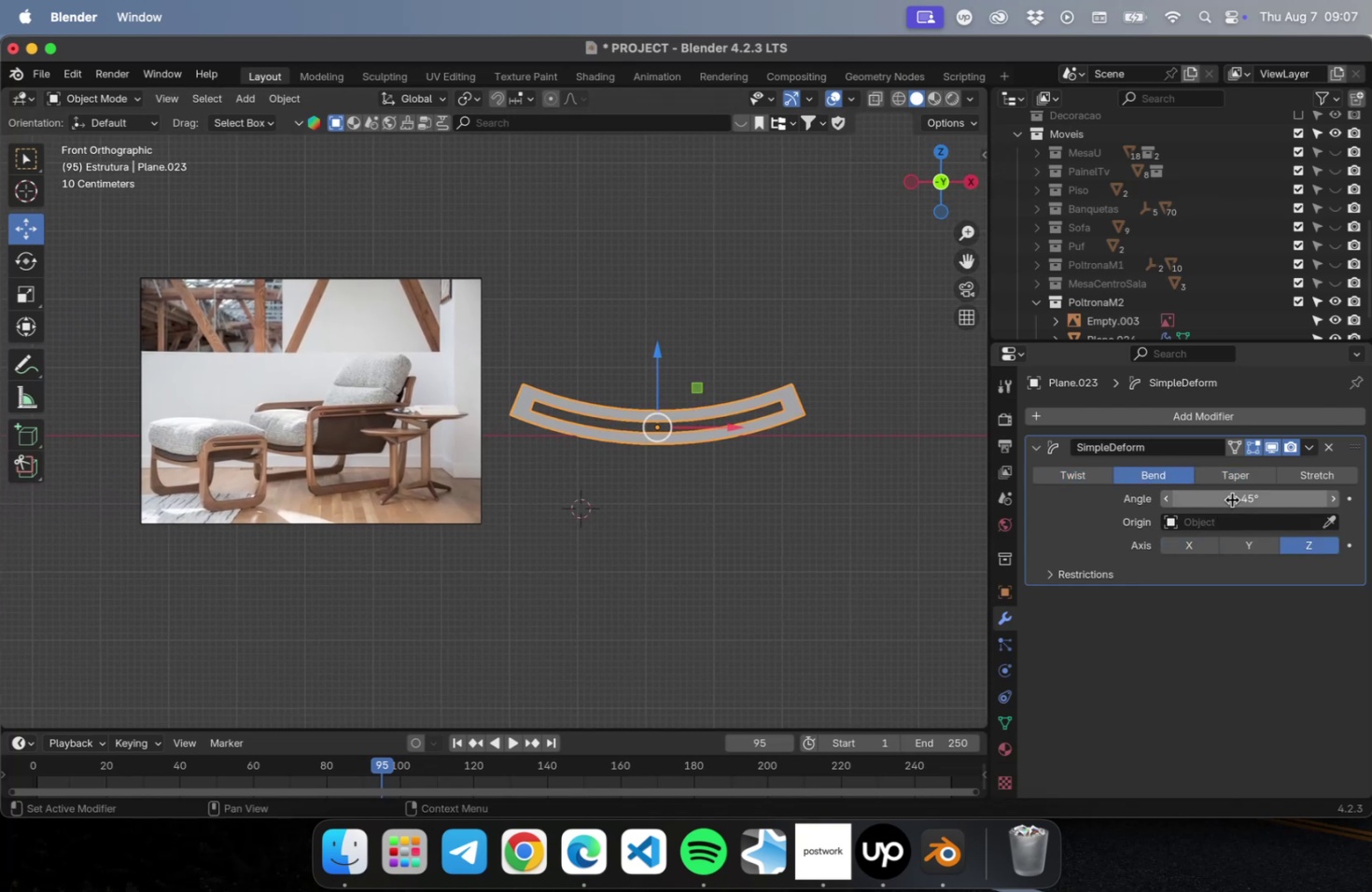 
left_click_drag(start_coordinate=[1233, 499], to_coordinate=[1158, 504])
 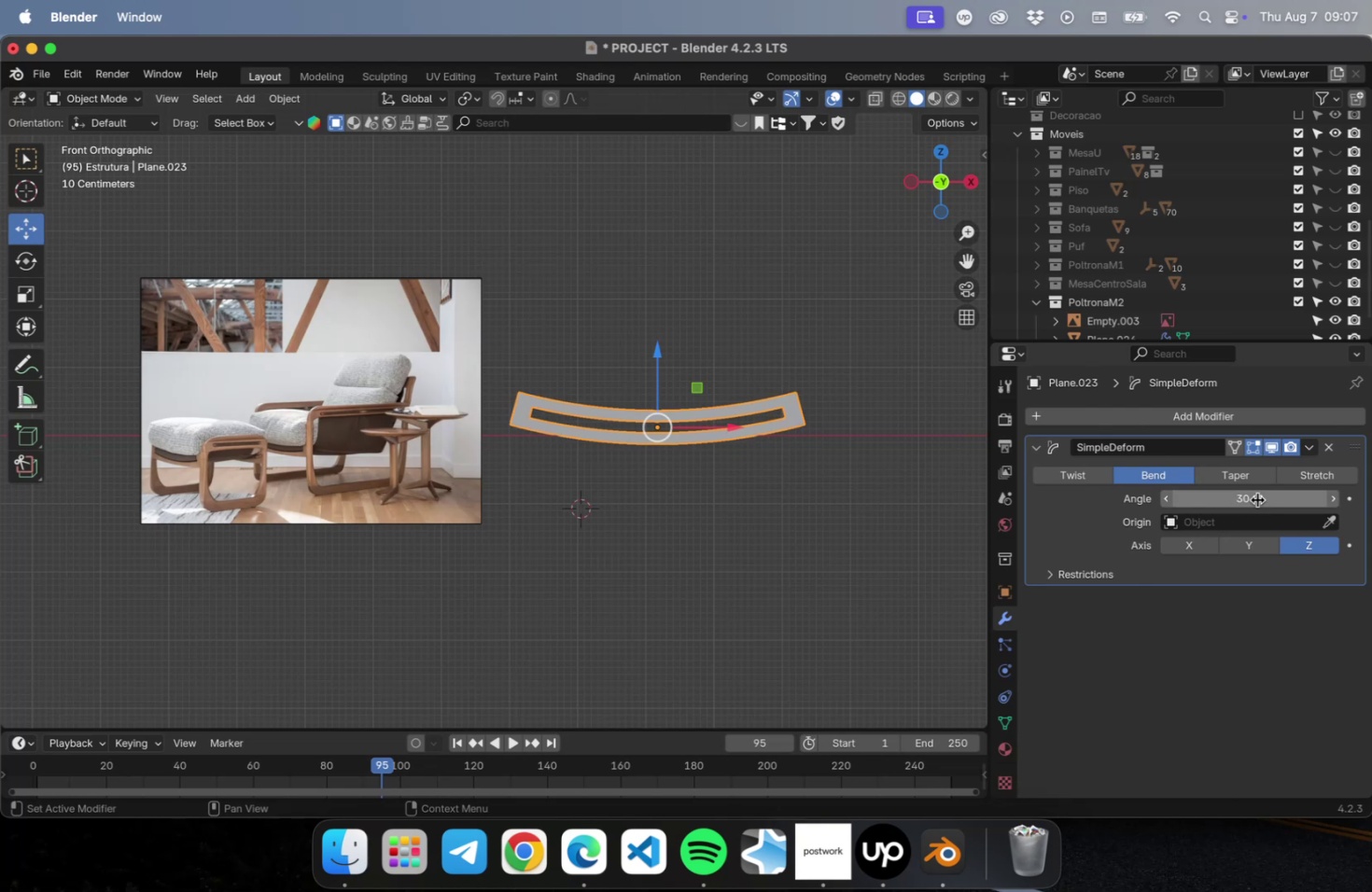 
left_click([1256, 499])
 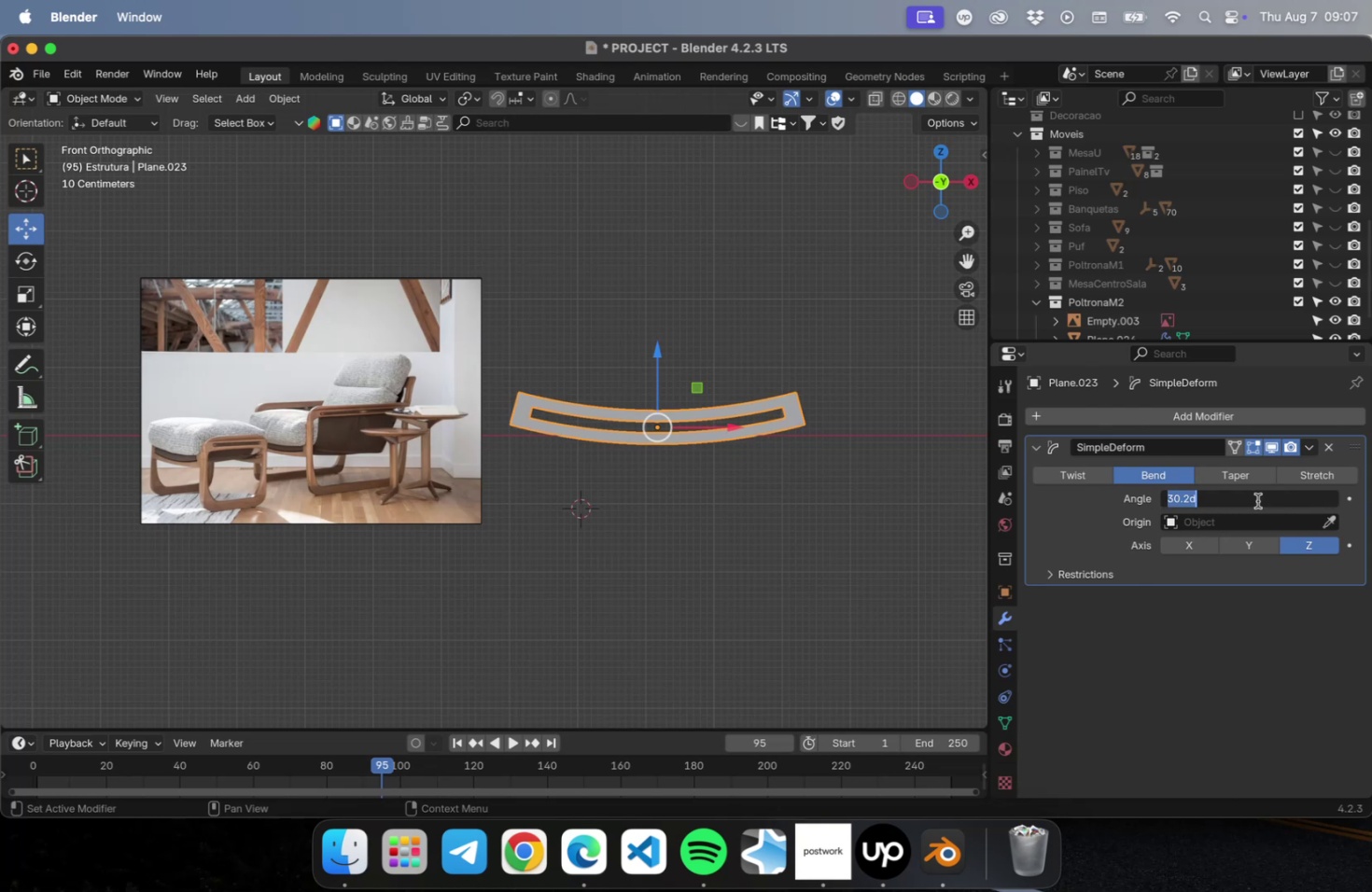 
type(30)
 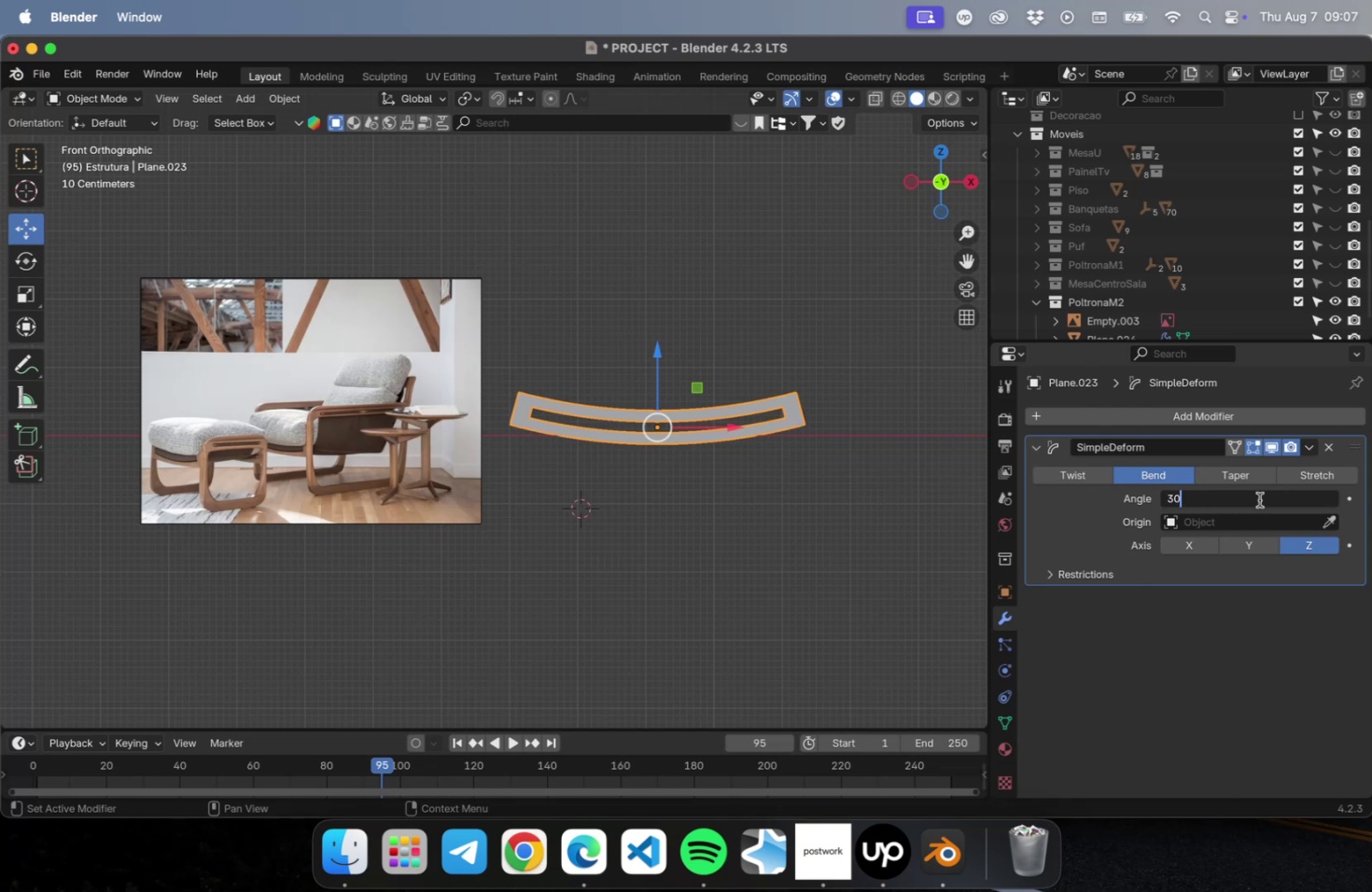 
key(Enter)
 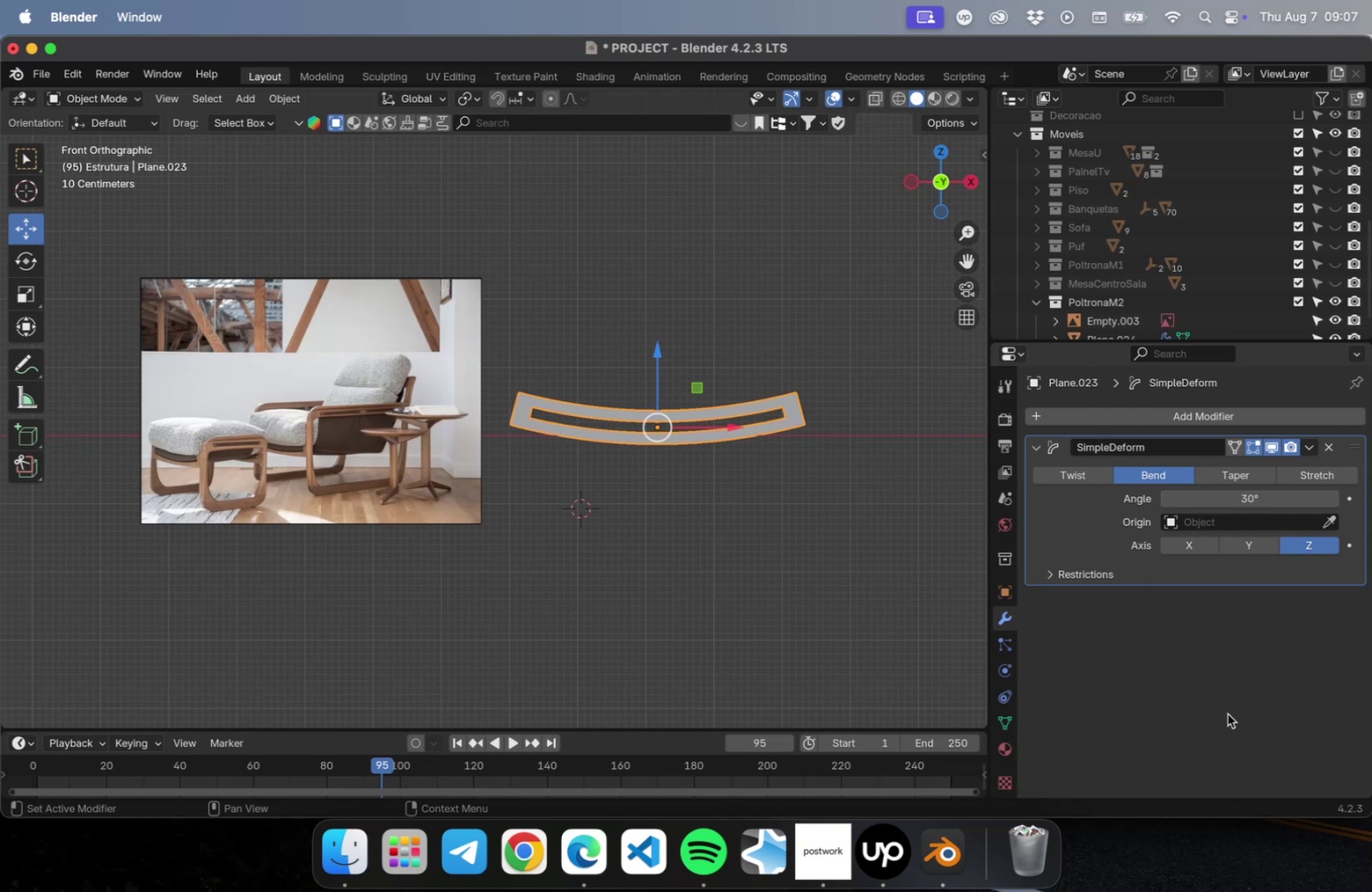 
scroll: coordinate [160, 525], scroll_direction: up, amount: 8.0
 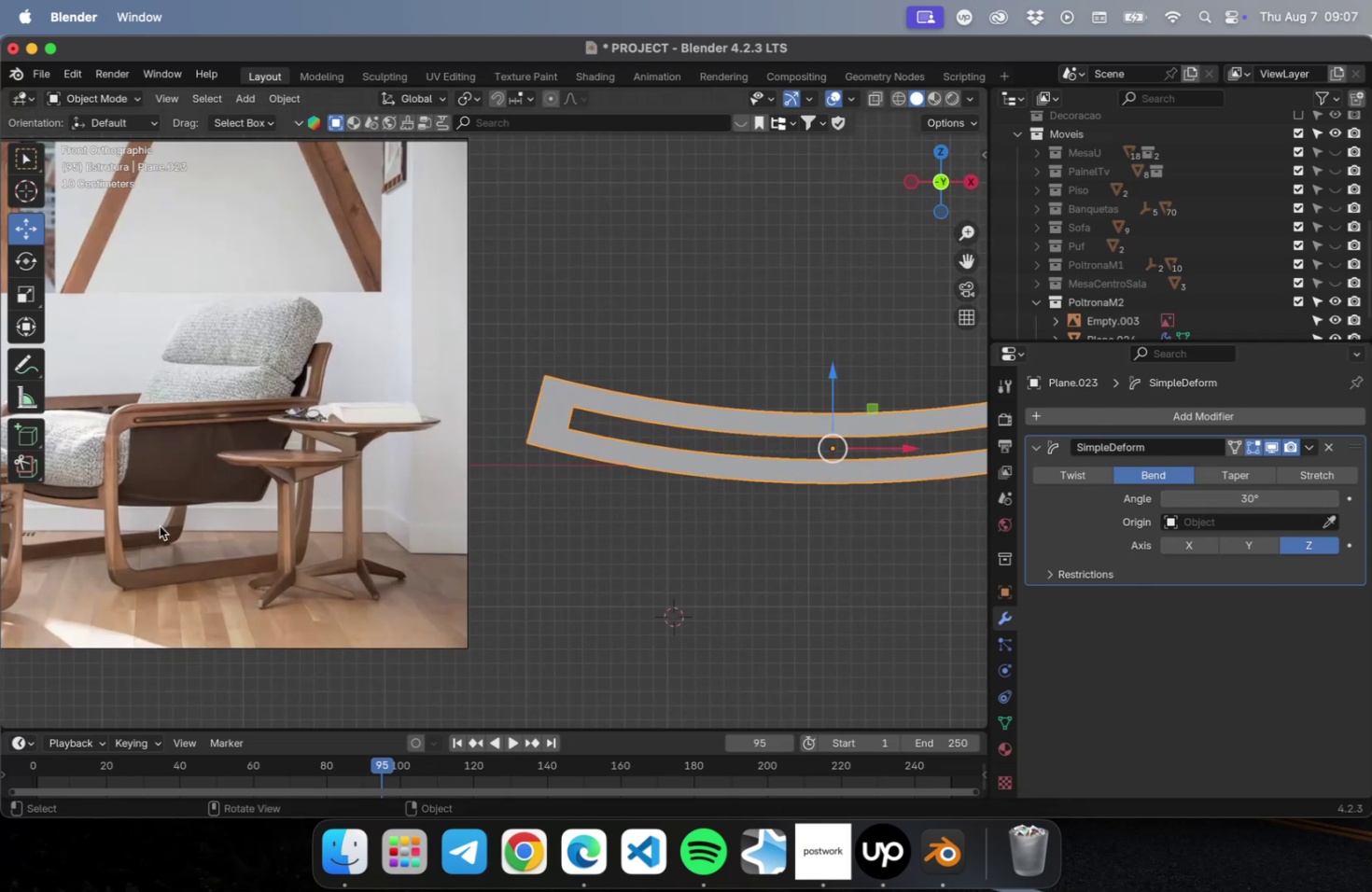 
hold_key(key=ShiftLeft, duration=0.75)
 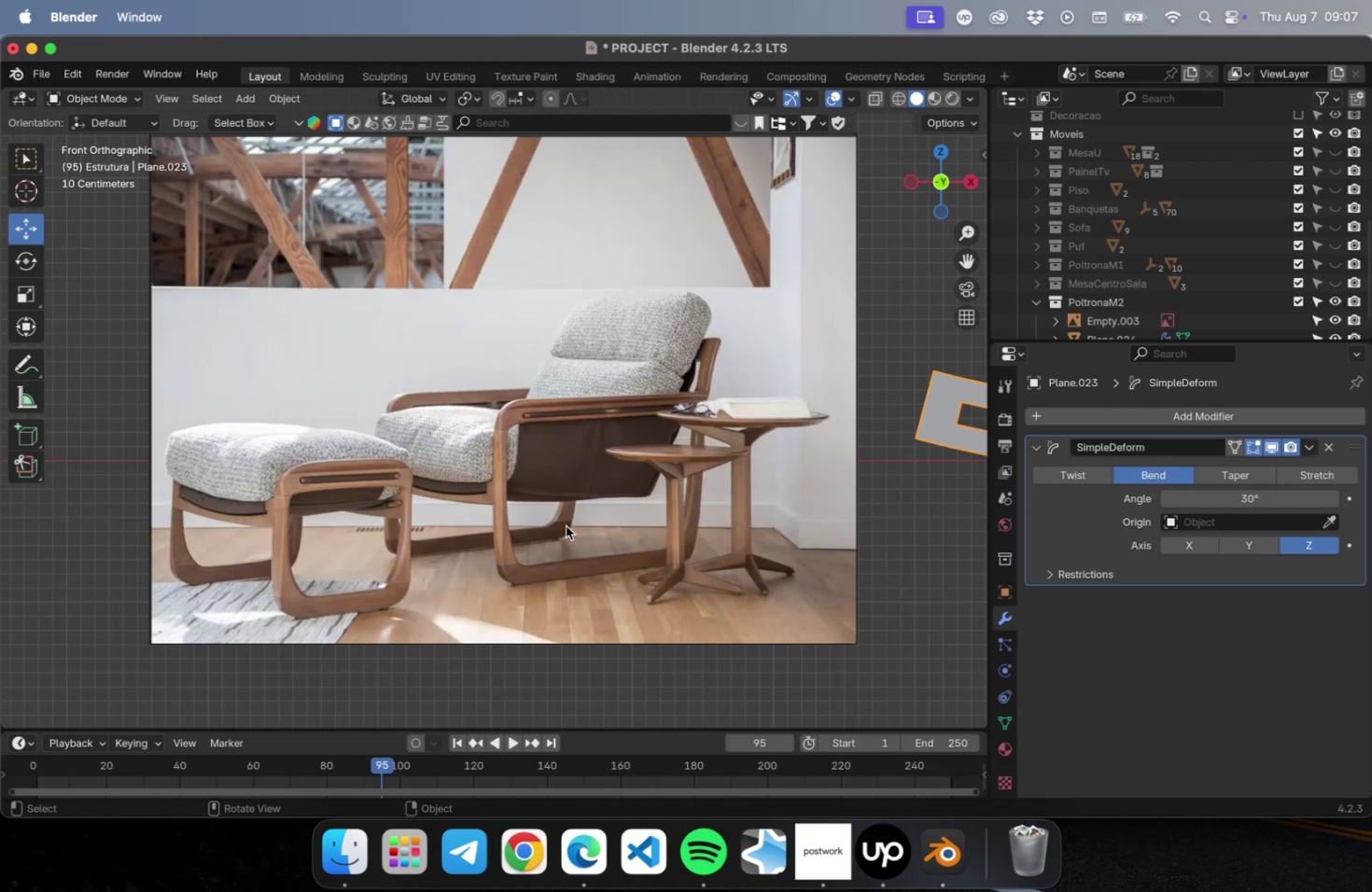 
wait(21.13)
 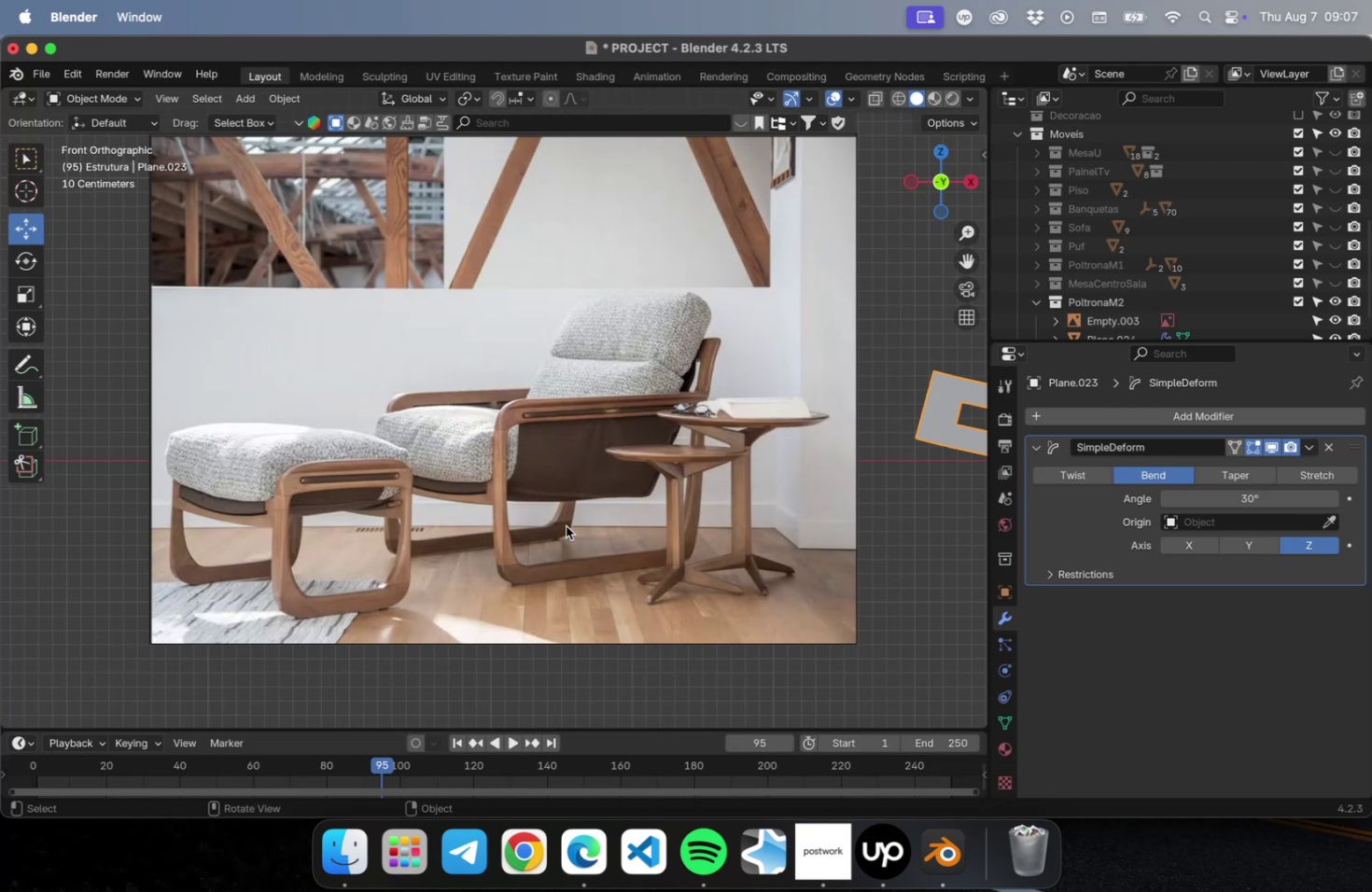 
scroll: coordinate [613, 499], scroll_direction: down, amount: 5.0
 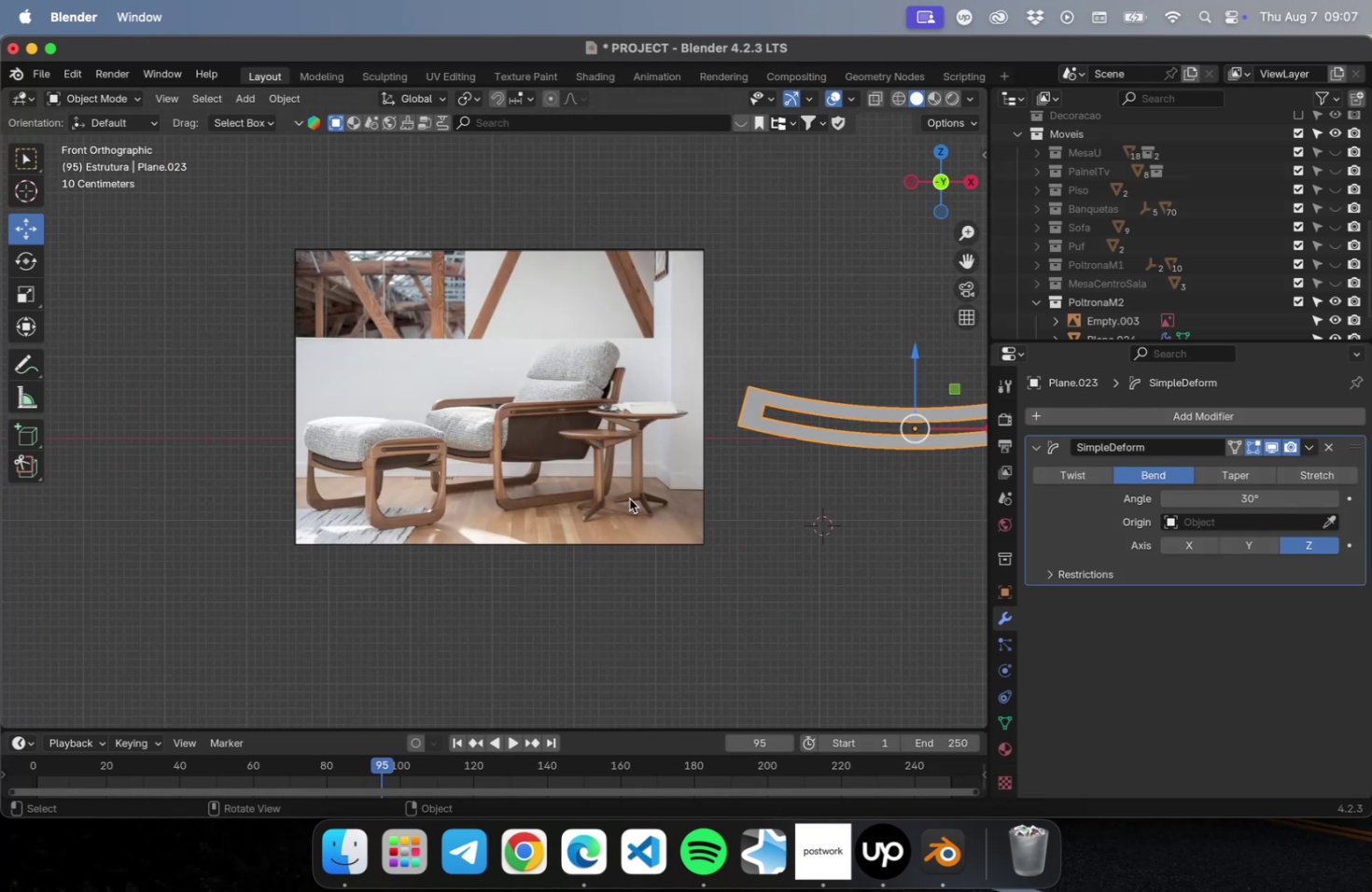 
hold_key(key=ShiftLeft, duration=0.51)
 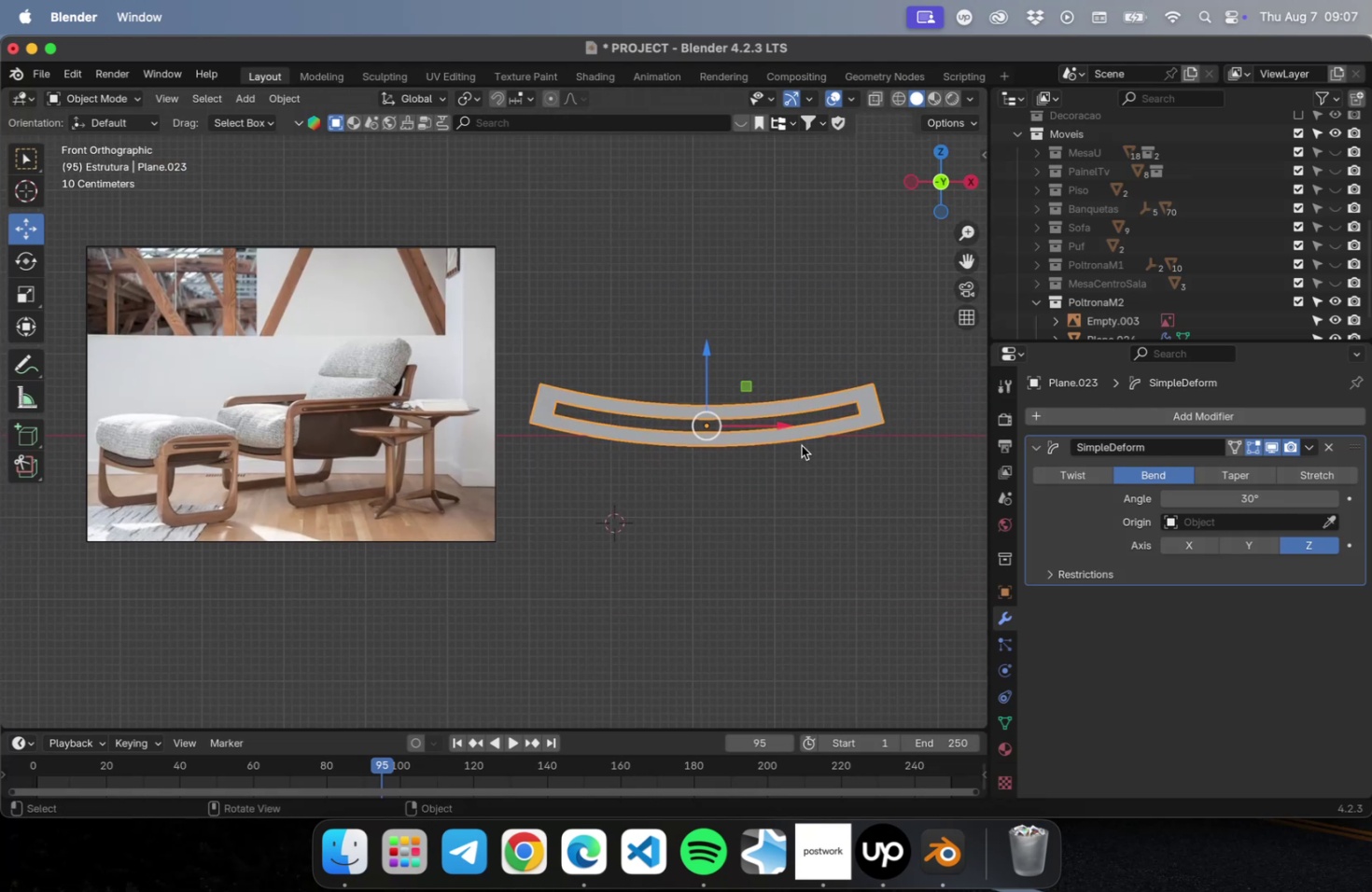 
key(Tab)
 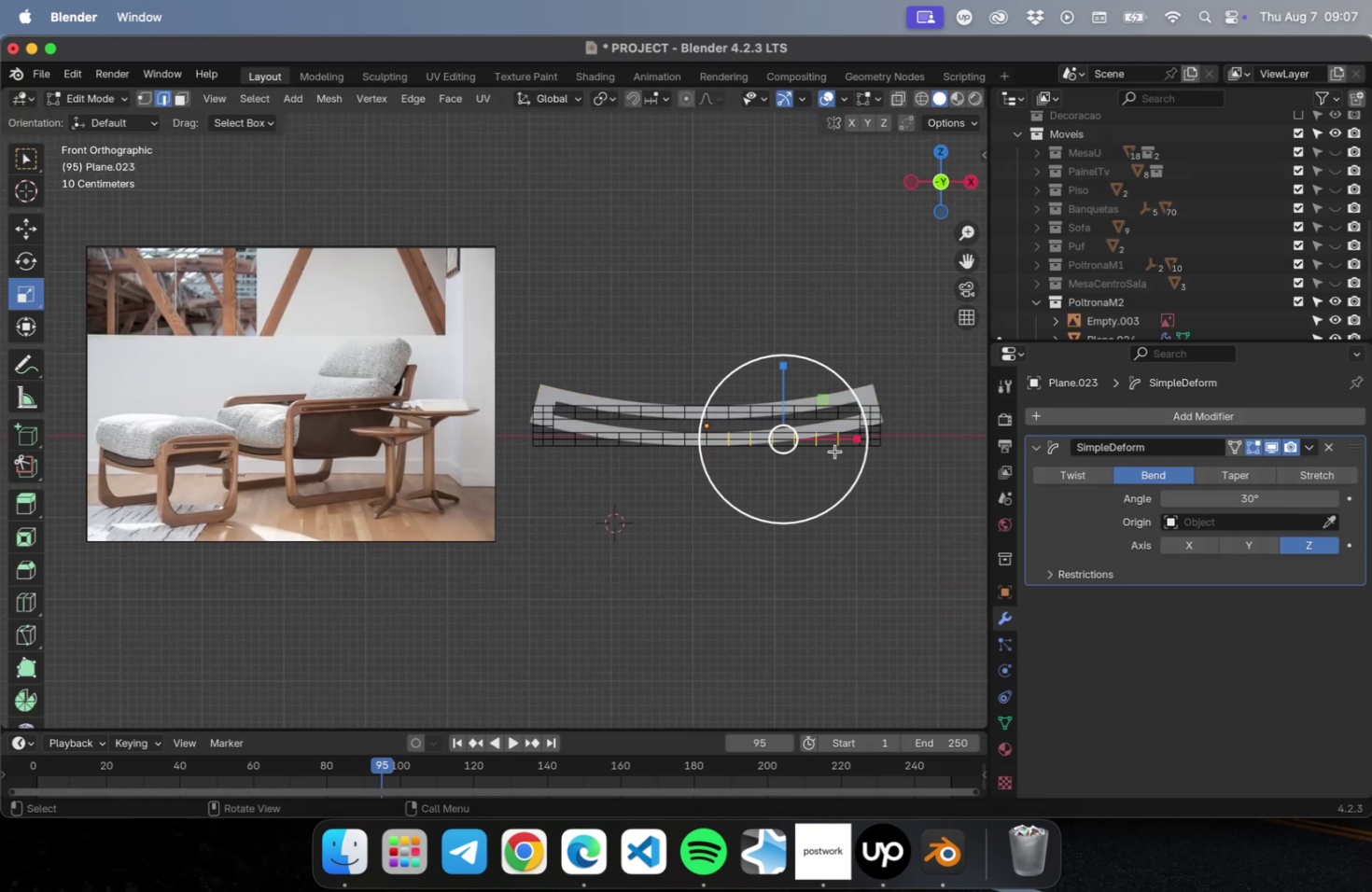 
hold_key(key=ShiftLeft, duration=0.57)
 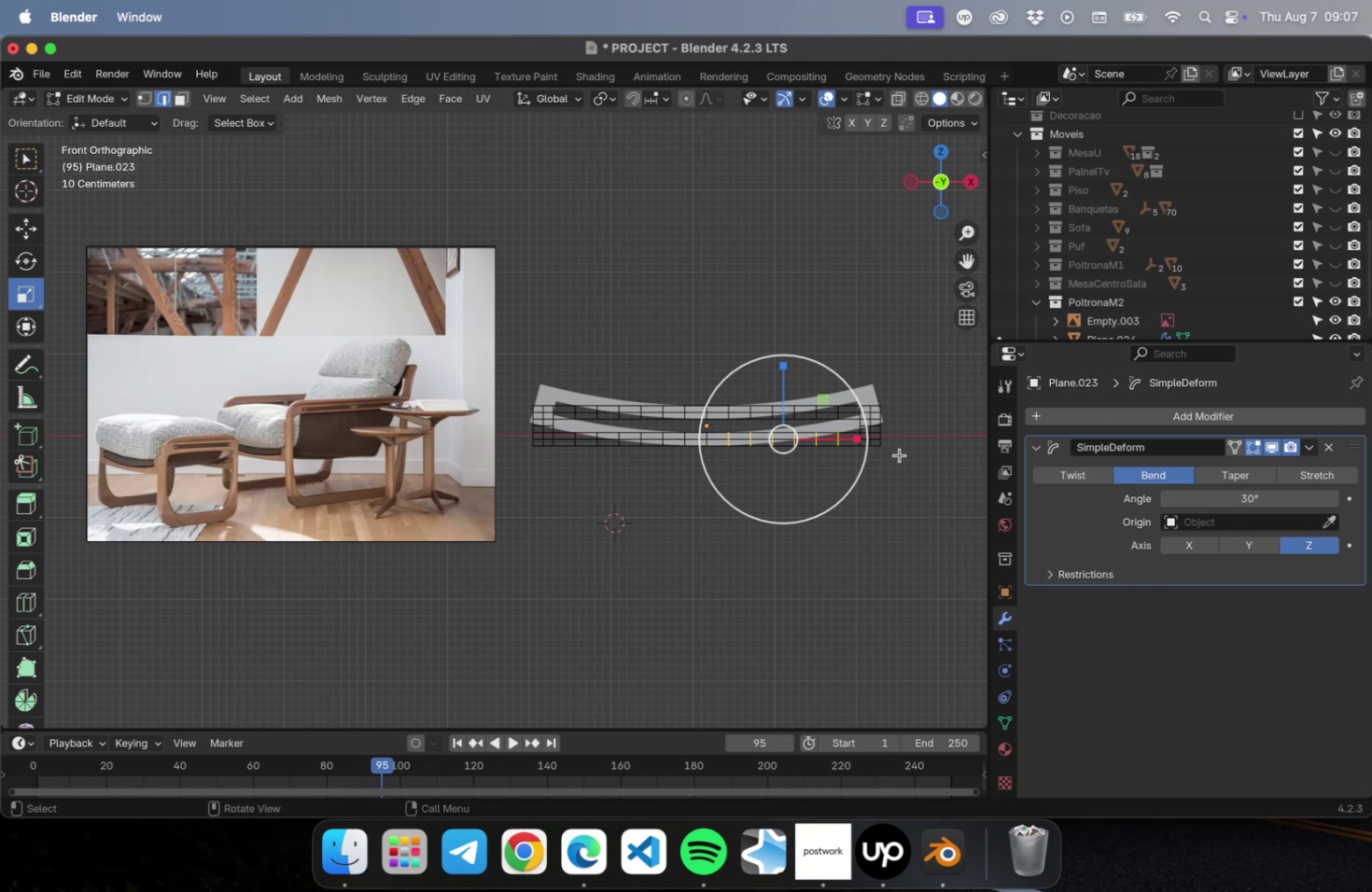 
hold_key(key=ShiftLeft, duration=0.54)
 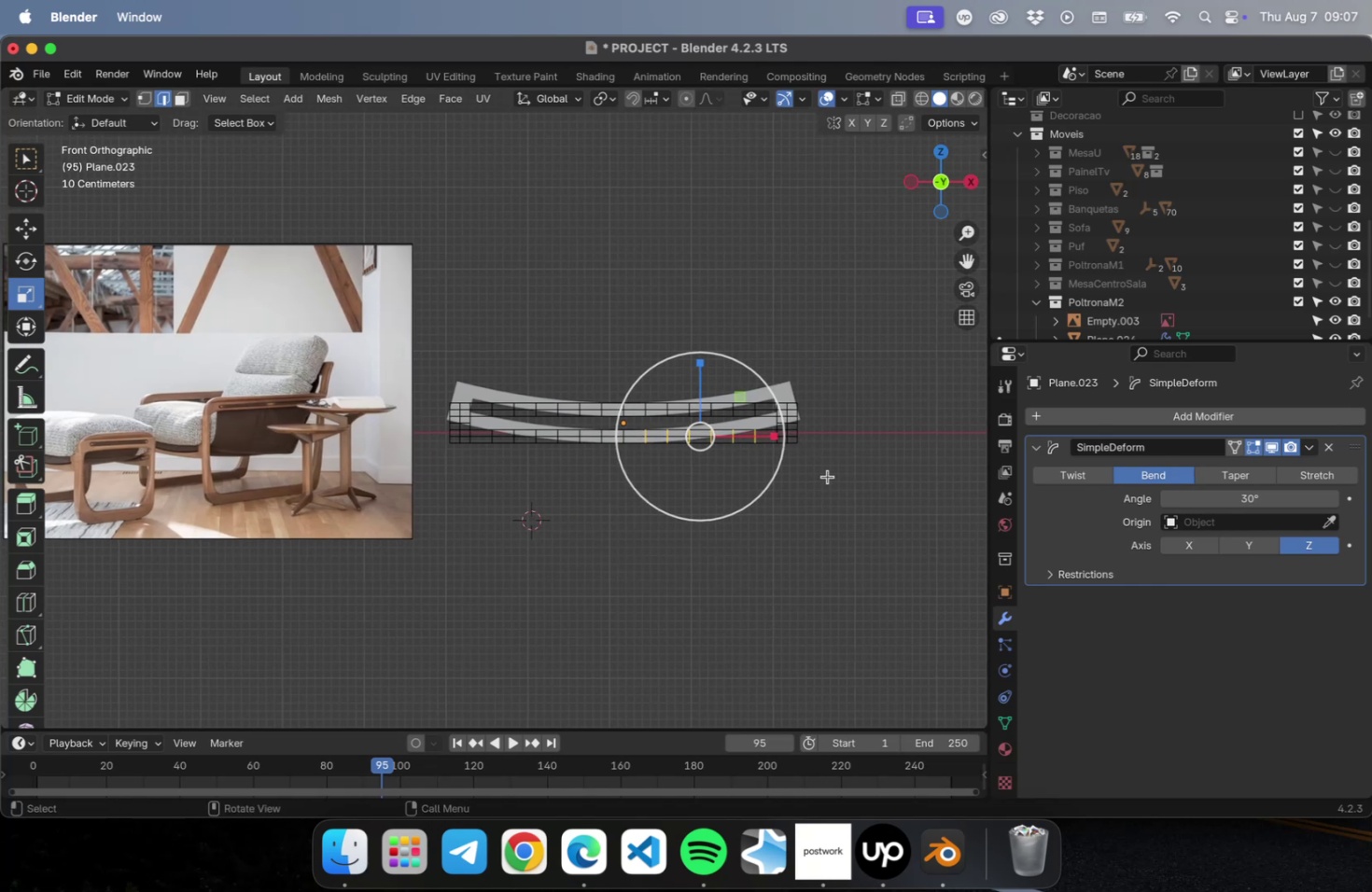 
scroll: coordinate [827, 472], scroll_direction: up, amount: 5.0
 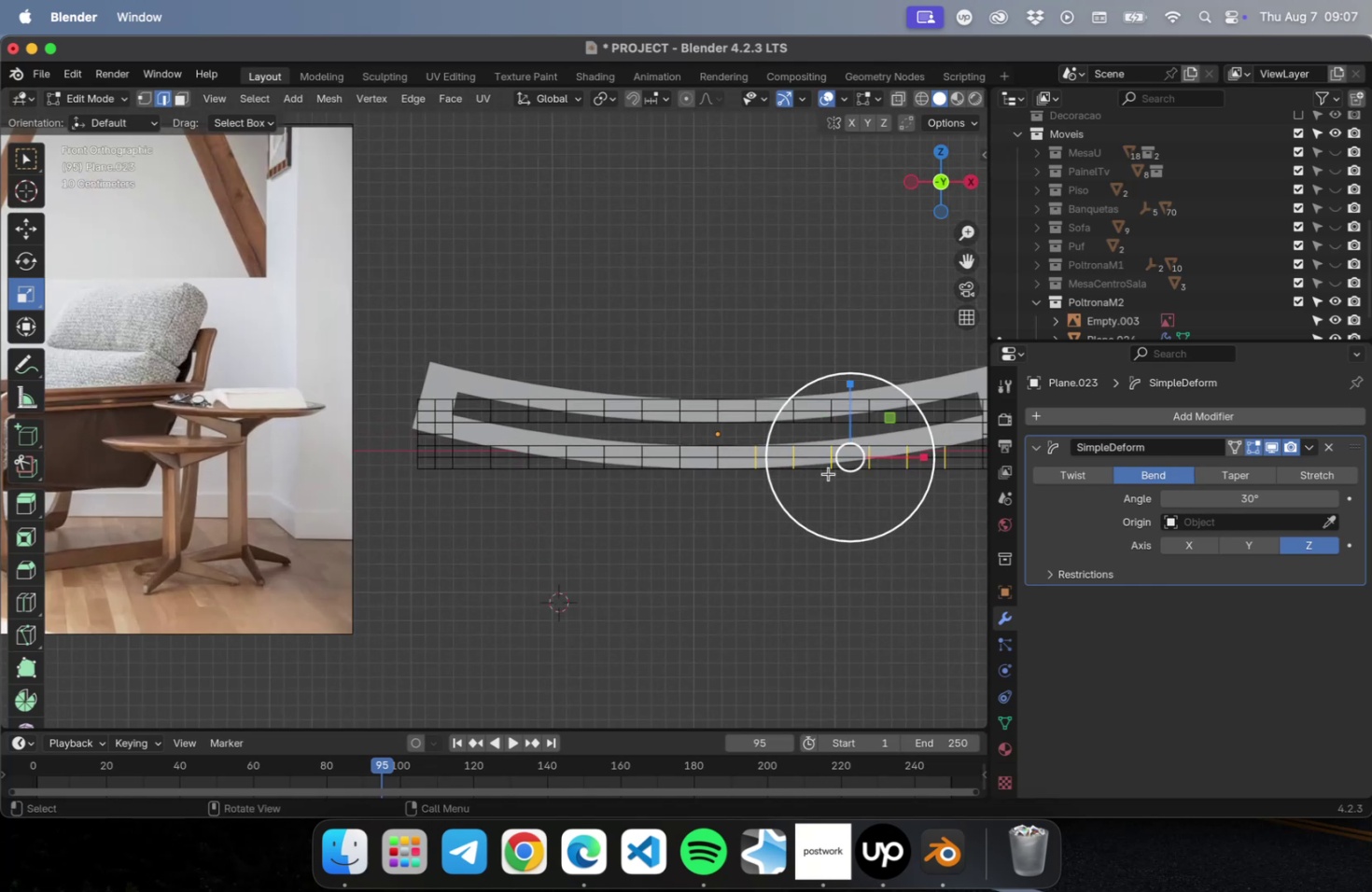 
hold_key(key=ShiftLeft, duration=0.48)
 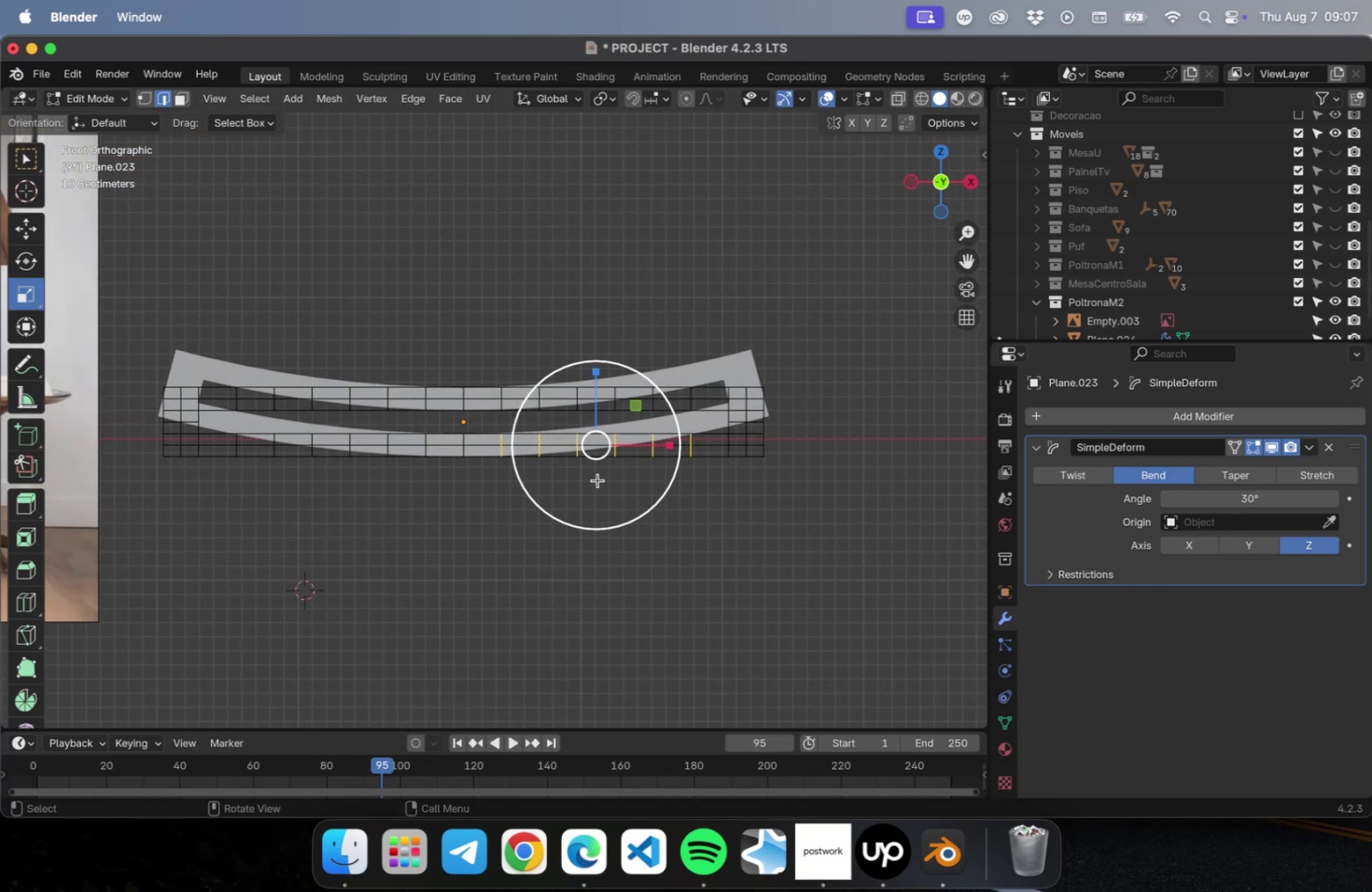 
key(Tab)
 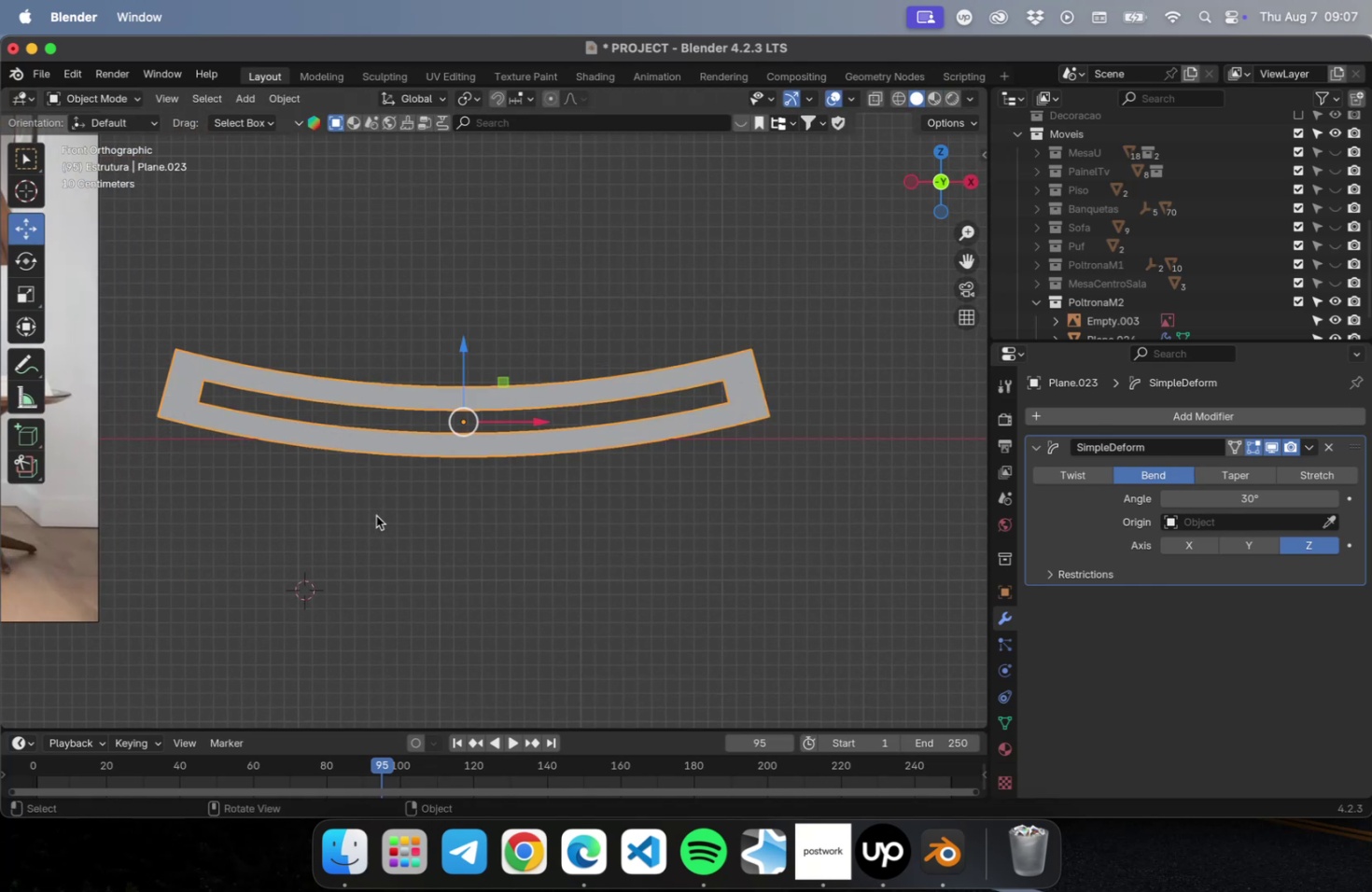 
key(Tab)
 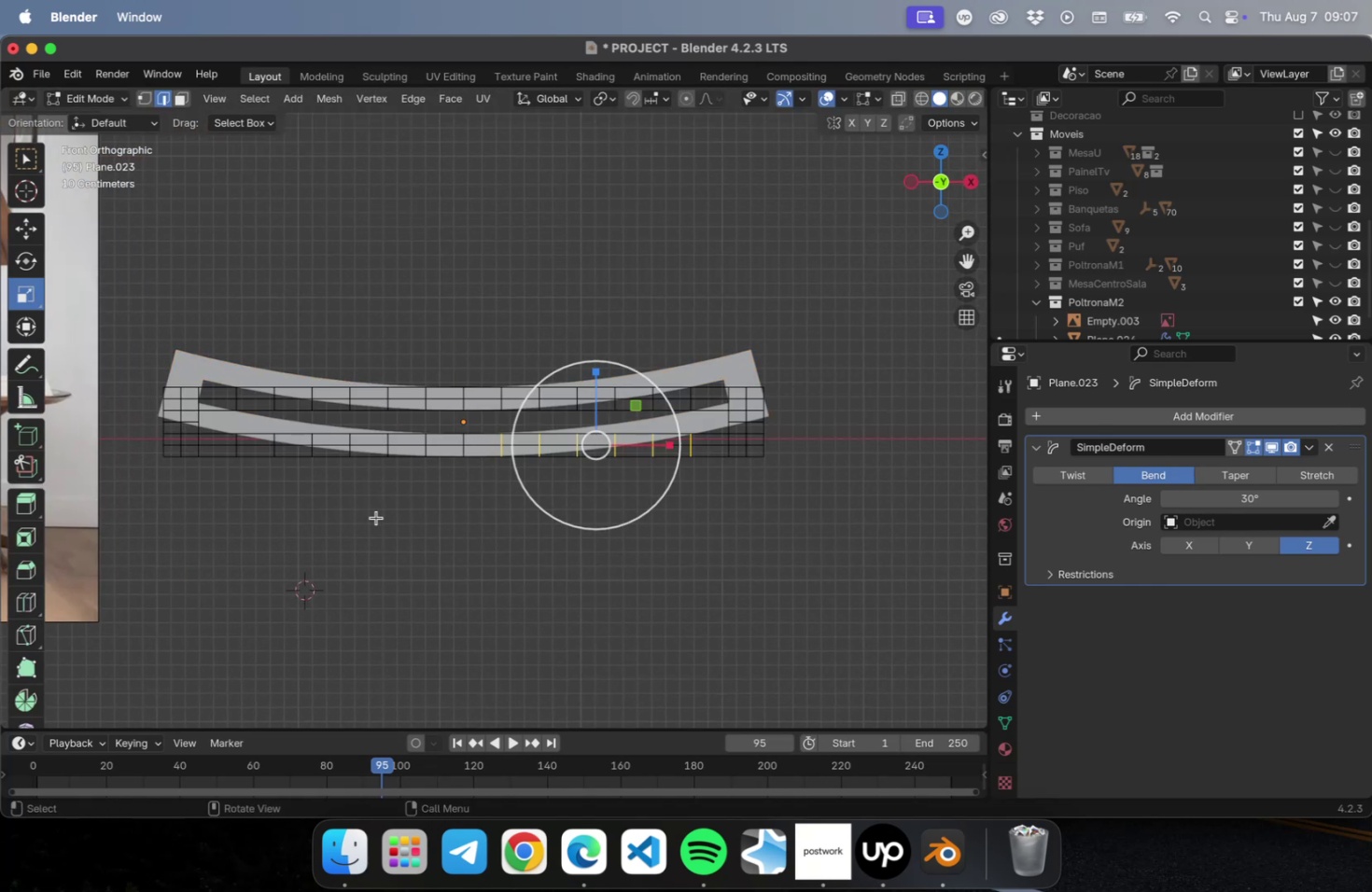 
key(1)
 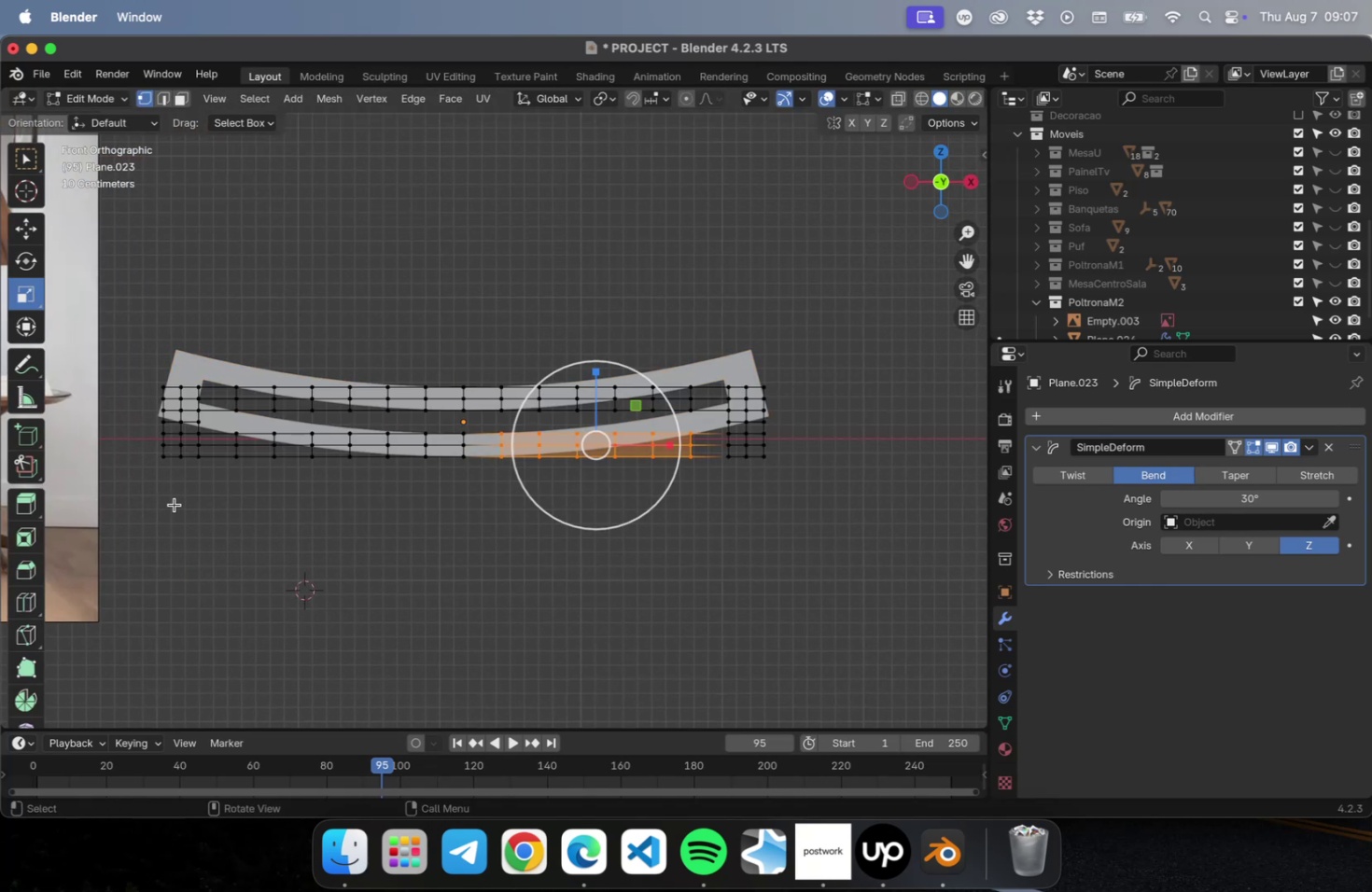 
left_click_drag(start_coordinate=[173, 495], to_coordinate=[151, 449])
 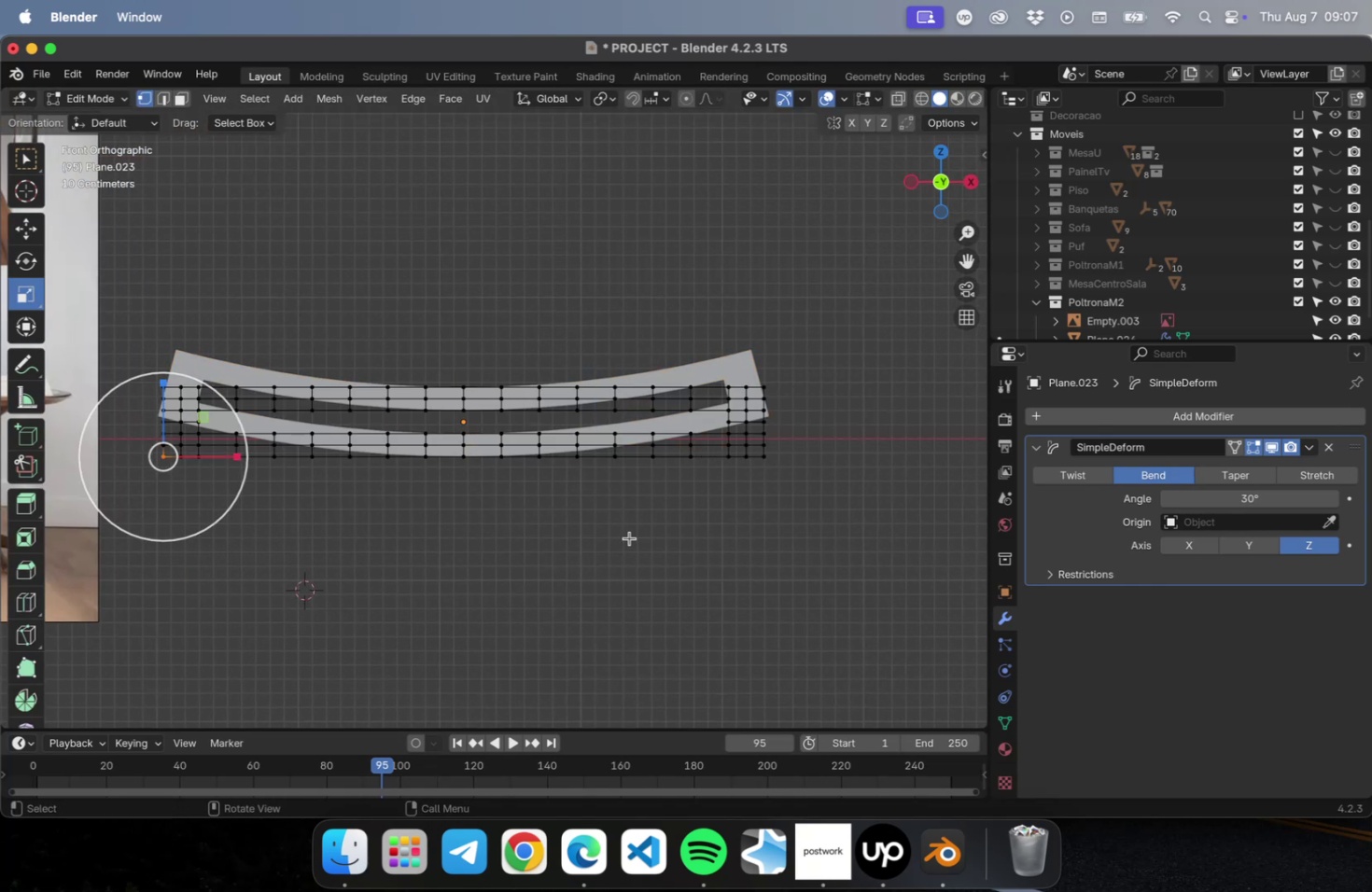 
hold_key(key=ShiftLeft, duration=1.02)
left_click_drag(start_coordinate=[784, 493], to_coordinate=[755, 452])
 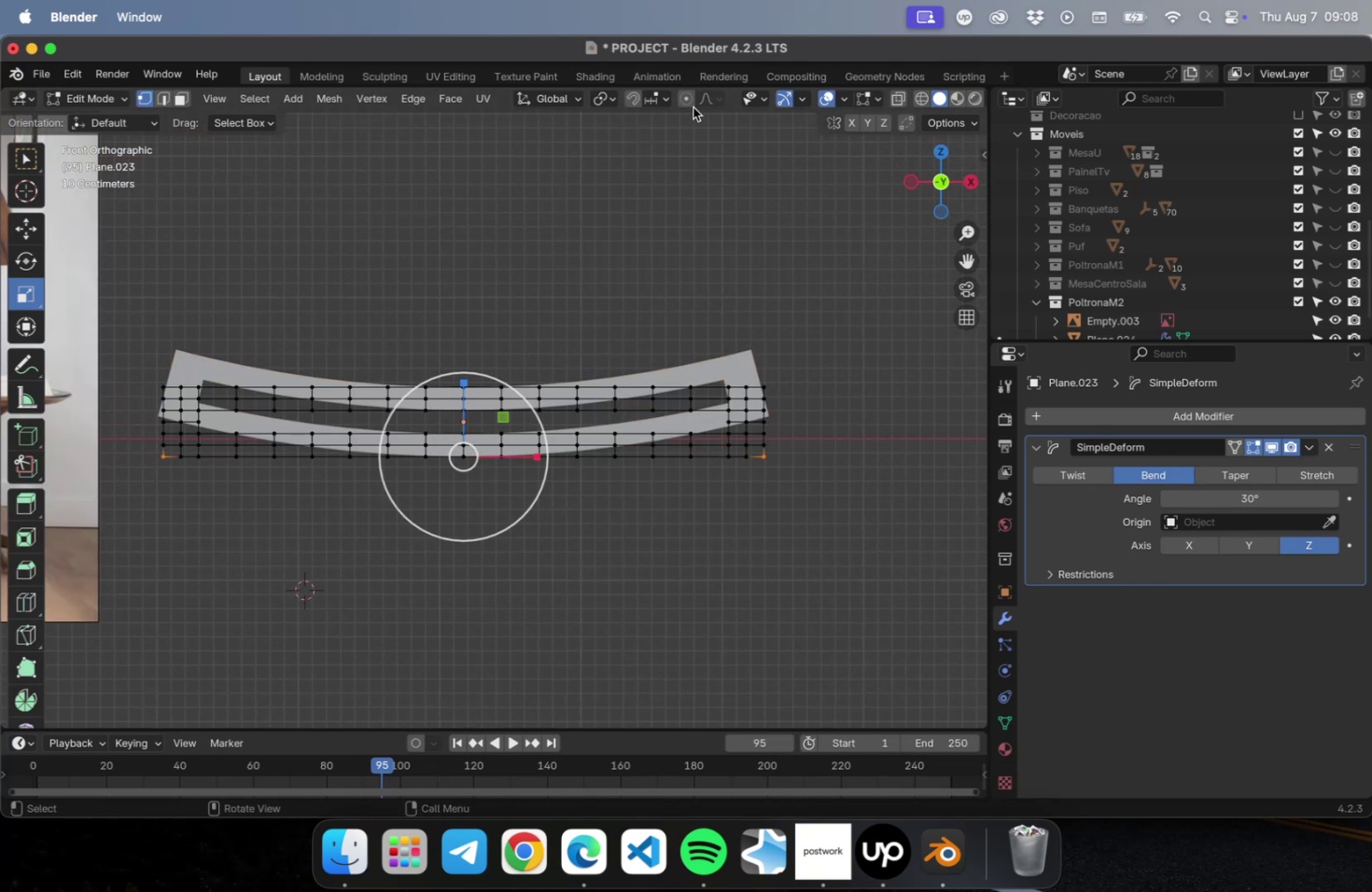 
left_click([680, 96])
 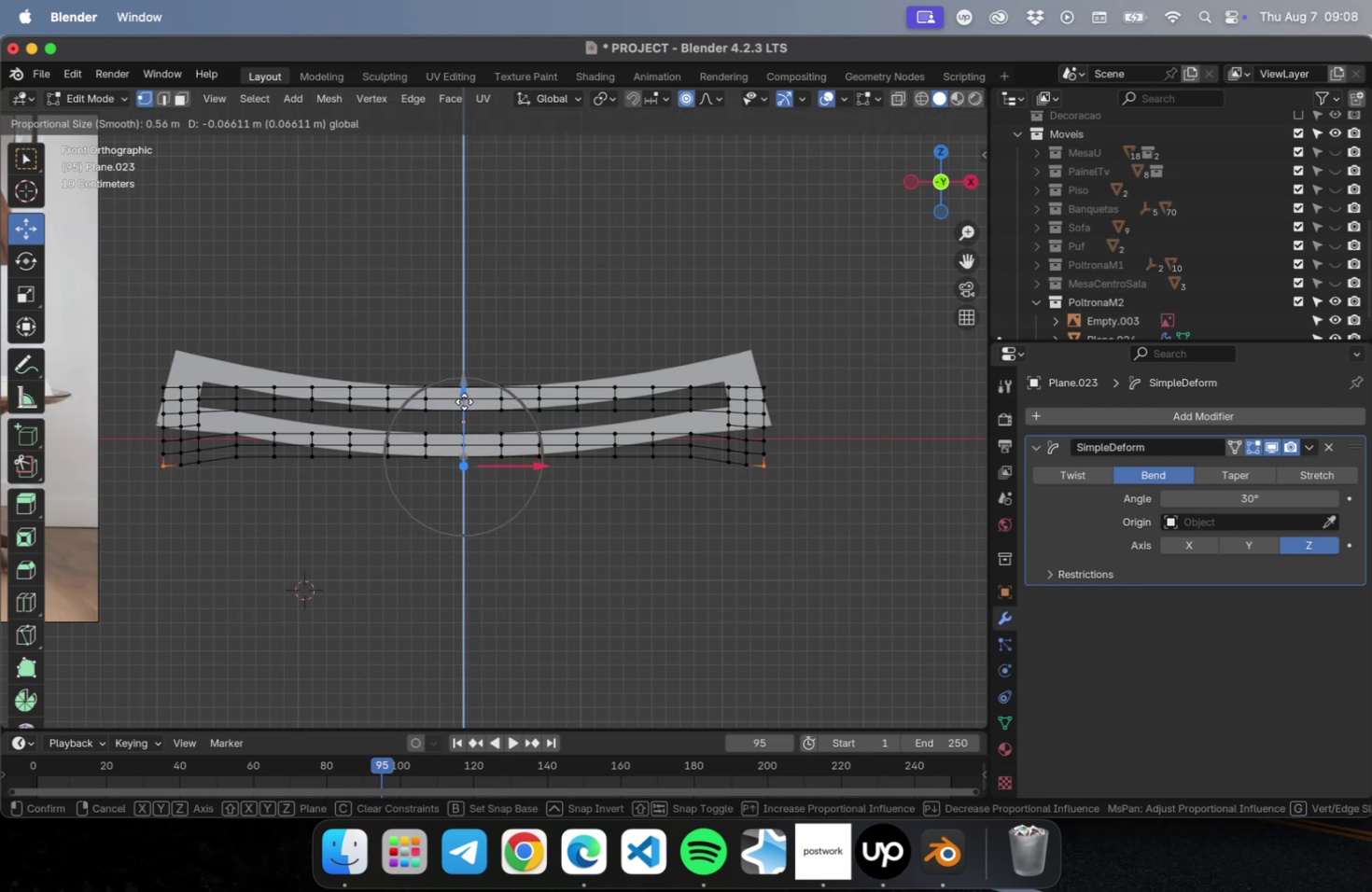 
wait(8.86)
 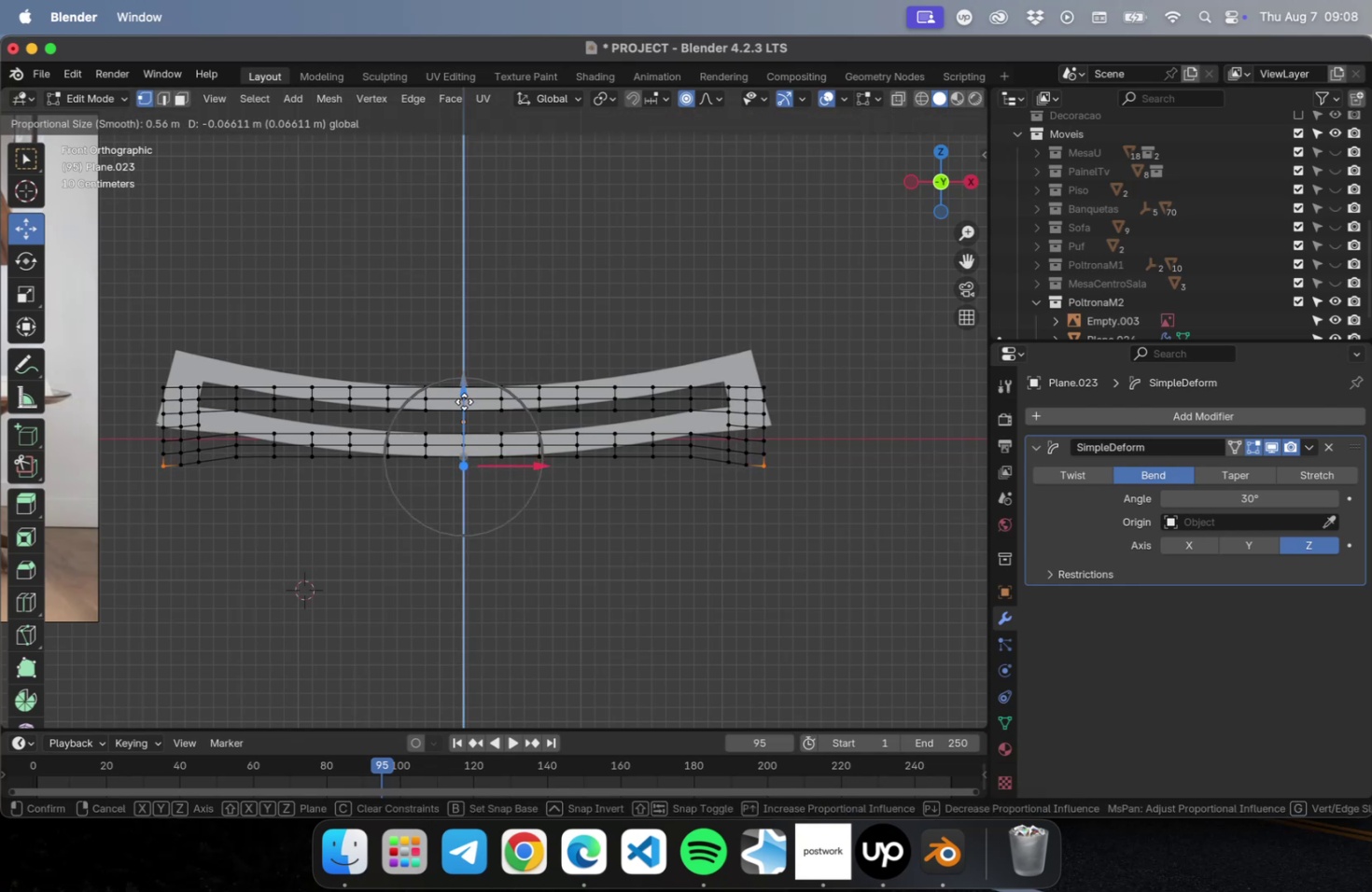 
key(Meta+CommandLeft)
 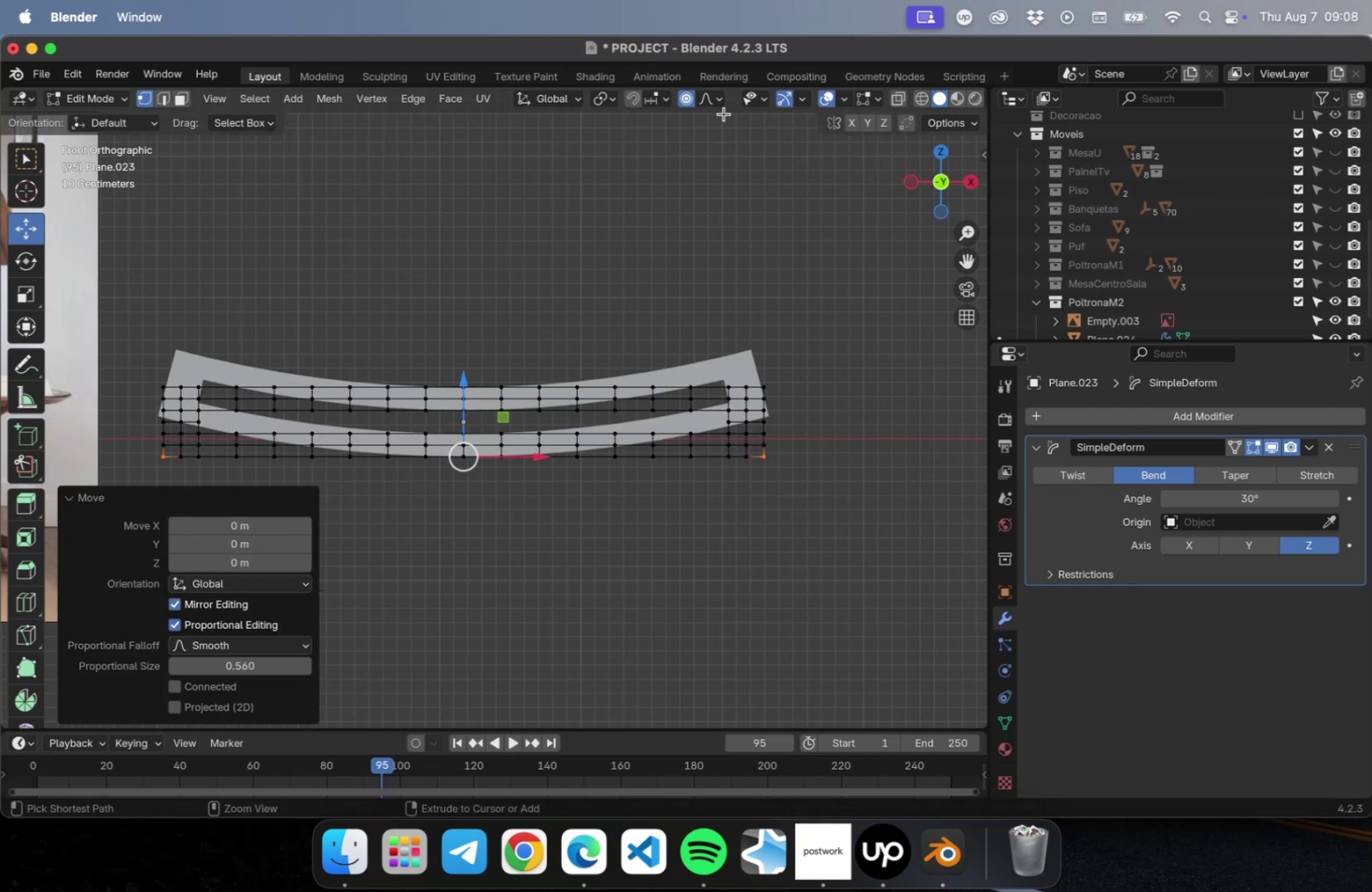 
key(Meta+Z)
 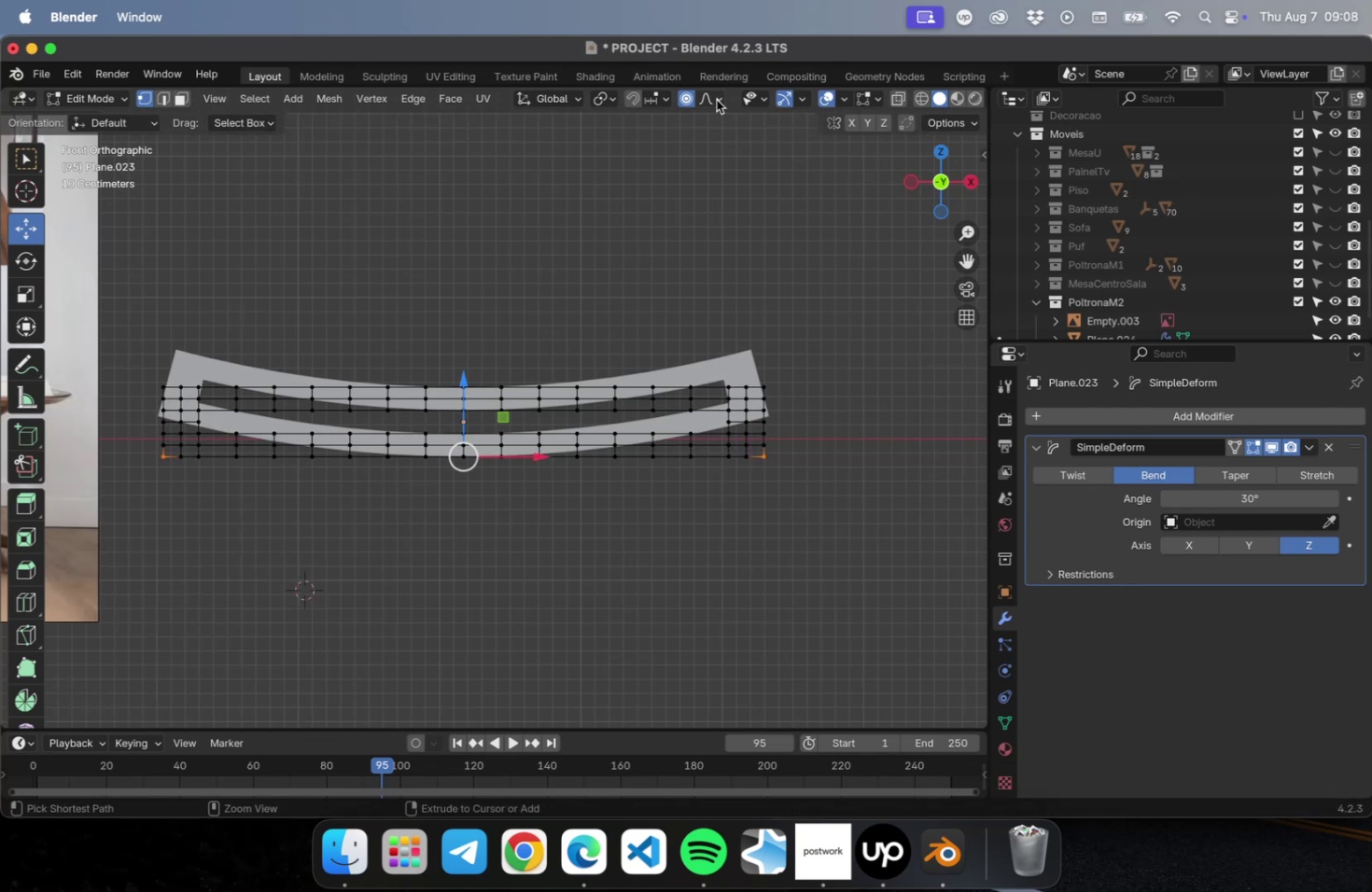 
left_click([716, 100])
 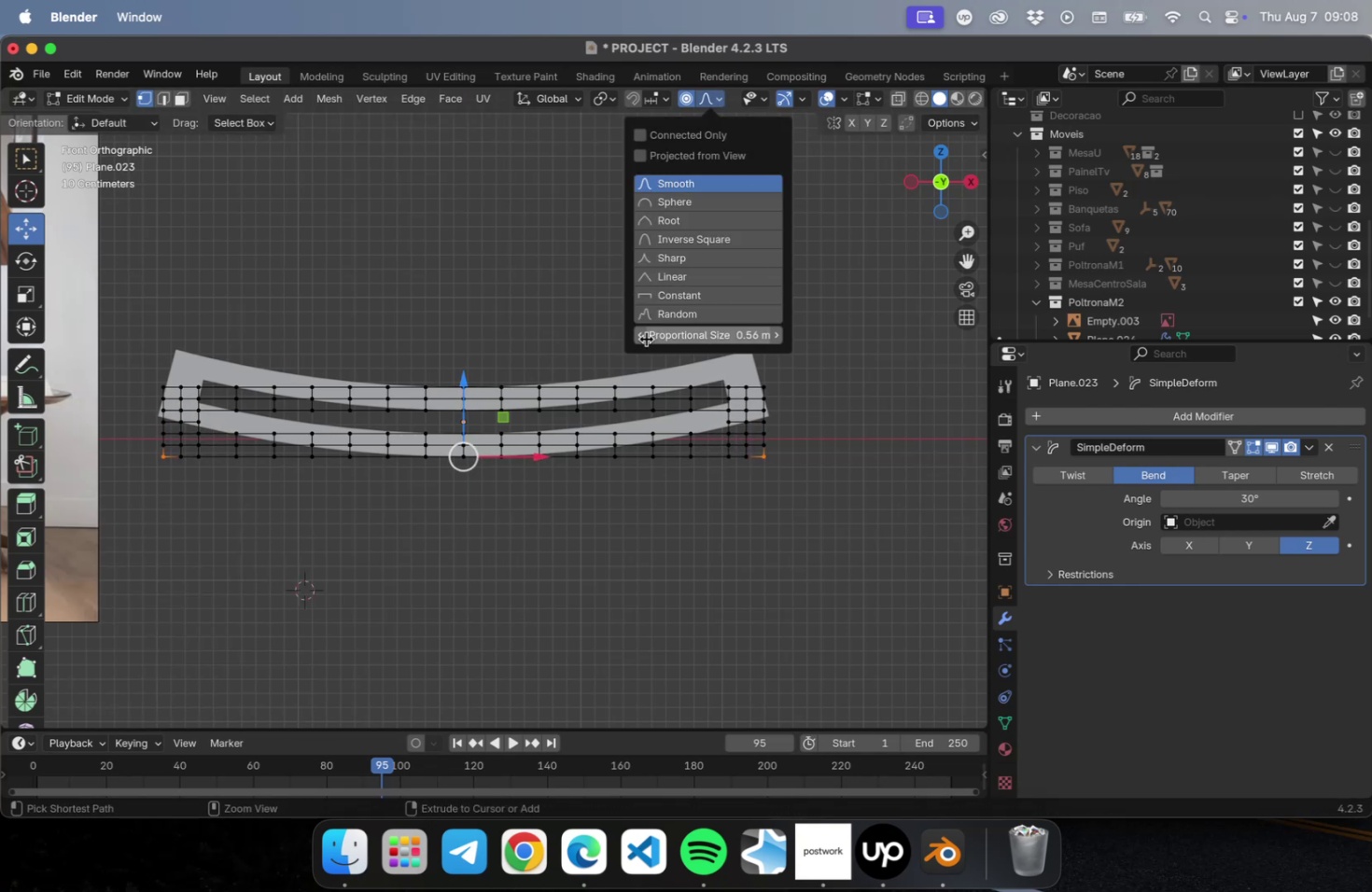 
left_click([637, 337])
 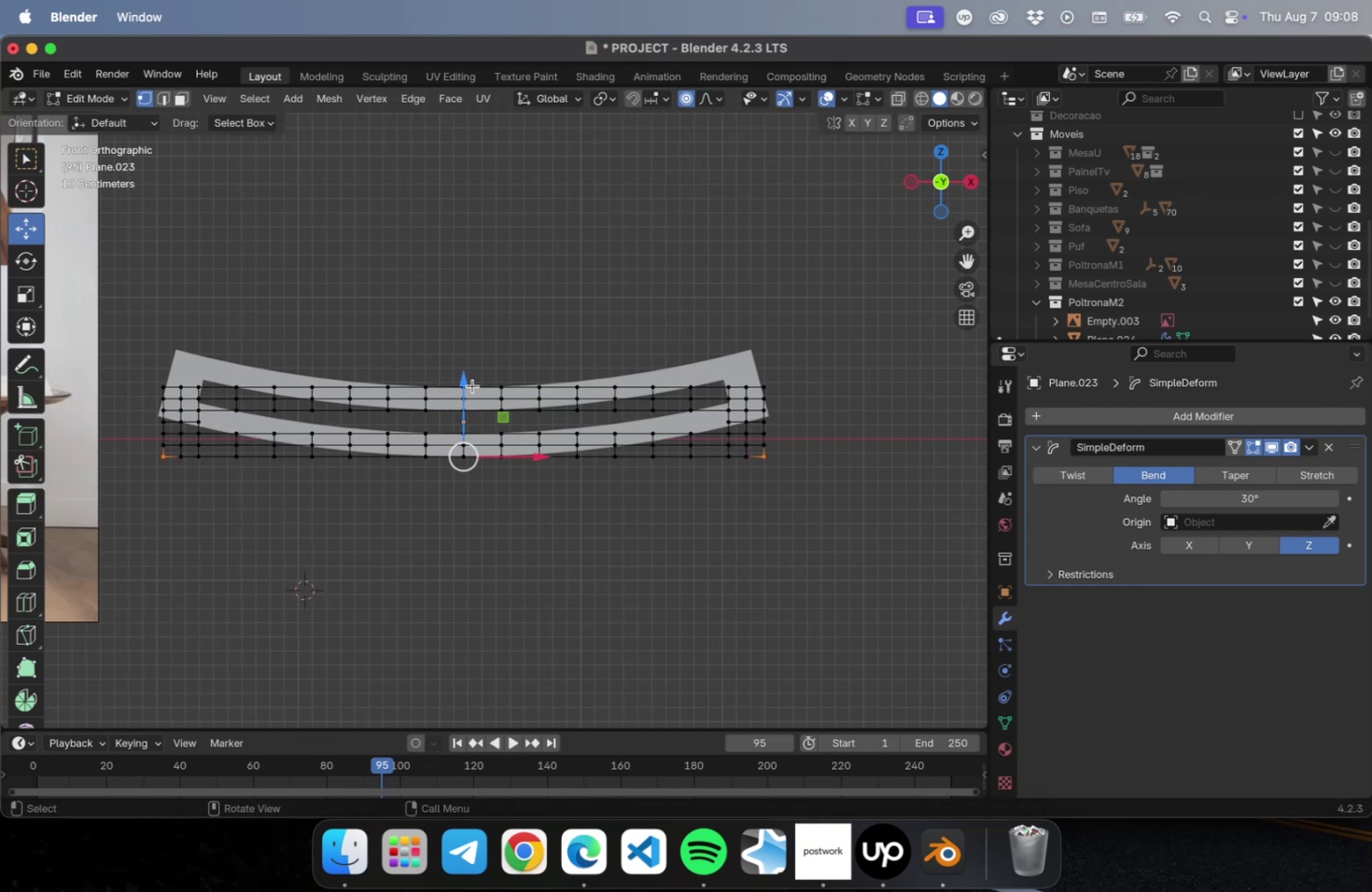 
left_click_drag(start_coordinate=[465, 382], to_coordinate=[463, 395])
 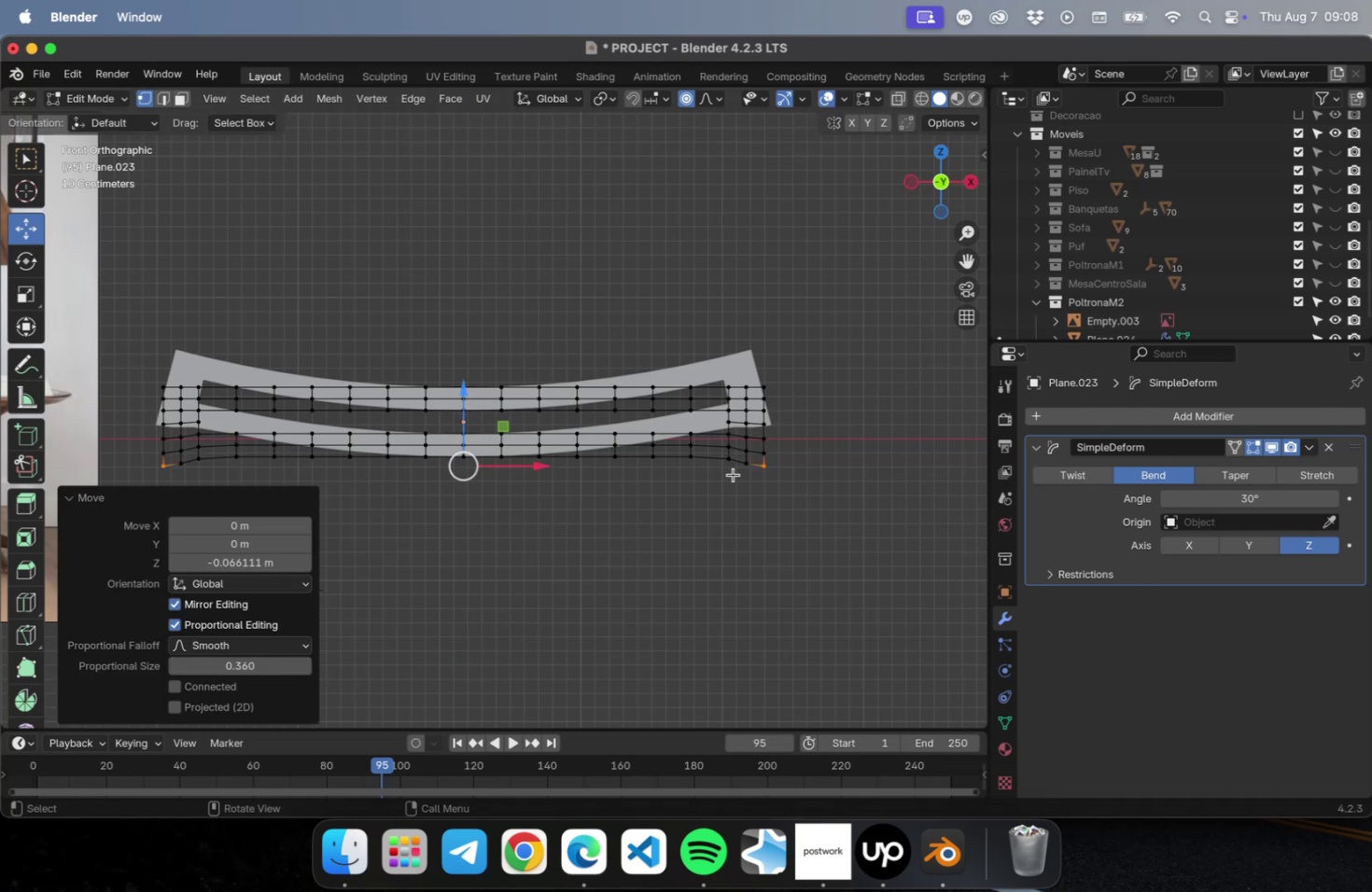 
hold_key(key=ShiftLeft, duration=0.36)
 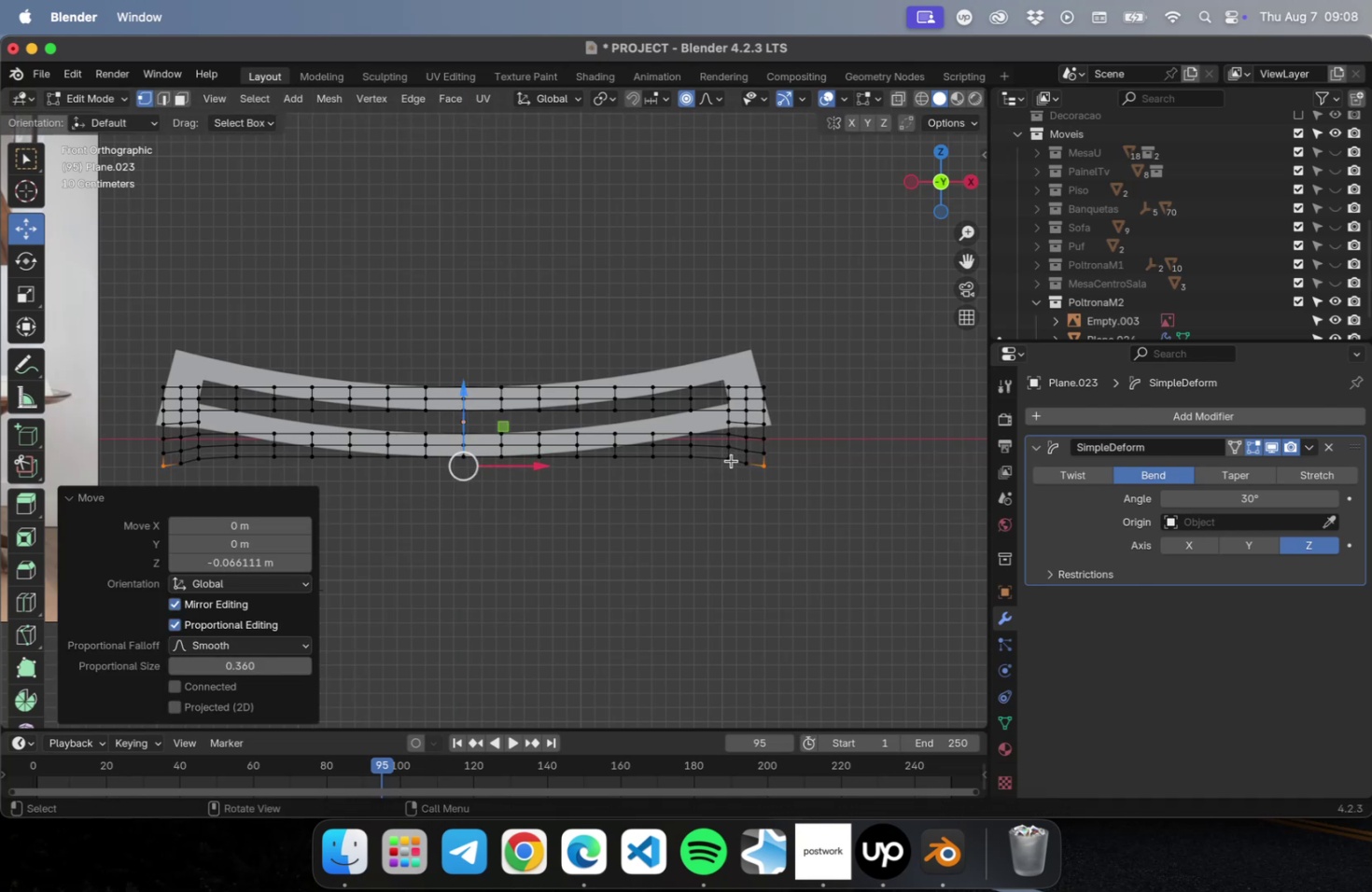 
left_click([731, 460])
 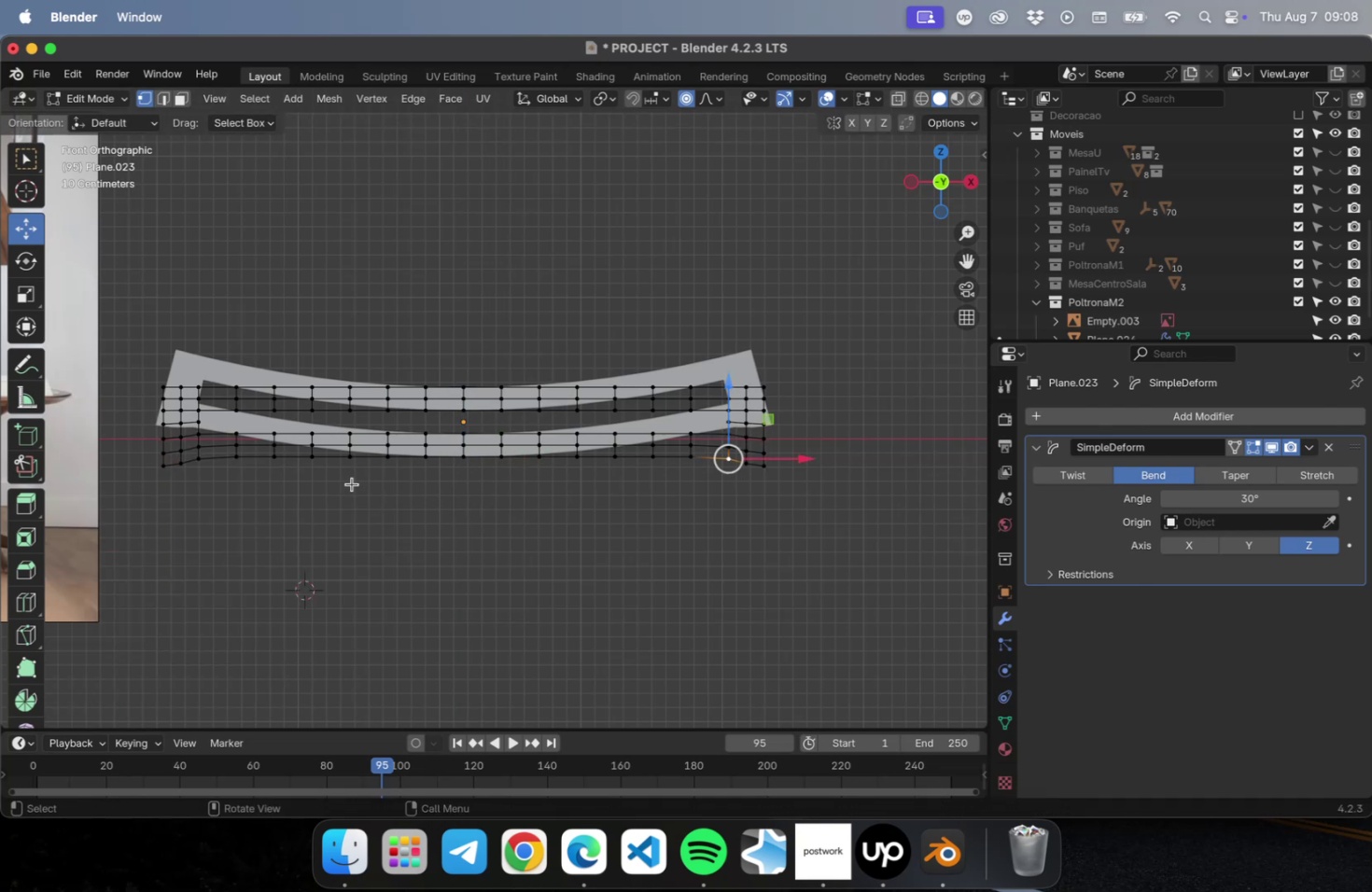 
hold_key(key=ShiftLeft, duration=1.06)
left_click([198, 459])
 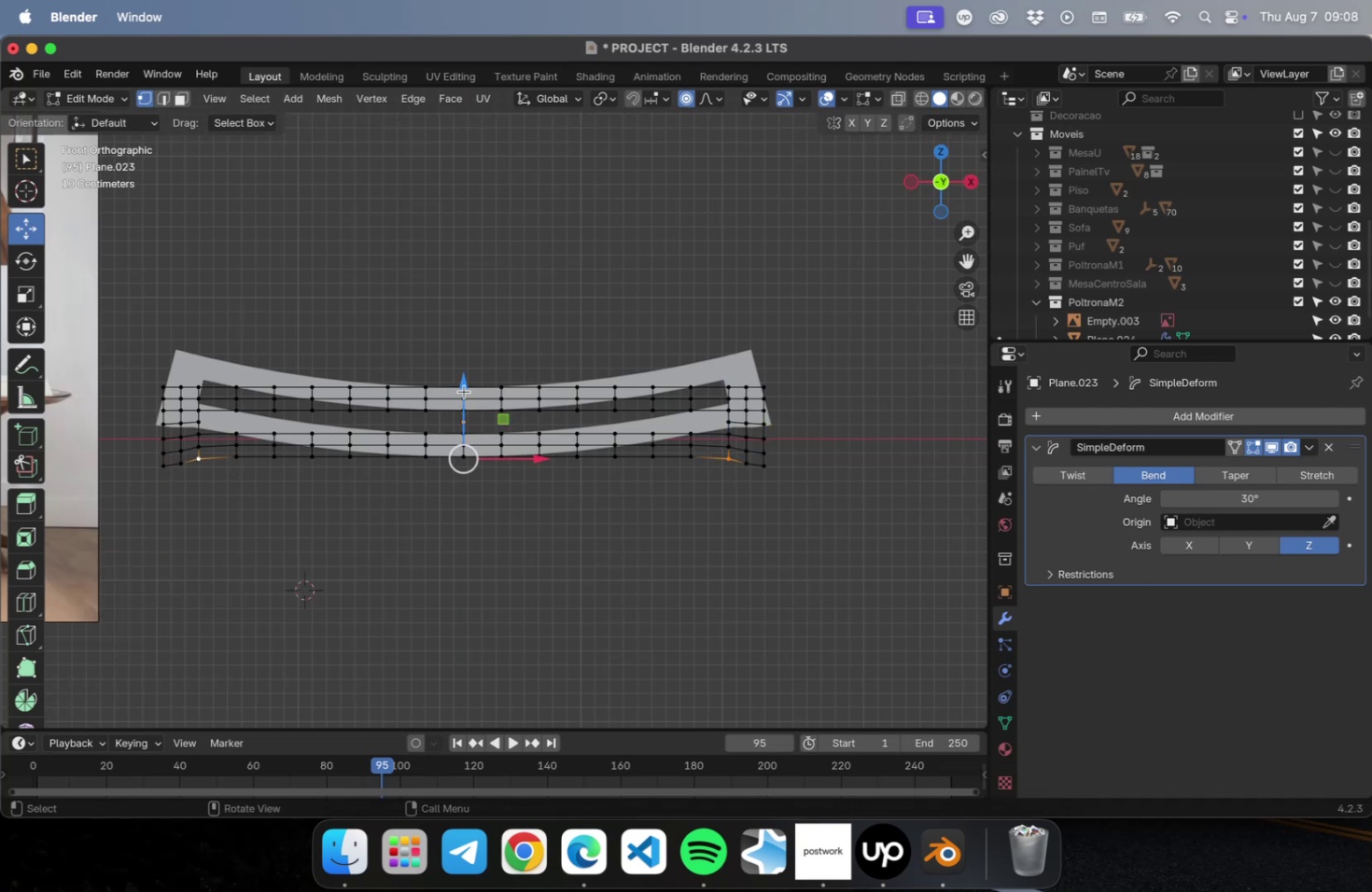 
left_click_drag(start_coordinate=[462, 383], to_coordinate=[463, 389])
 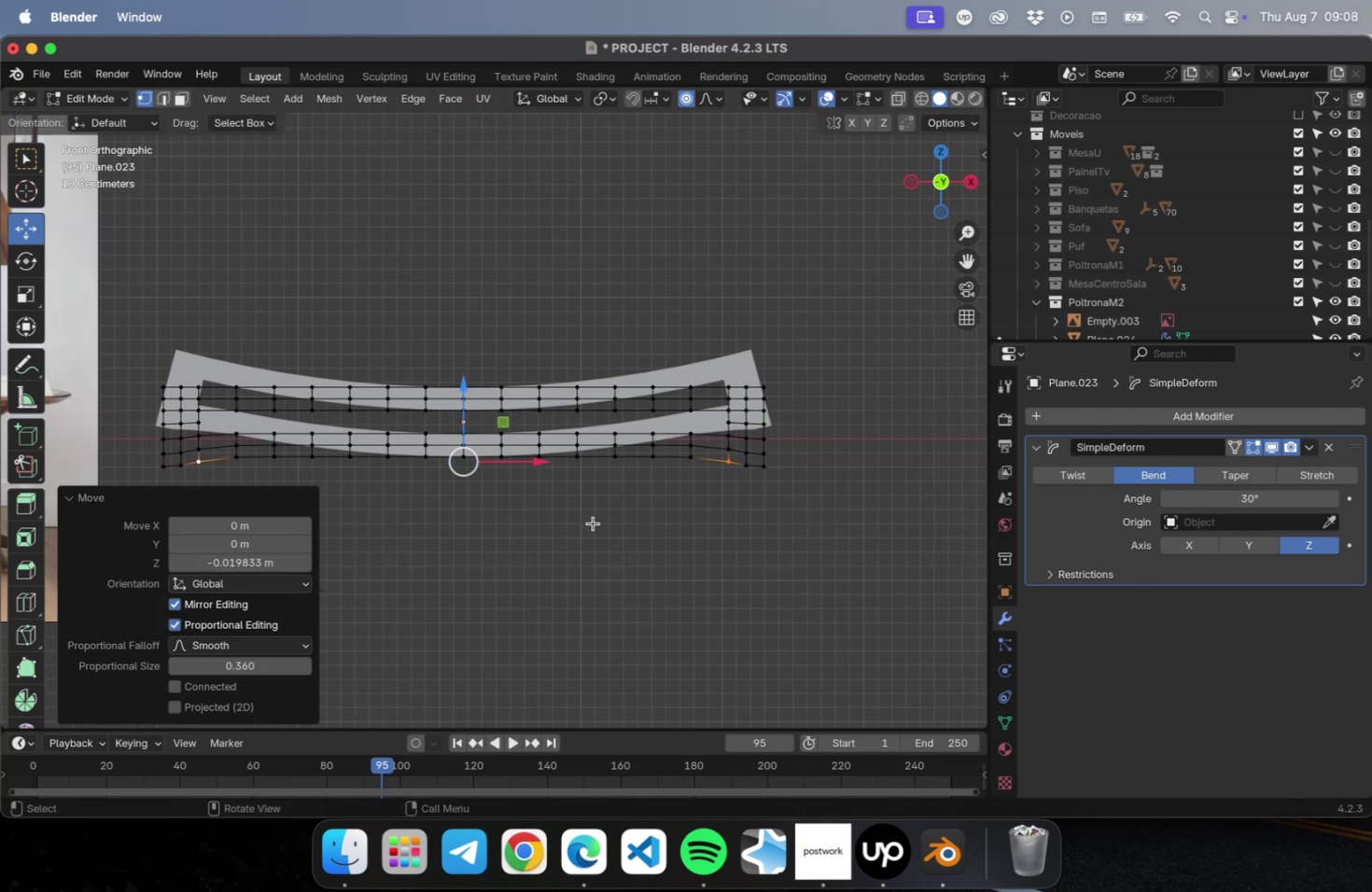 
key(Tab)
 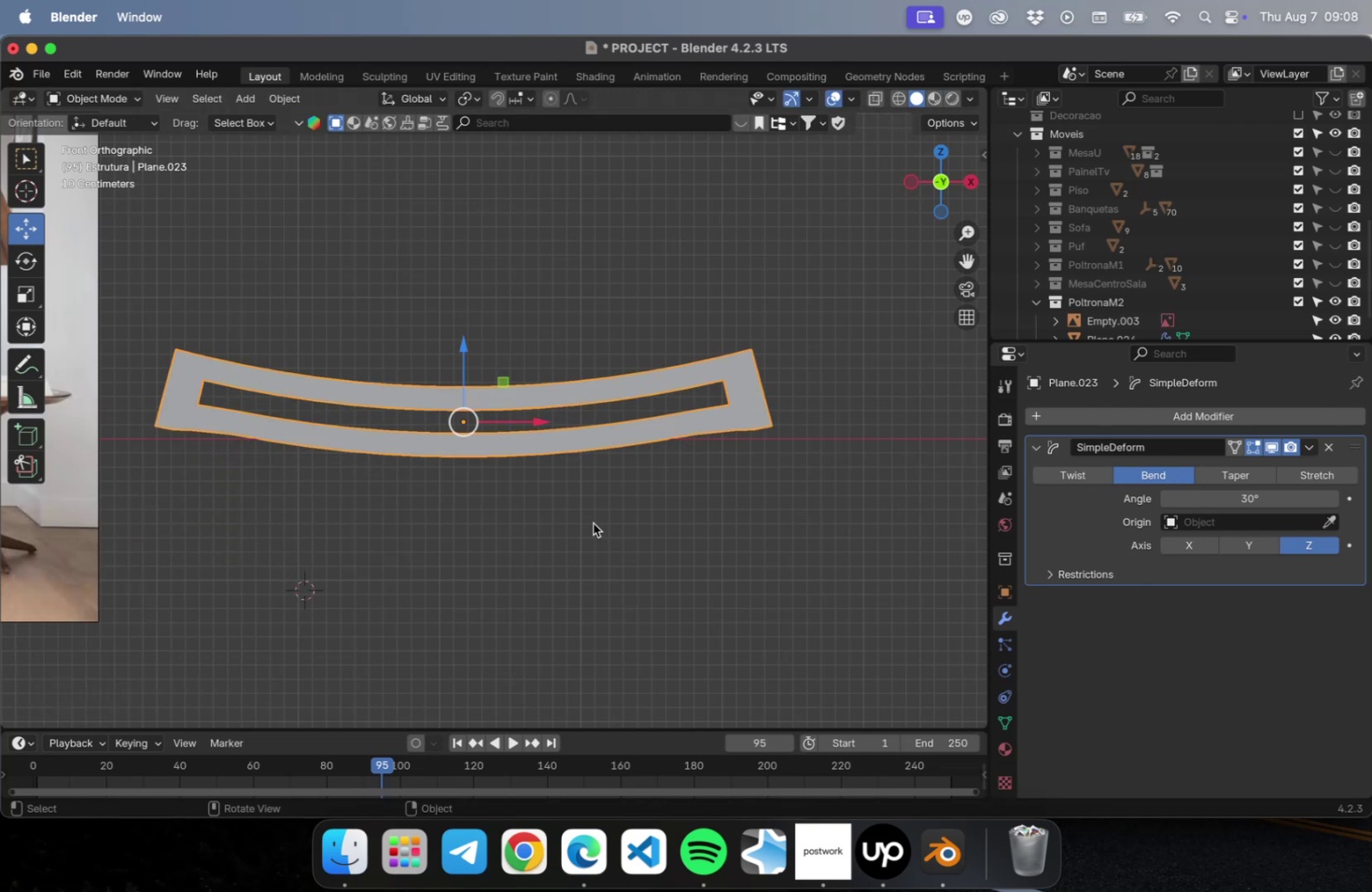 
key(Meta+Z)
 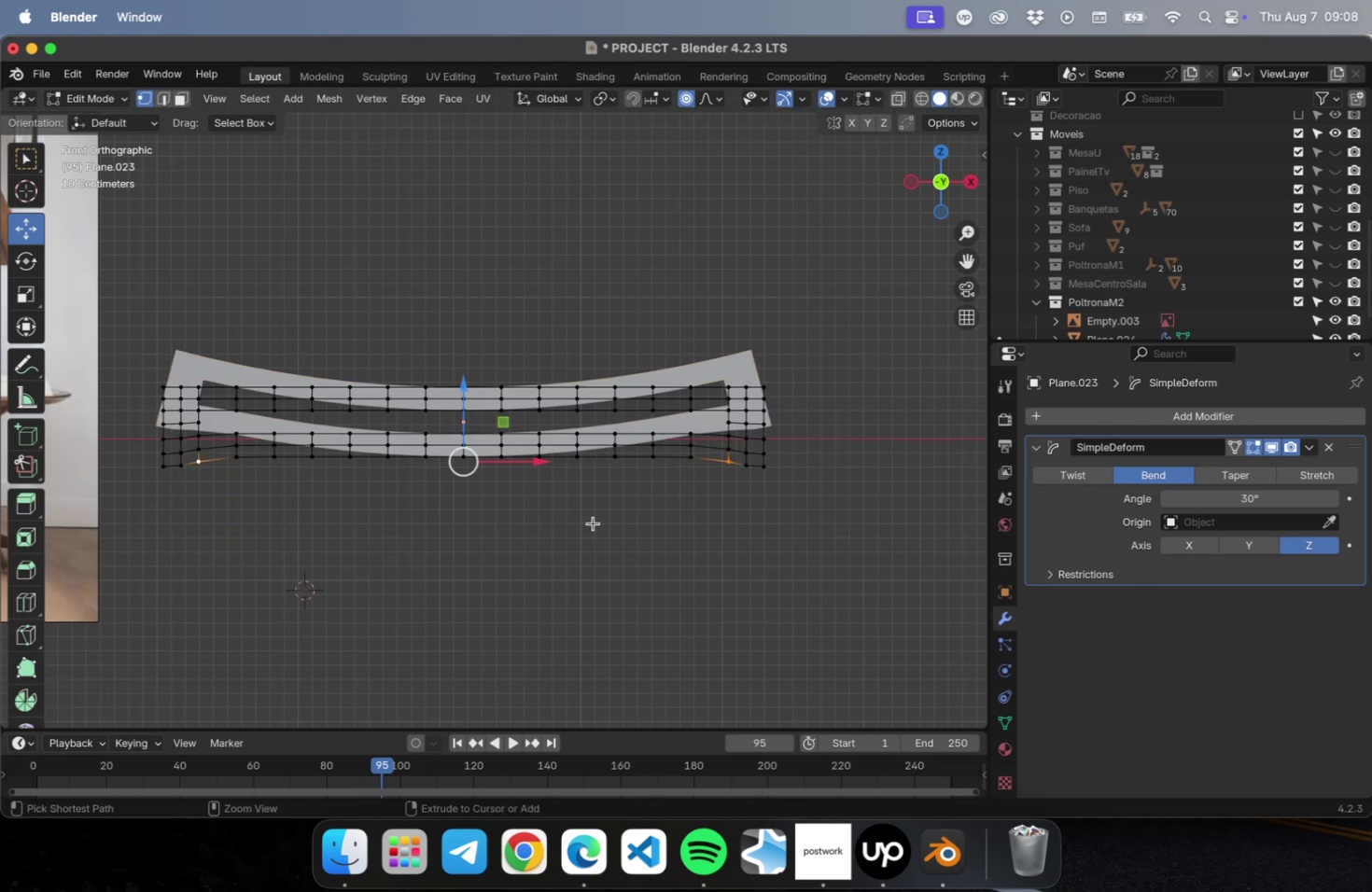 
key(Meta+Z)
 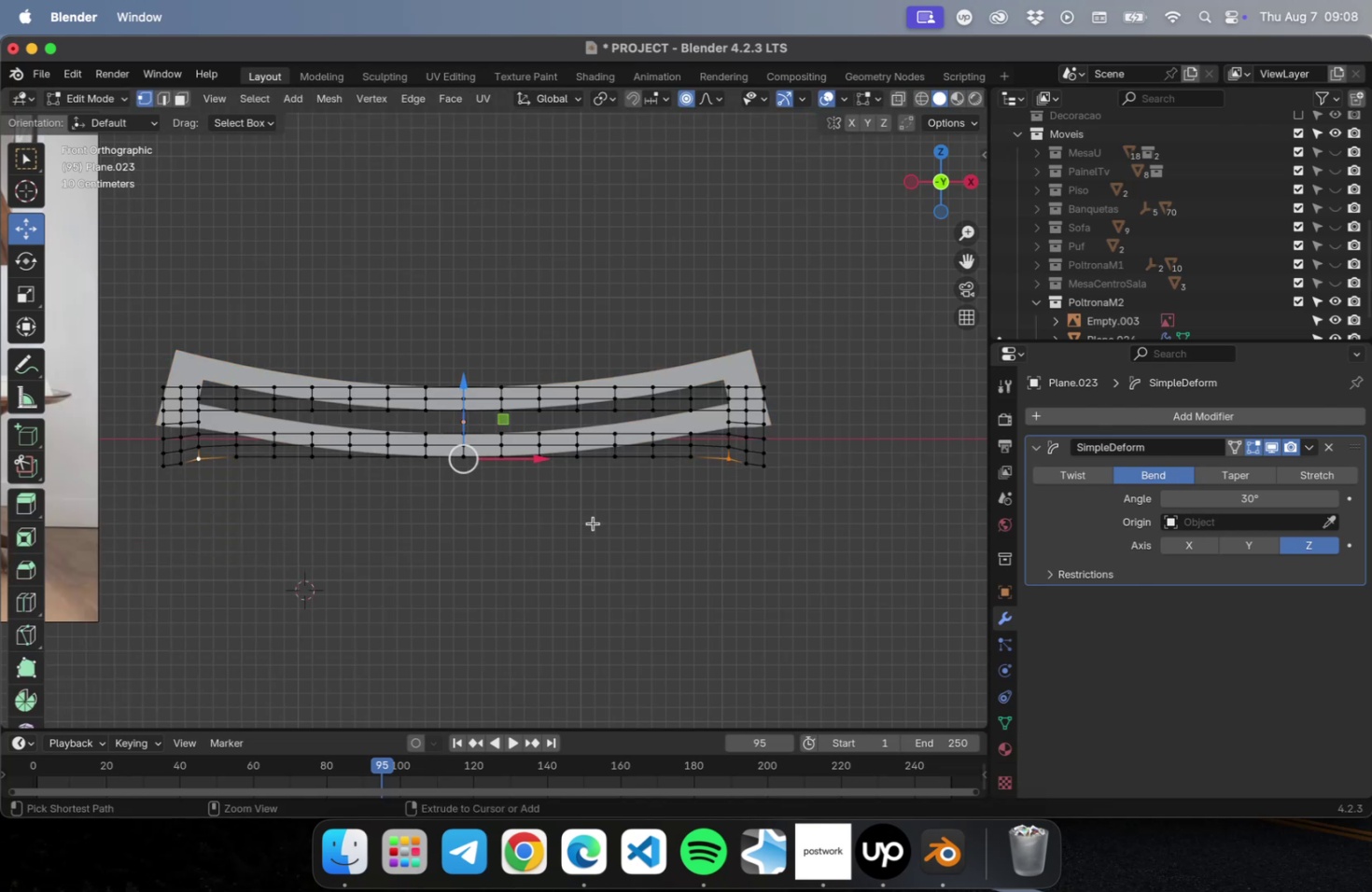 
key(Meta+Z)
 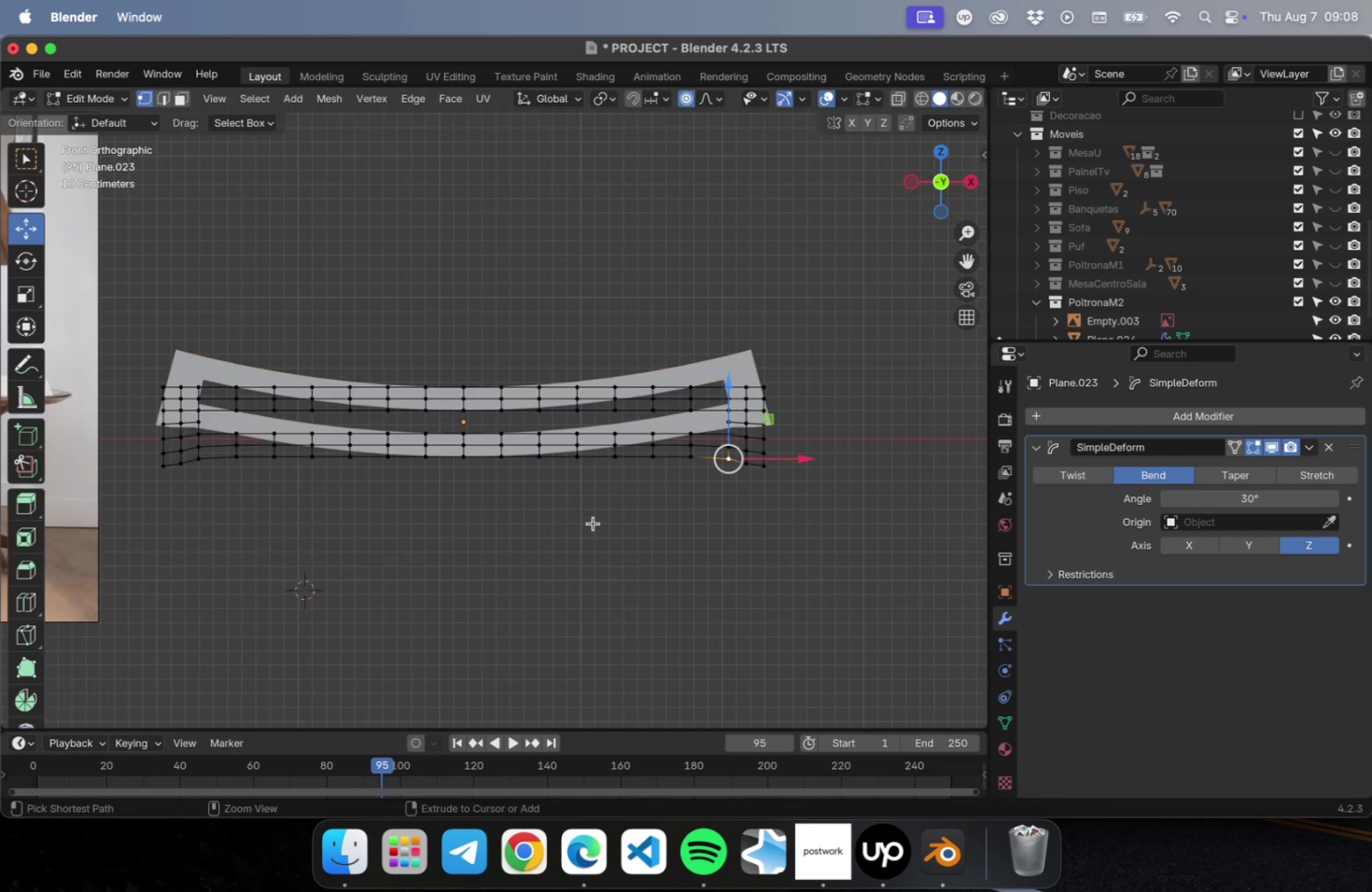 
key(Meta+Z)
 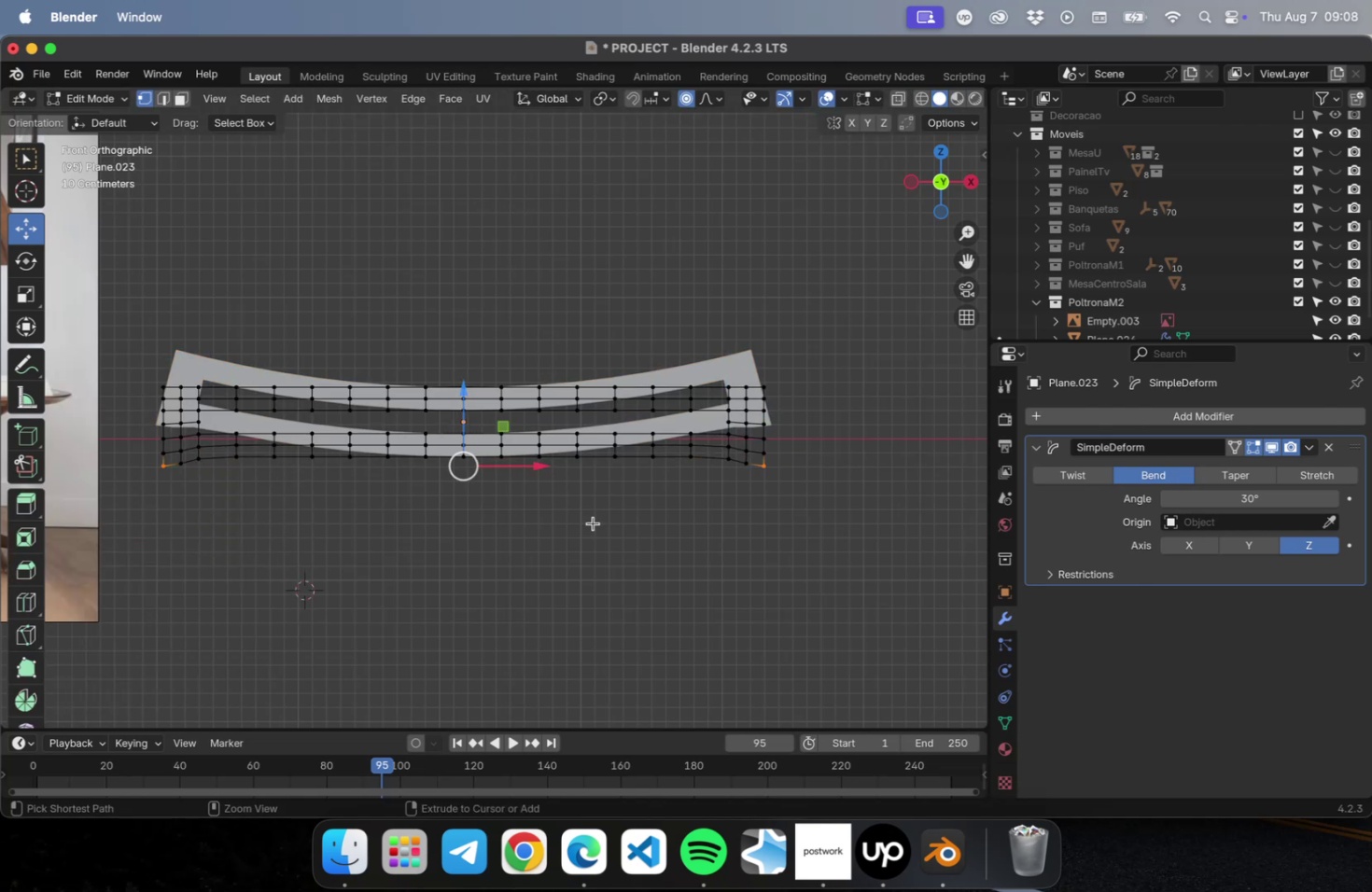 
key(Meta+Z)
 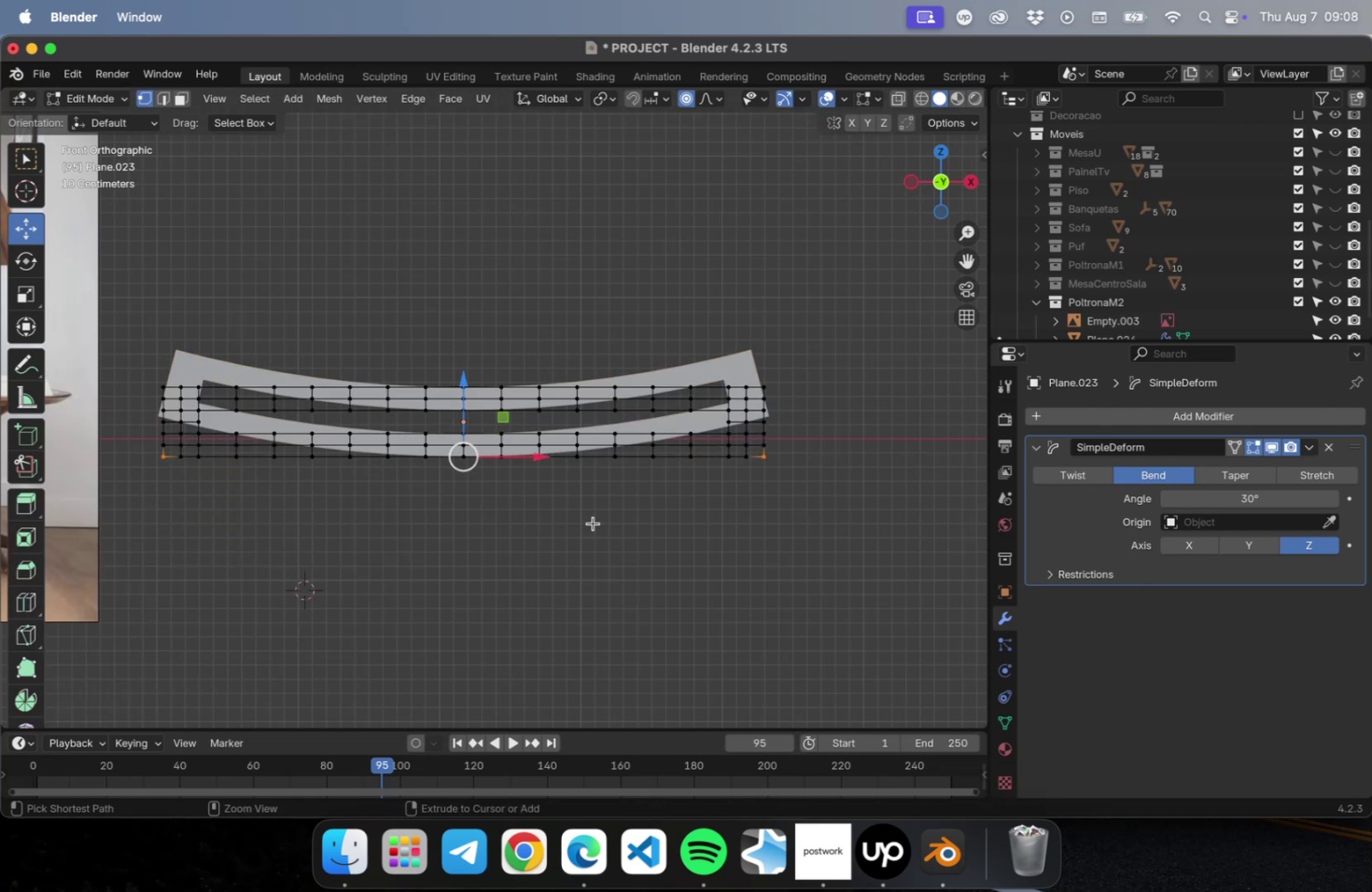 
key(Meta+Z)
 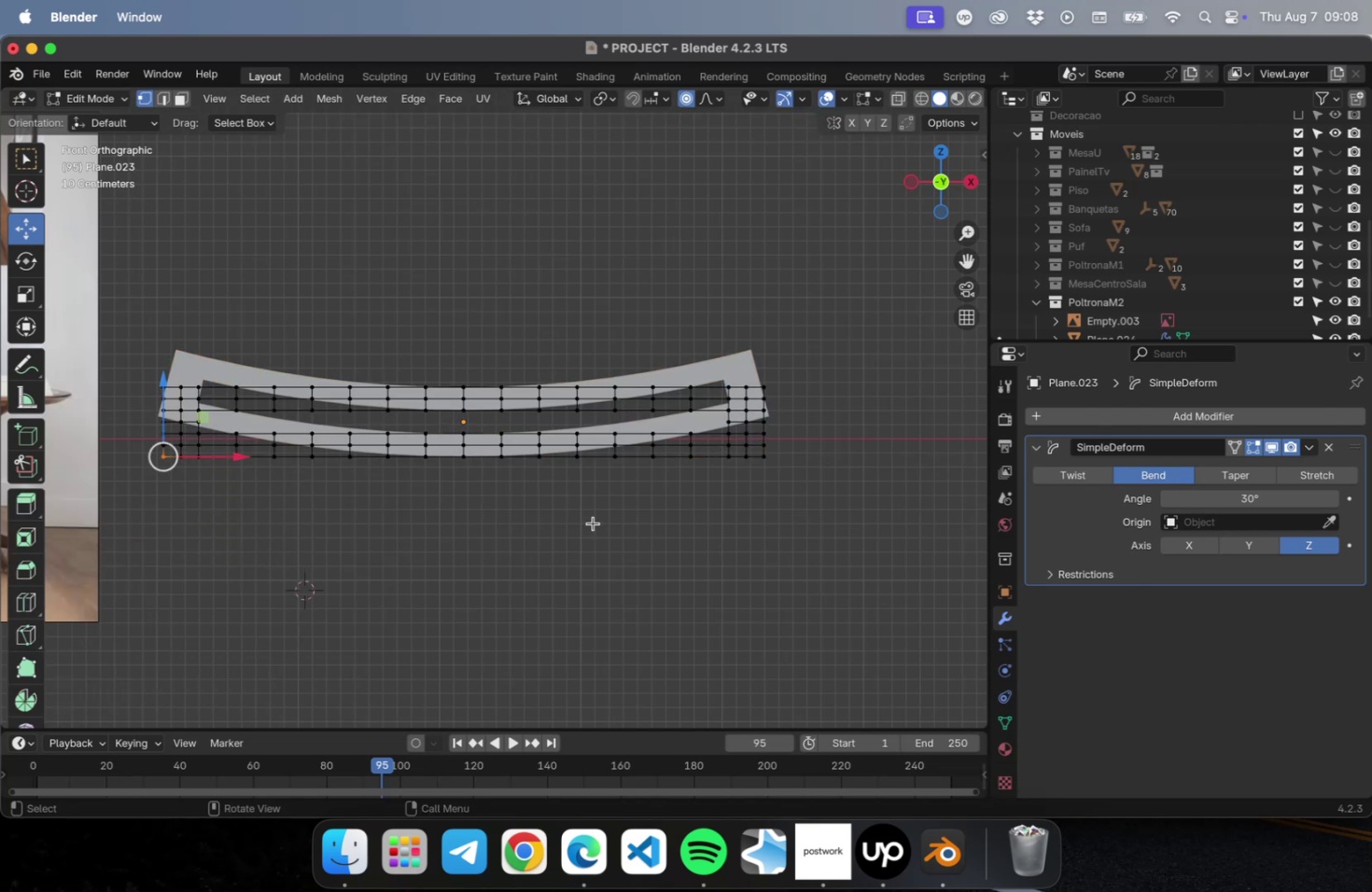 
key(2)
 